 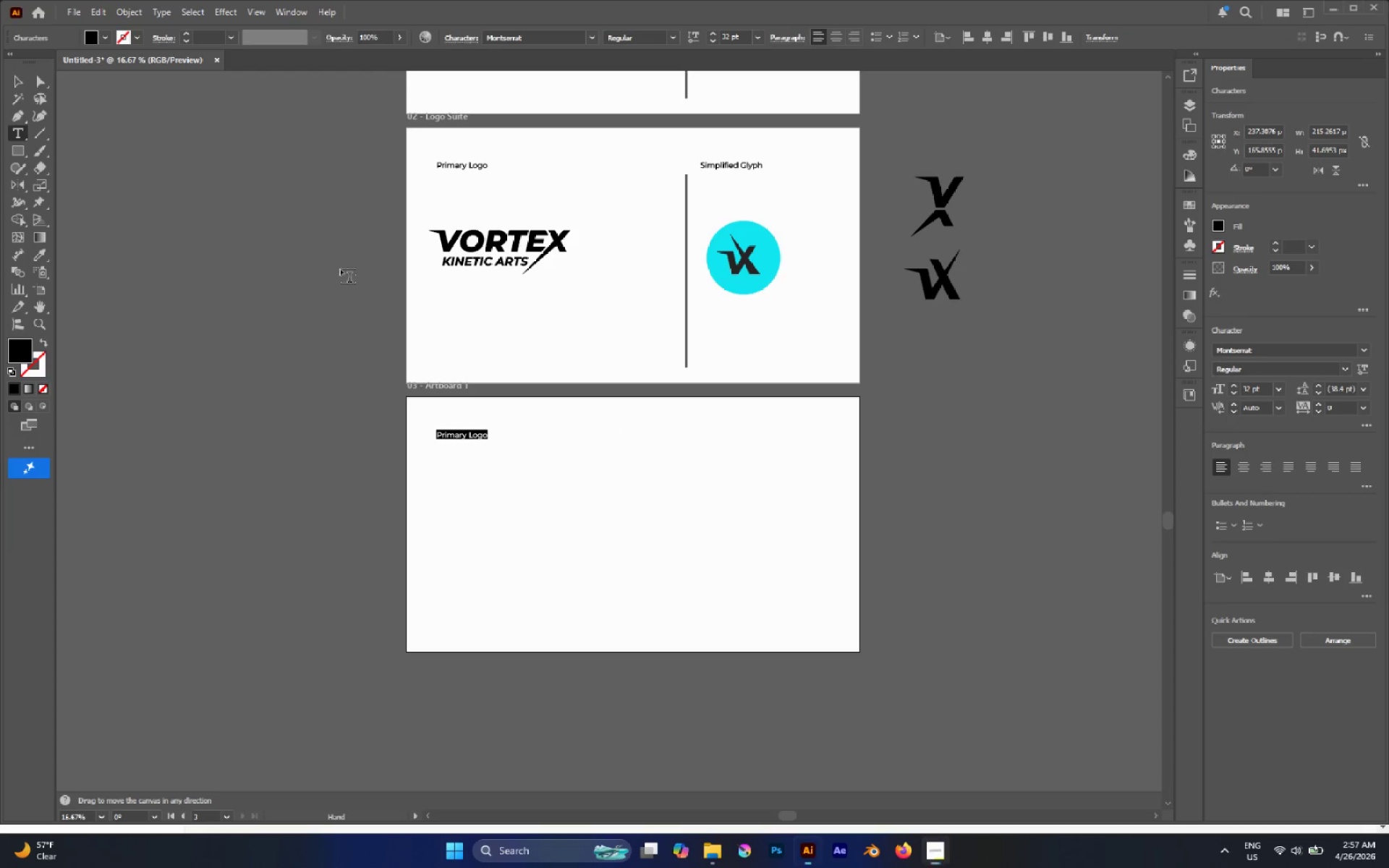 
key(Control+V)
 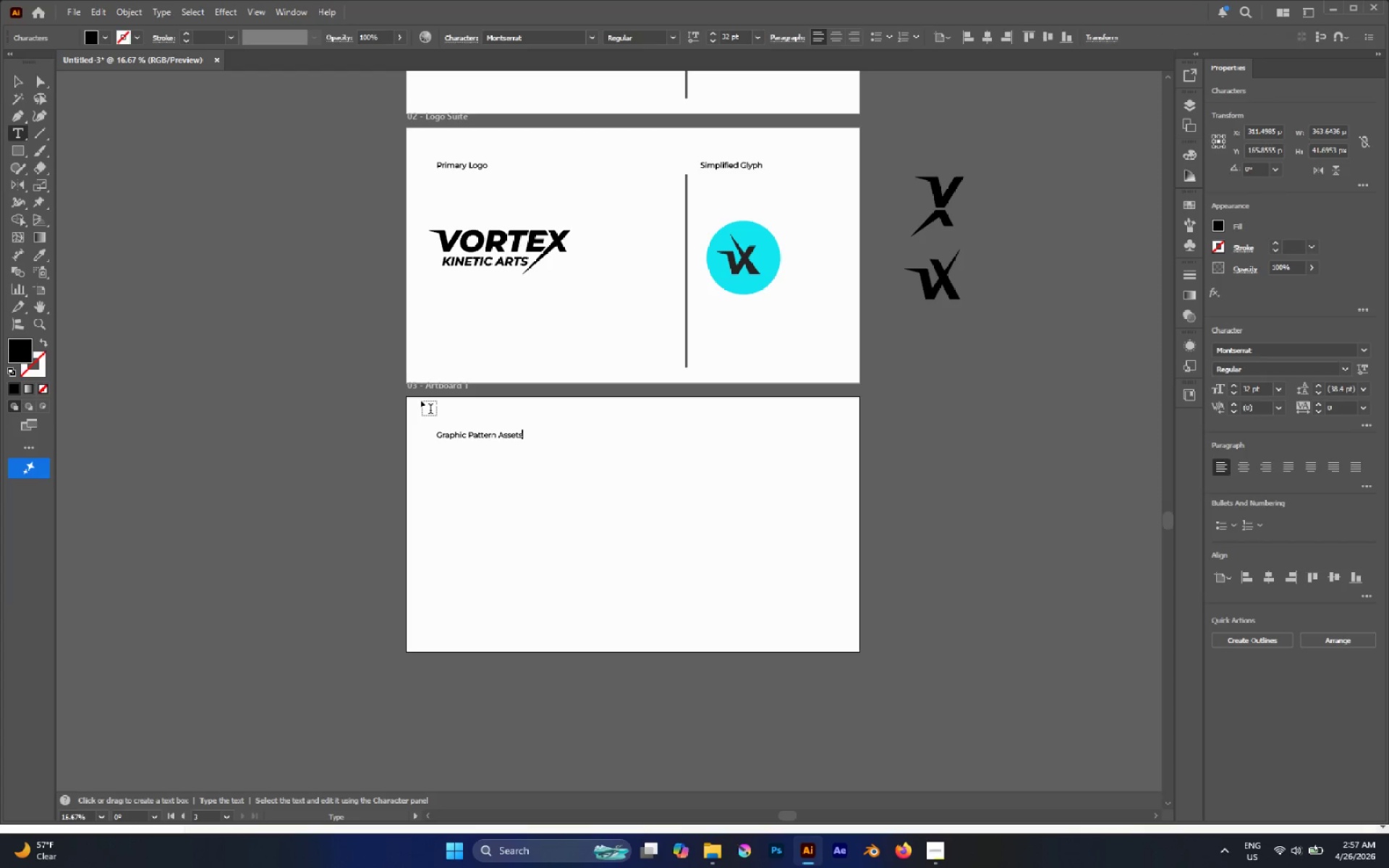 
key(Escape)
 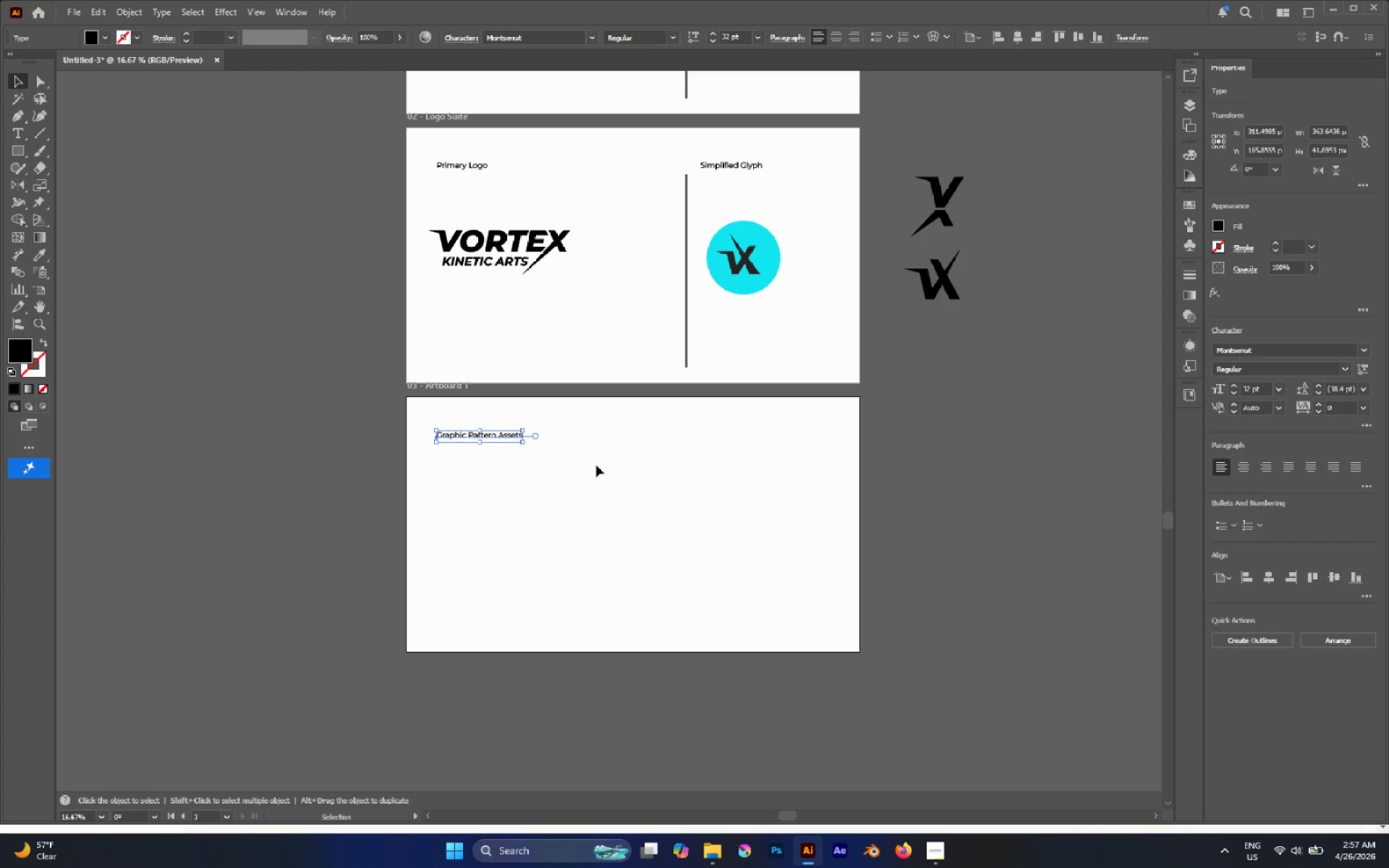 
left_click([596, 465])
 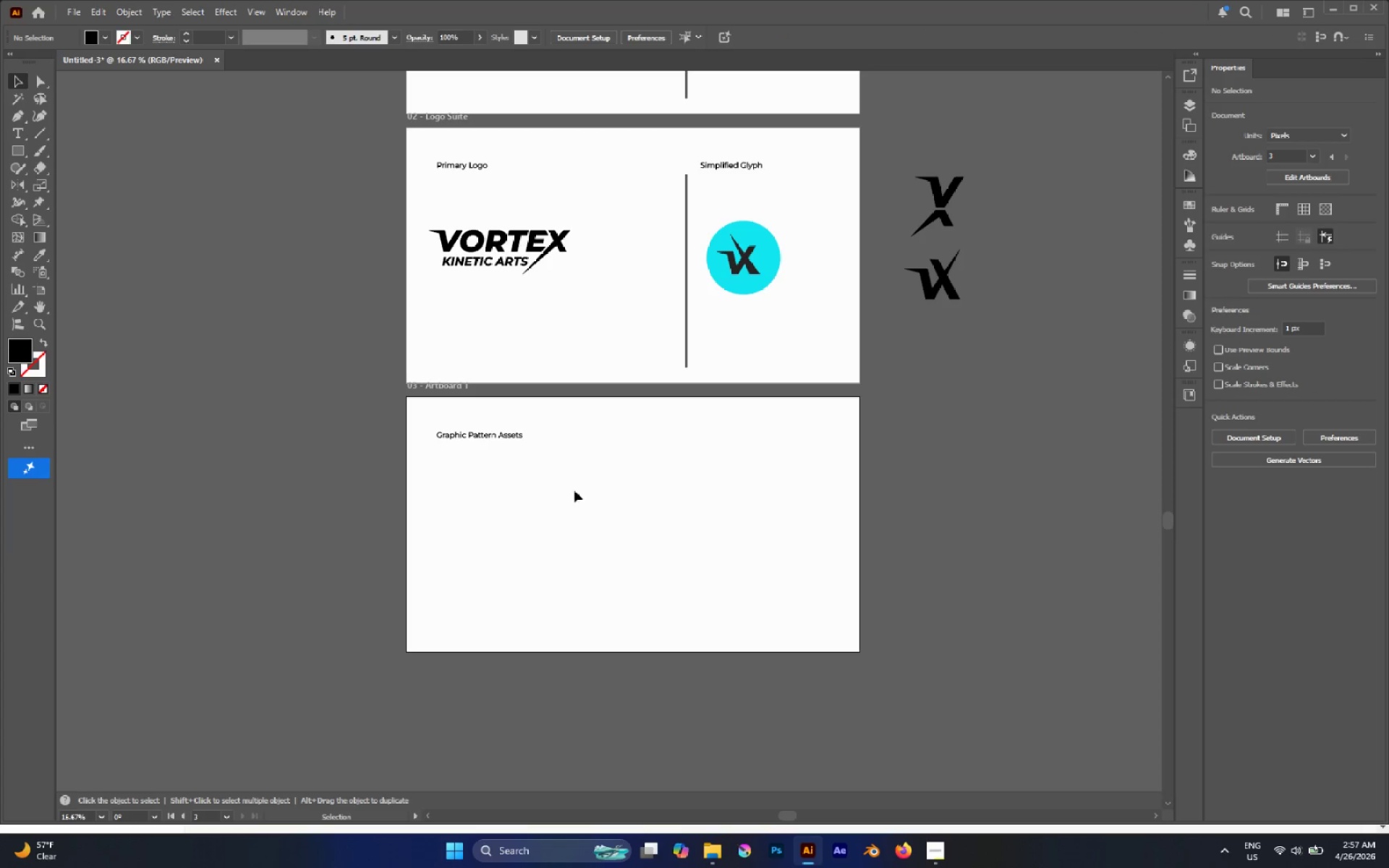 
hold_key(key=AltLeft, duration=0.52)
scroll: coordinate [567, 490], scroll_direction: up, amount: 1.0
 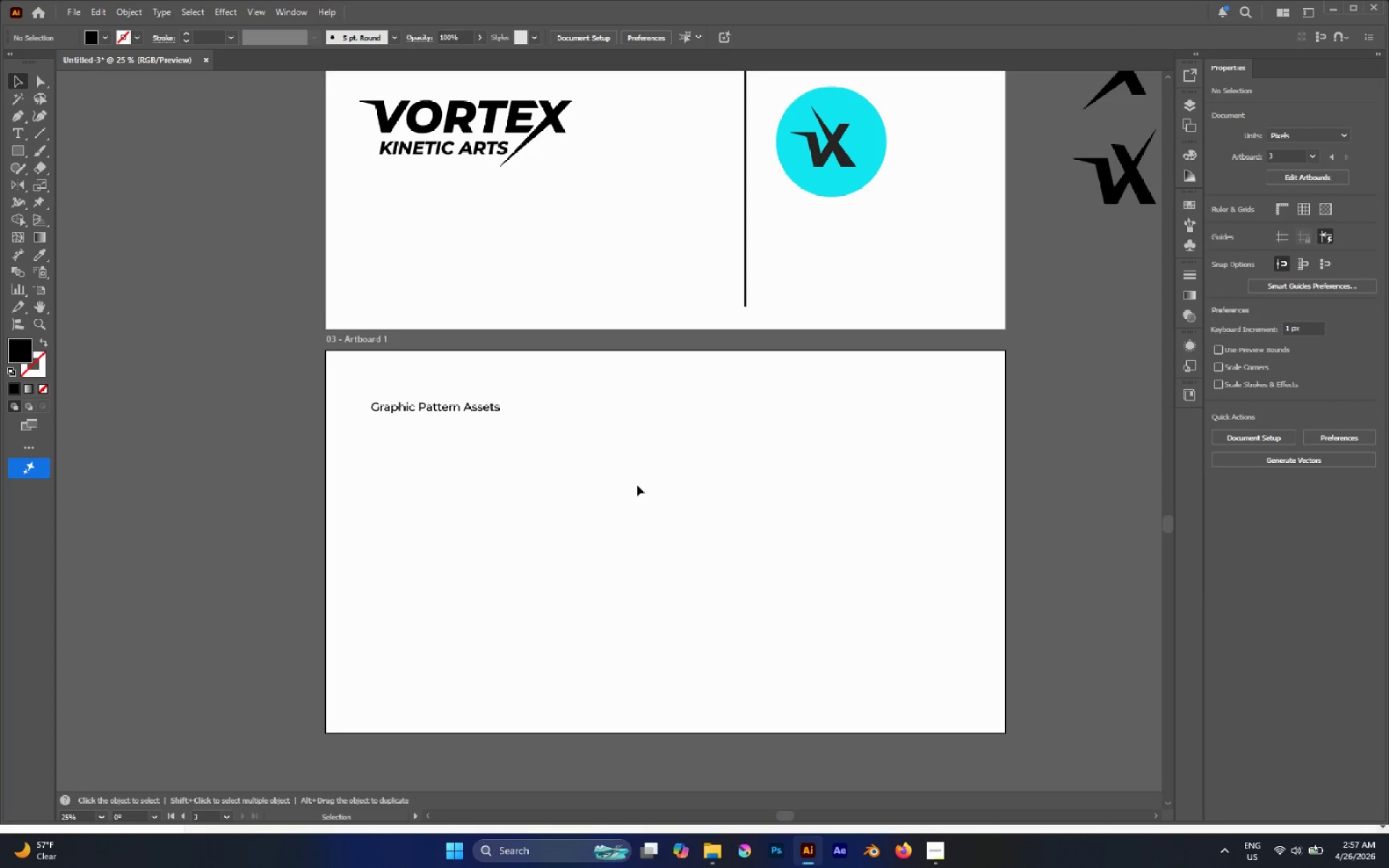 
key(M)
 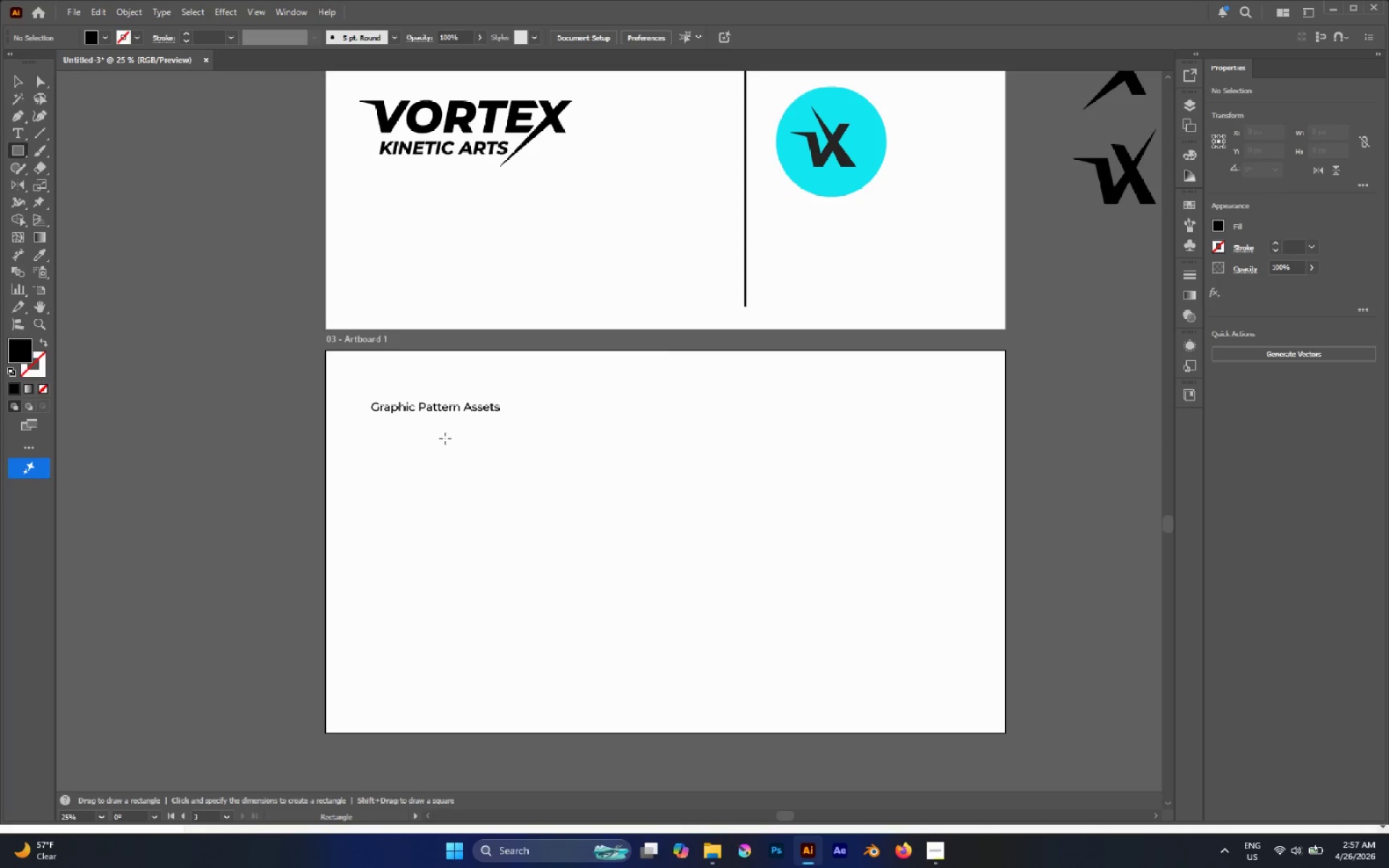 
left_click_drag(start_coordinate=[456, 445], to_coordinate=[967, 502])
 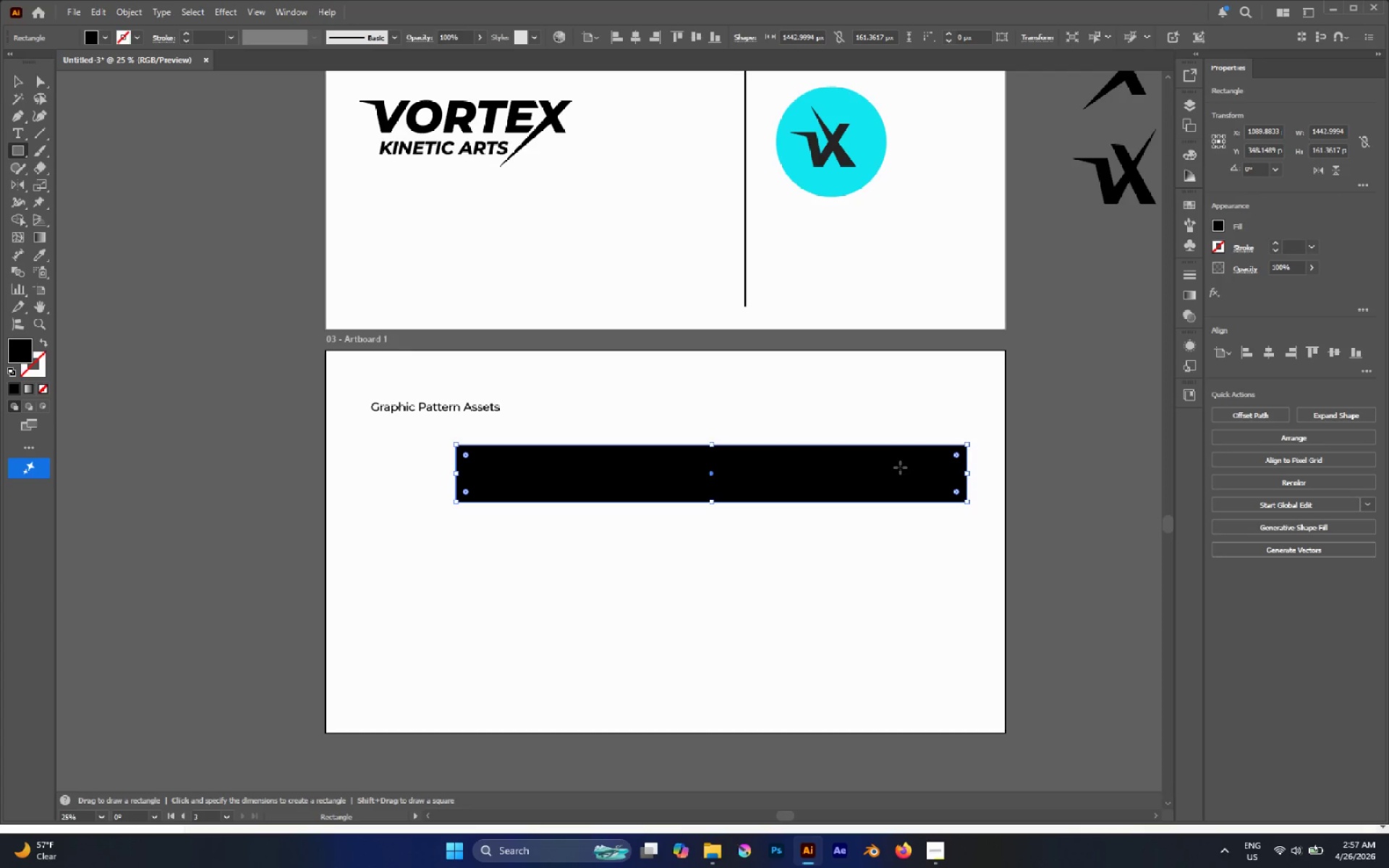 
scroll: coordinate [869, 431], scroll_direction: none, amount: 0.0
 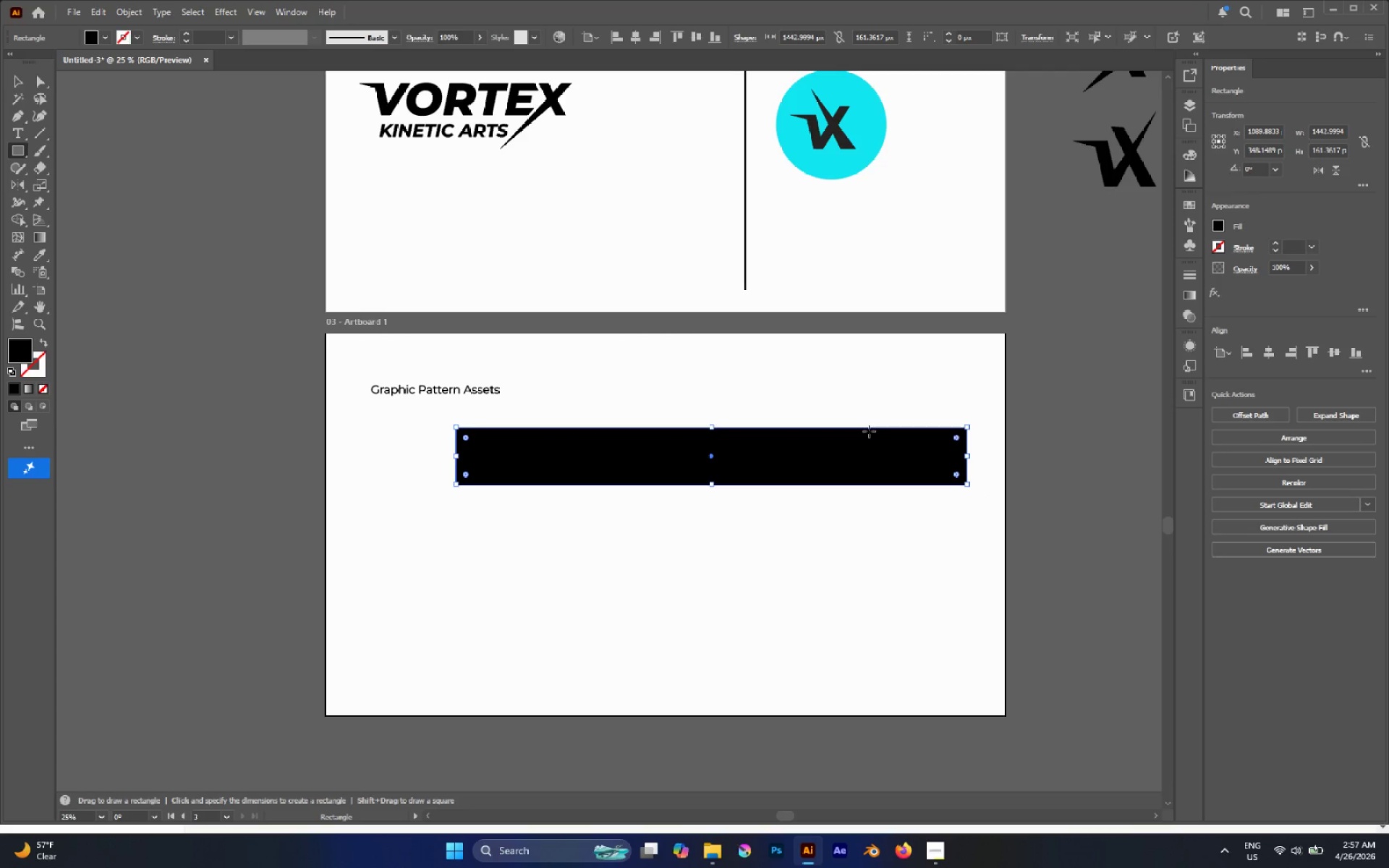 
key(V)
 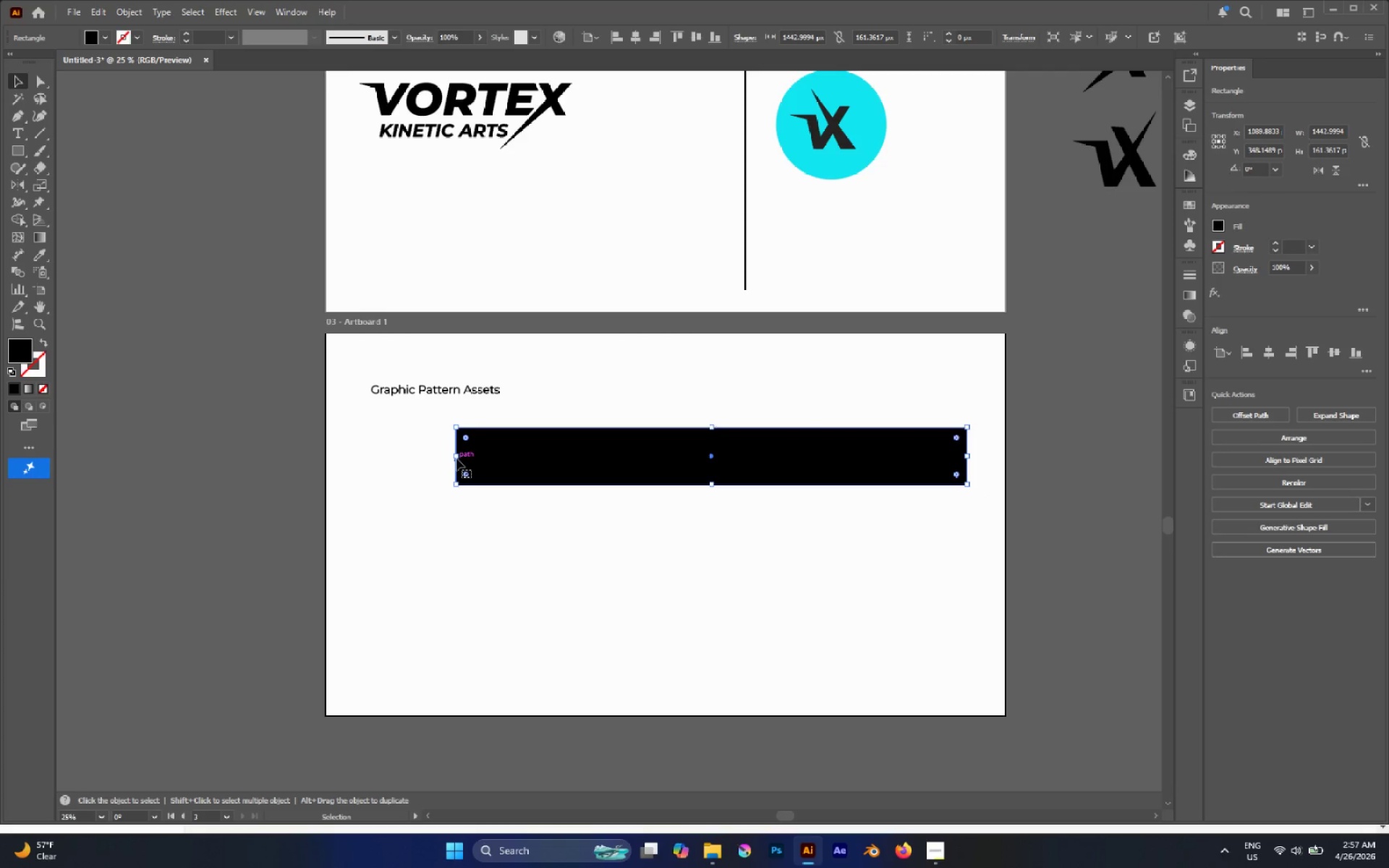 
left_click_drag(start_coordinate=[581, 472], to_coordinate=[449, 292])
 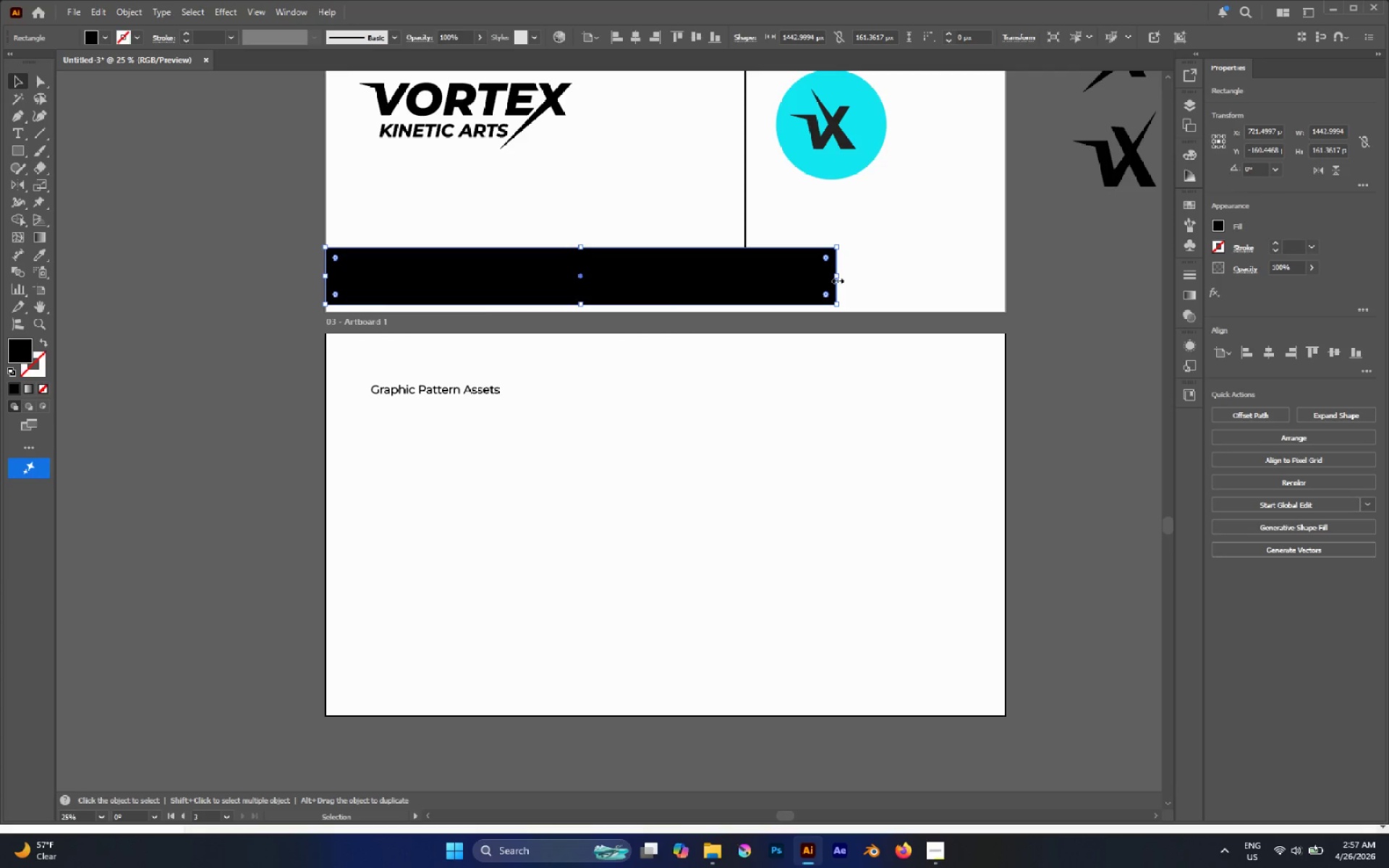 
left_click_drag(start_coordinate=[837, 279], to_coordinate=[746, 260])
 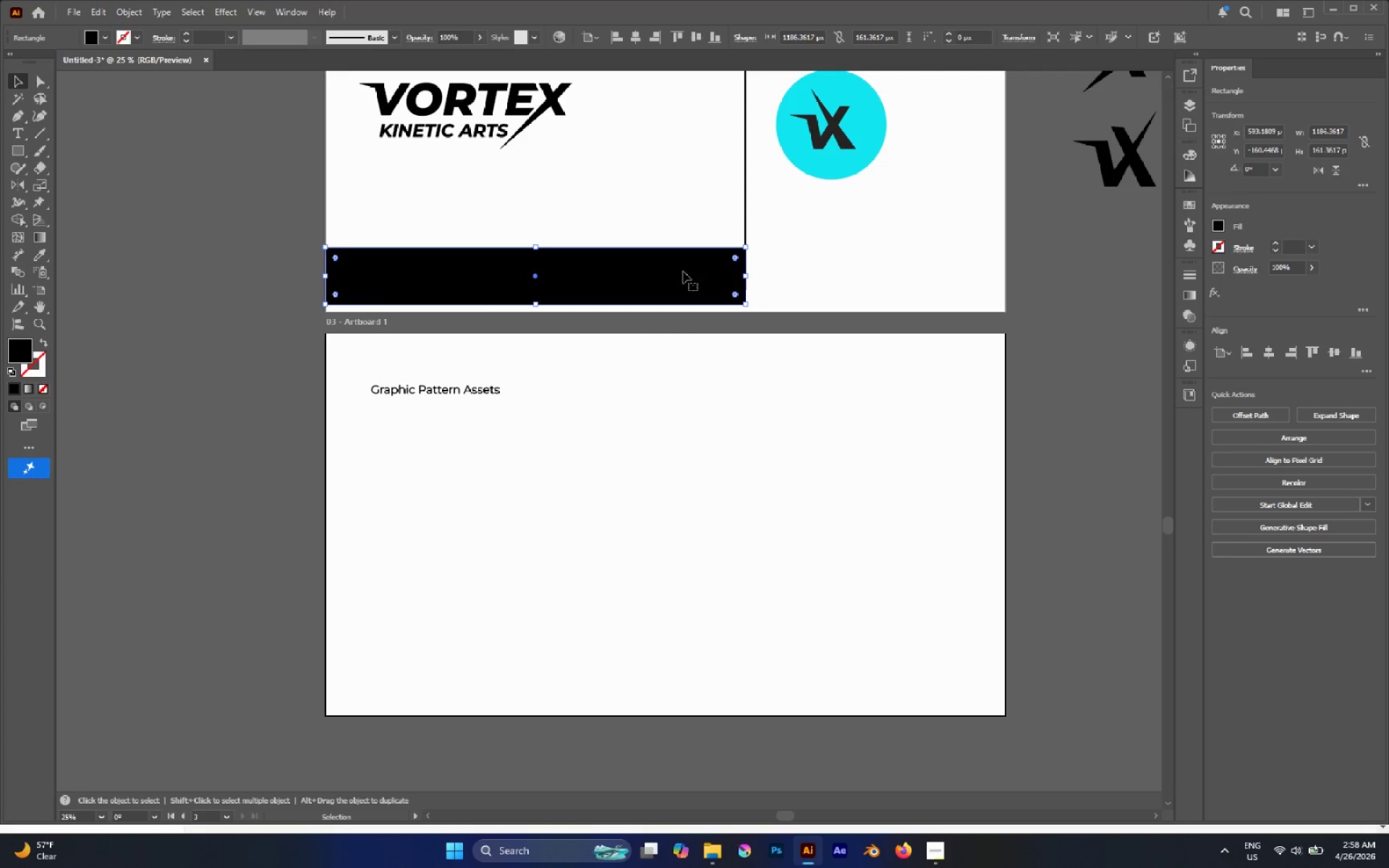 
left_click_drag(start_coordinate=[683, 271], to_coordinate=[850, 440])
 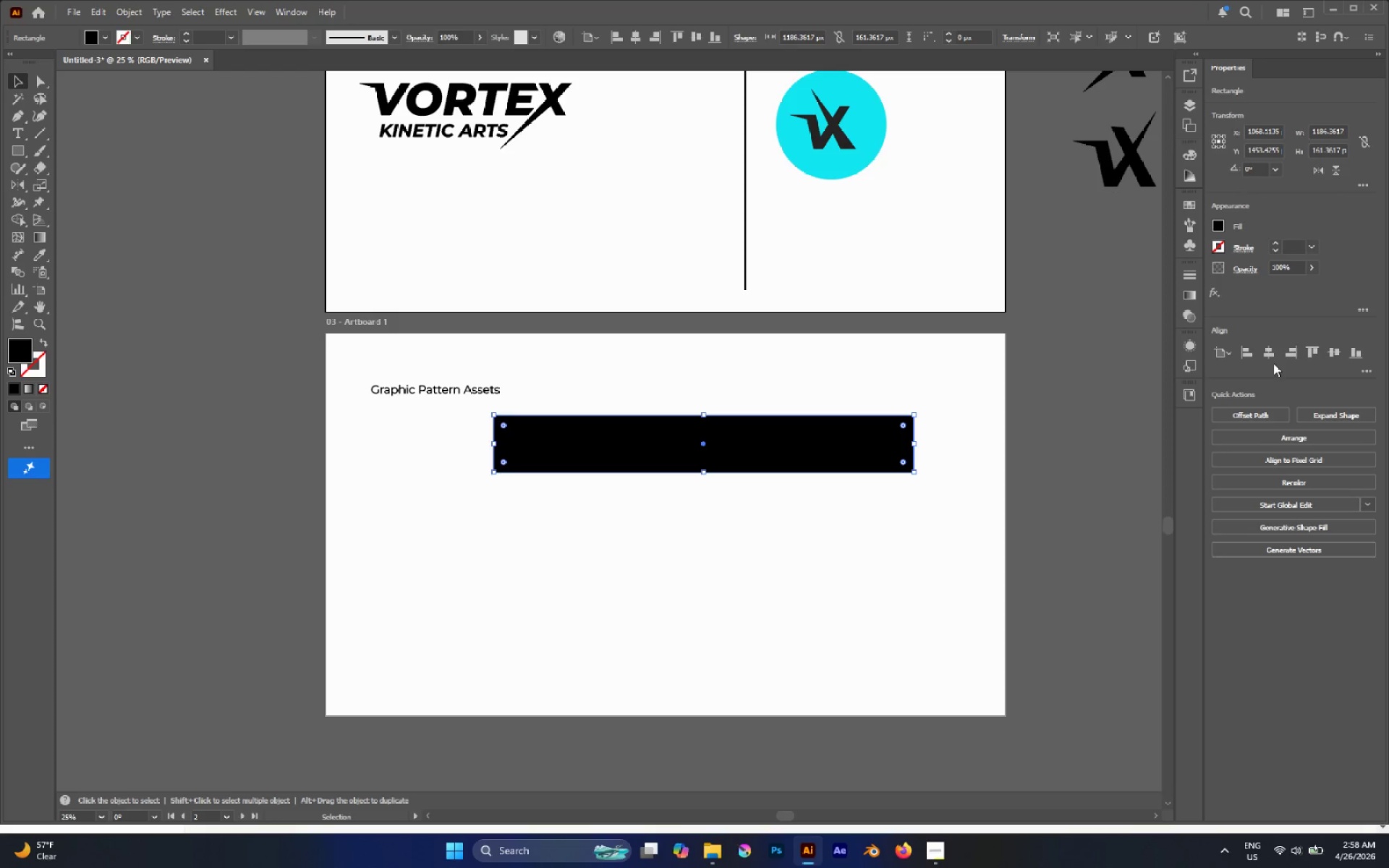 
left_click([1286, 354])
 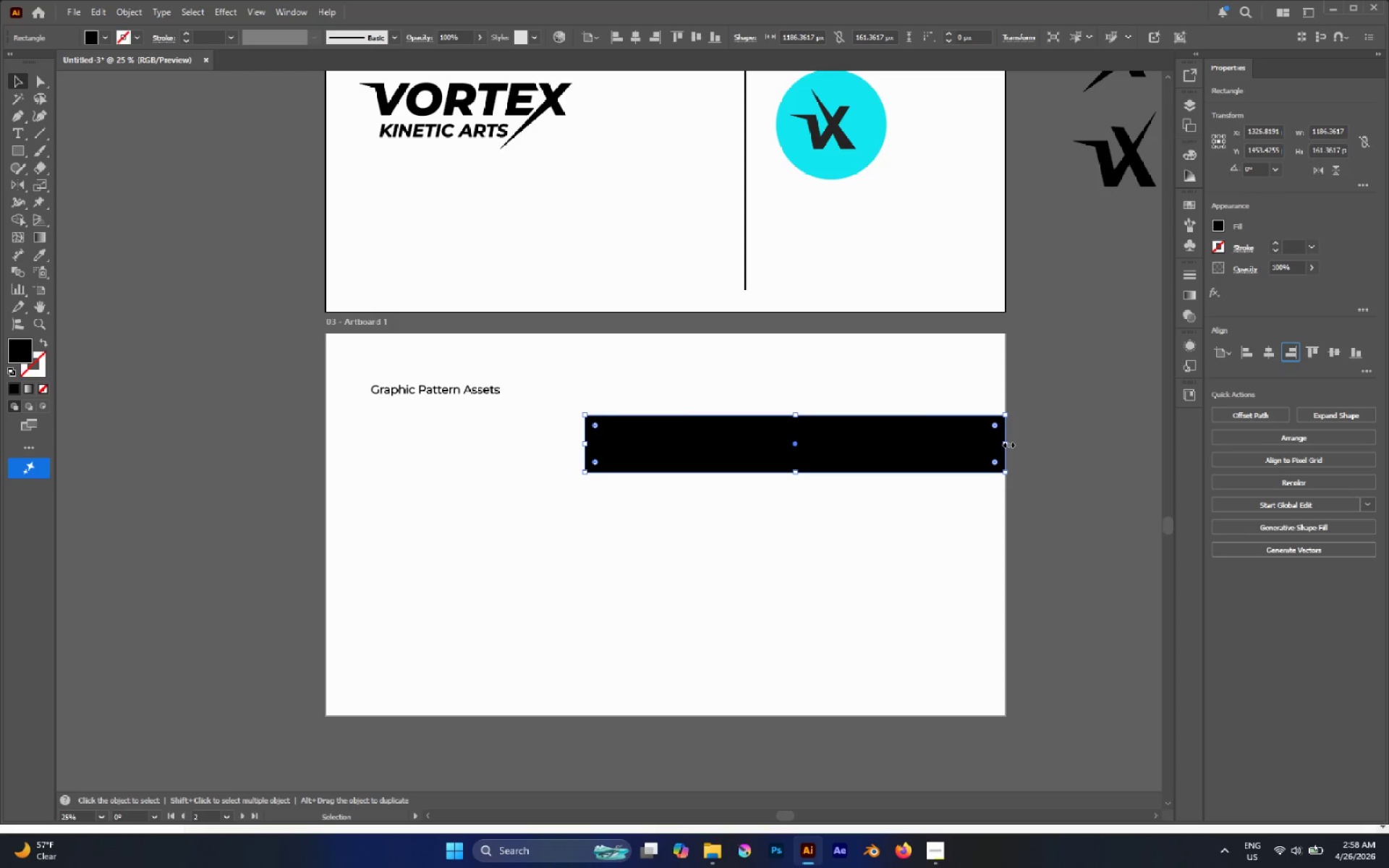 
left_click_drag(start_coordinate=[961, 444], to_coordinate=[931, 446])
 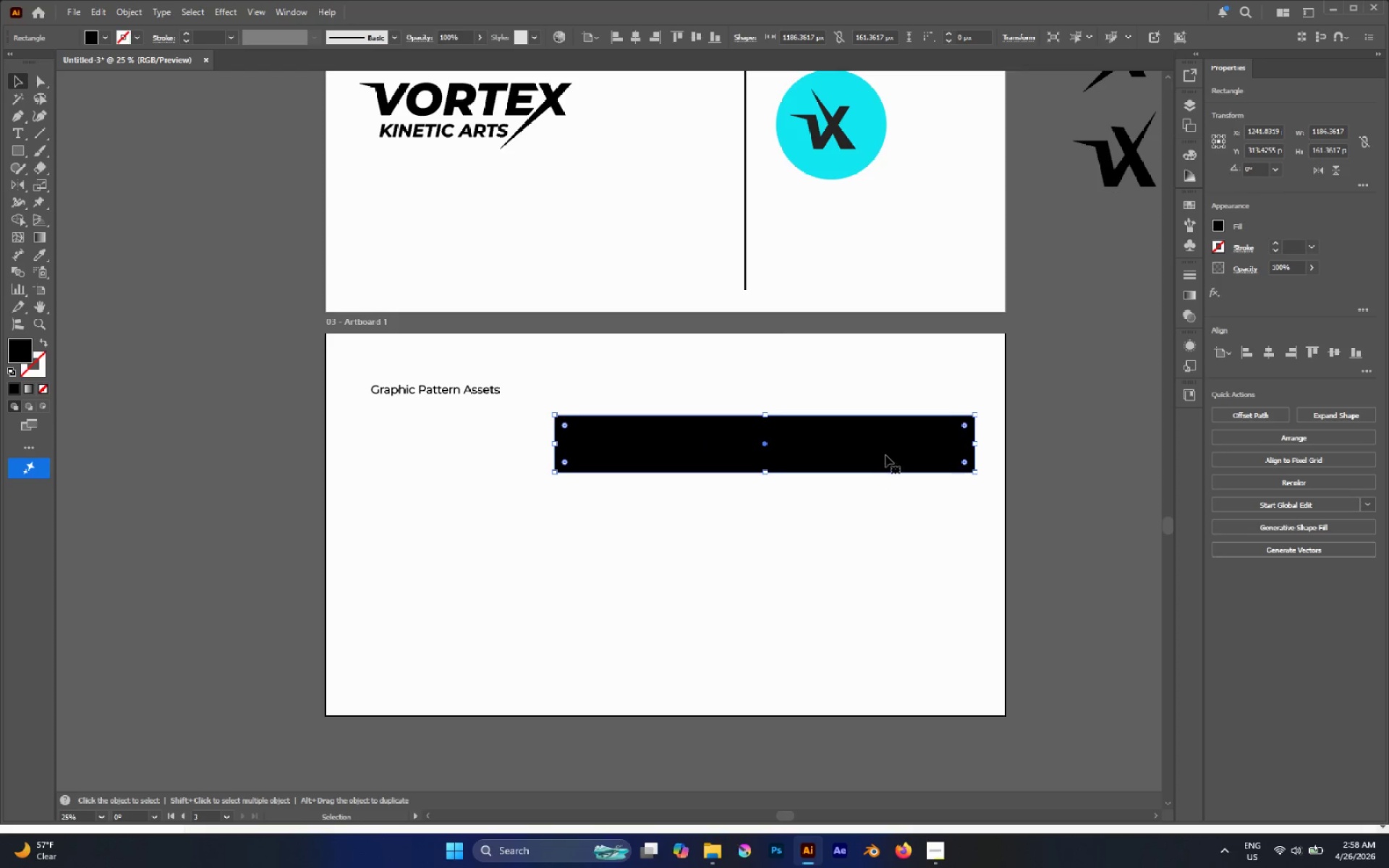 
hold_key(key=ShiftLeft, duration=1.56)
 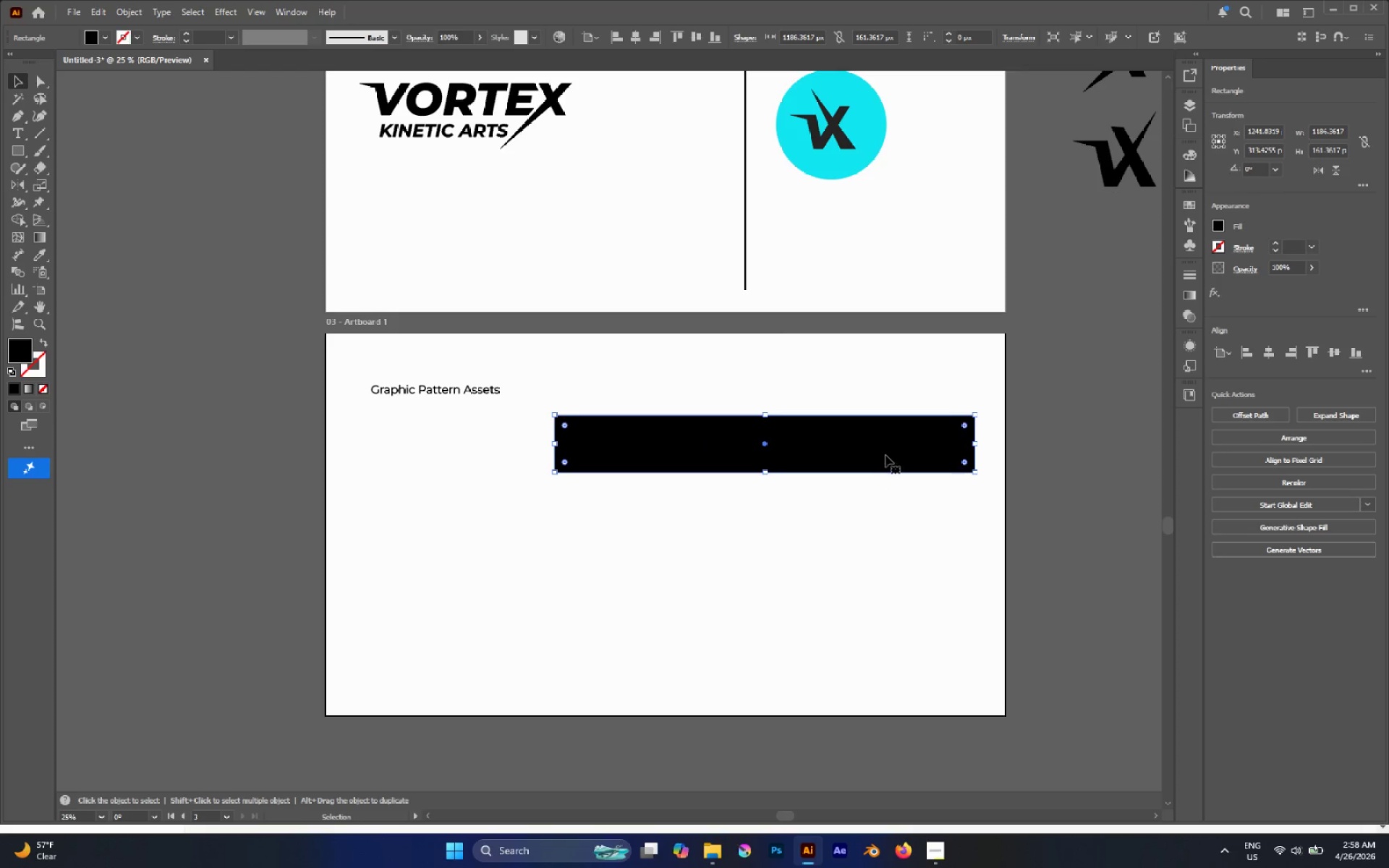 
hold_key(key=AltLeft, duration=0.77)
 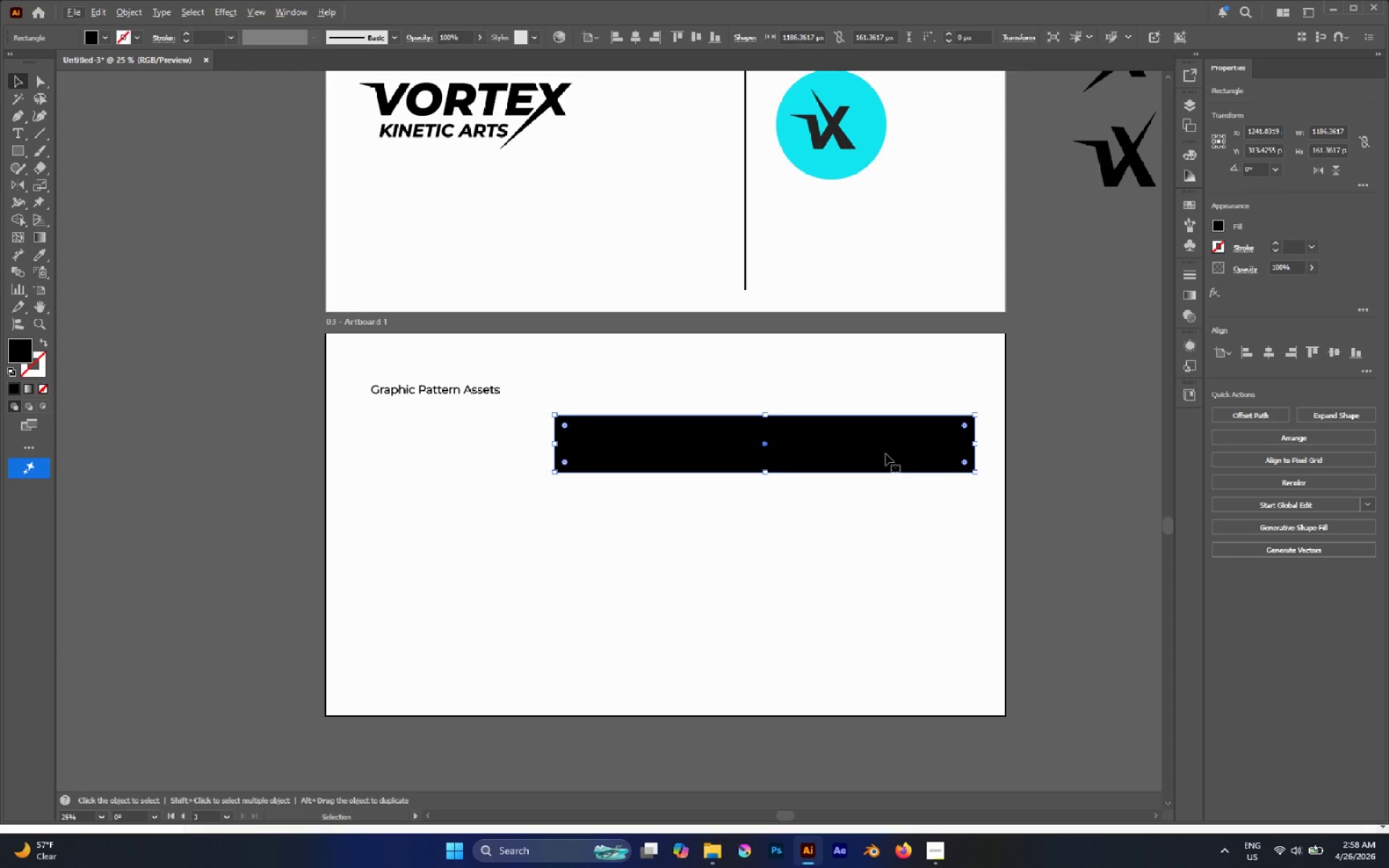 
hold_key(key=AltLeft, duration=0.38)
 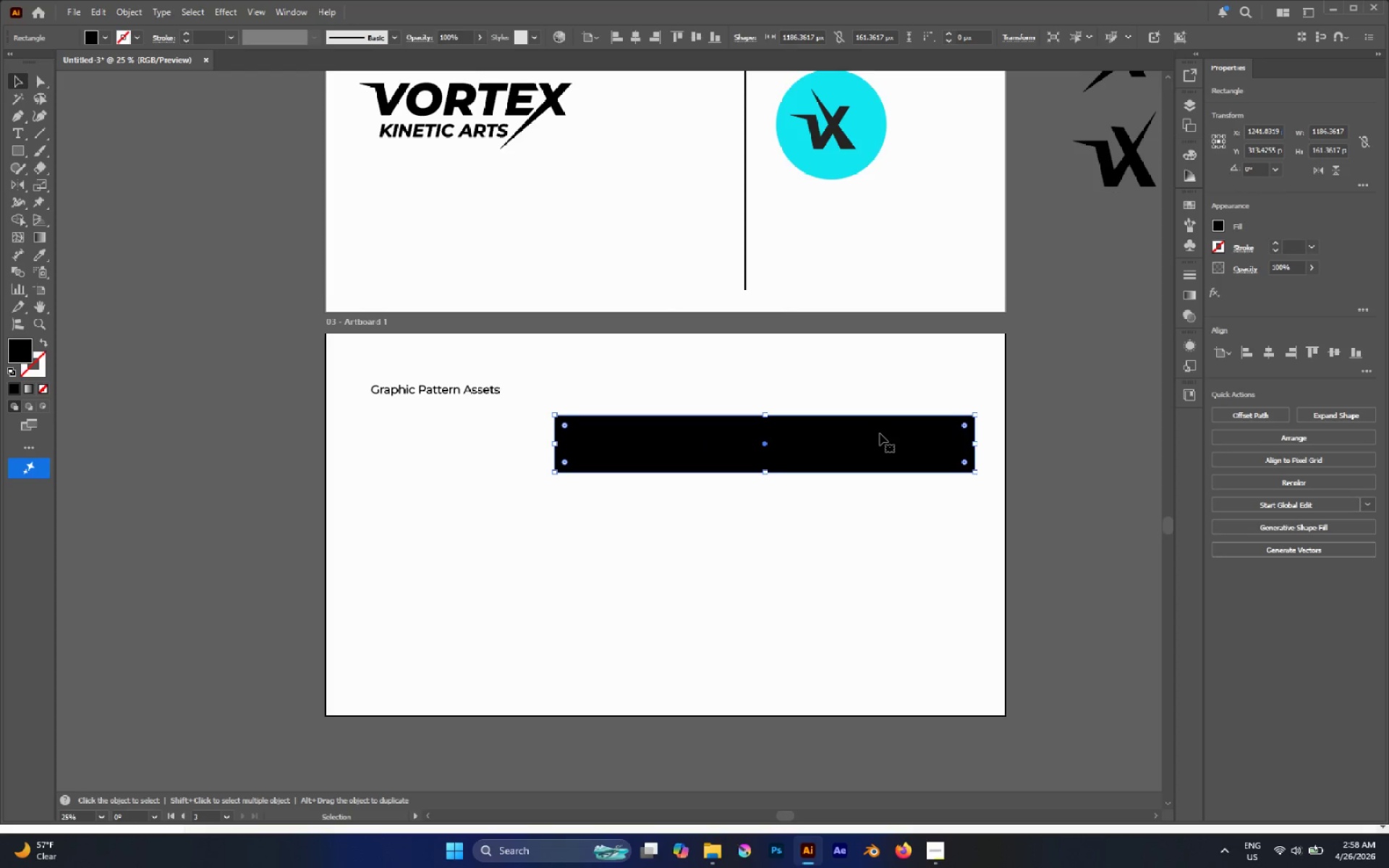 
key(I)
 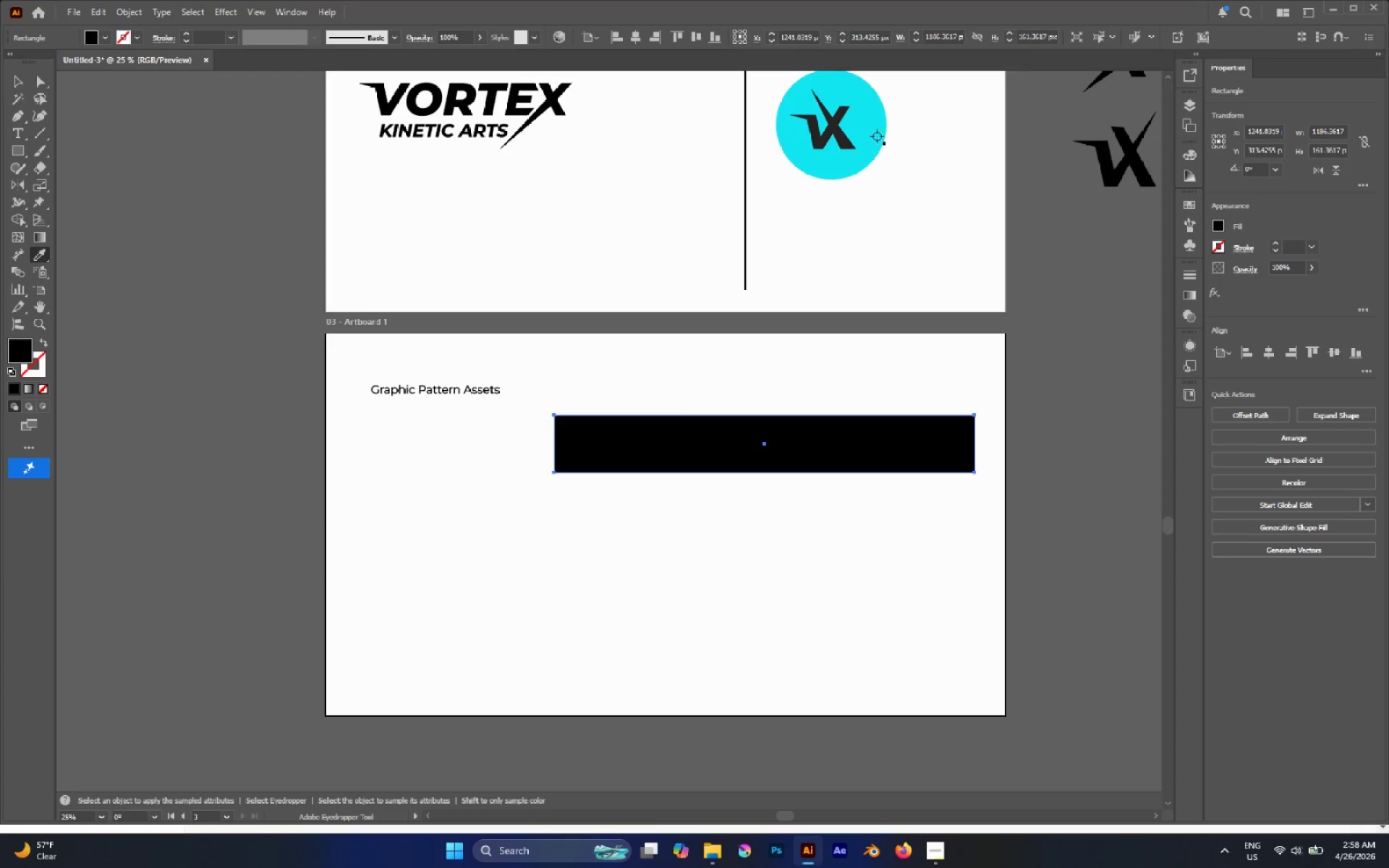 
scroll: coordinate [880, 433], scroll_direction: down, amount: 1.0
 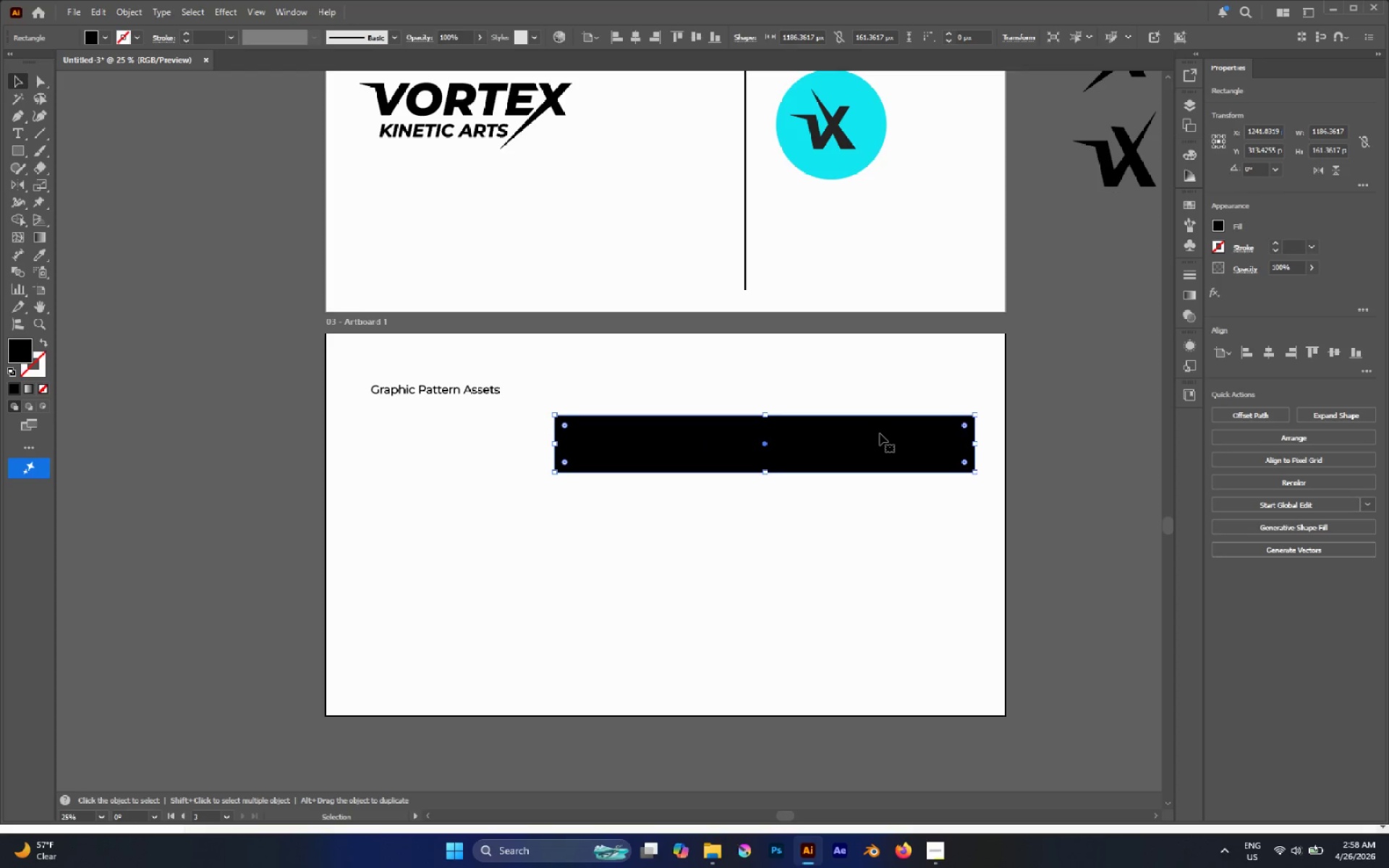 
left_click([877, 132])
 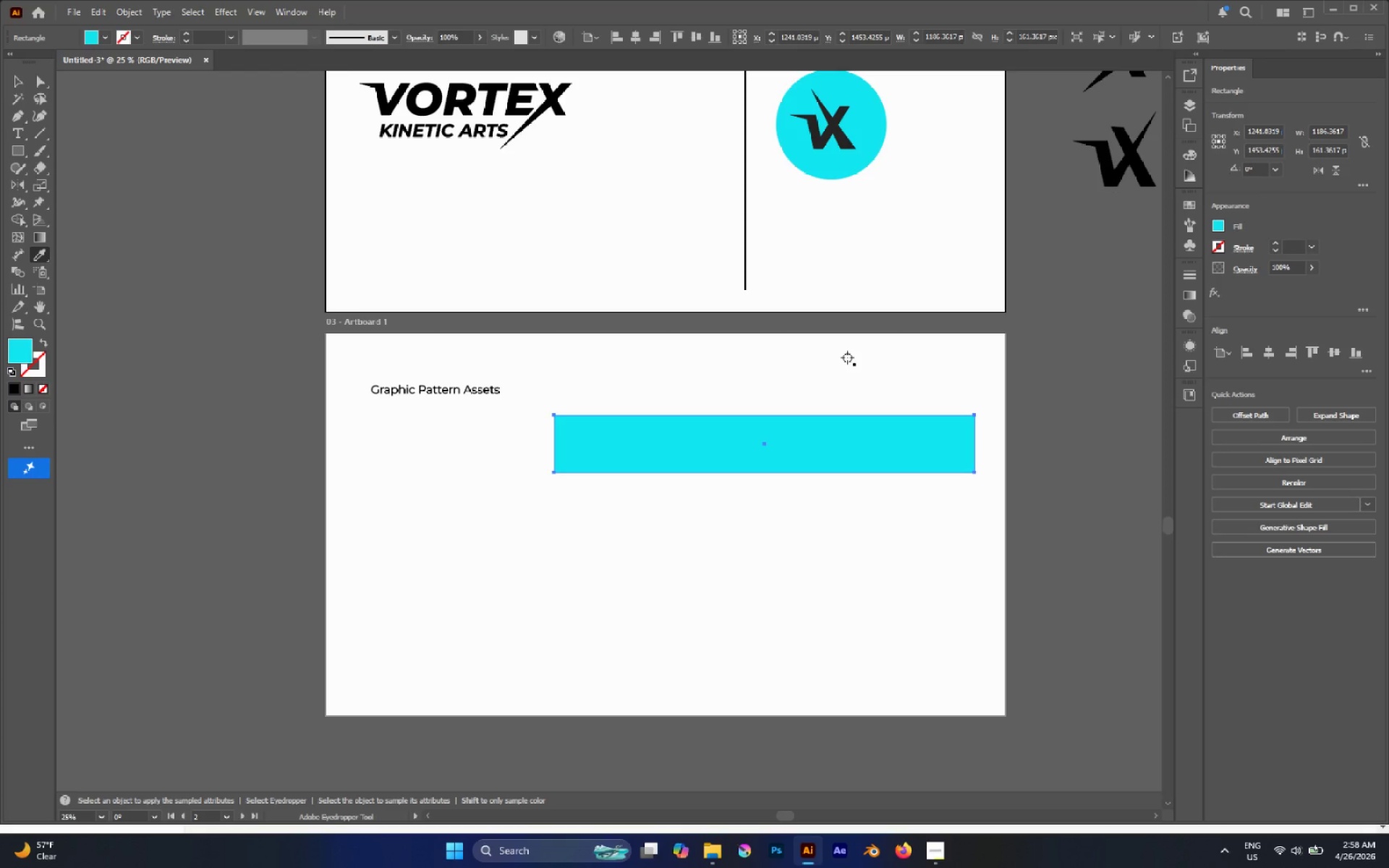 
key(A)
 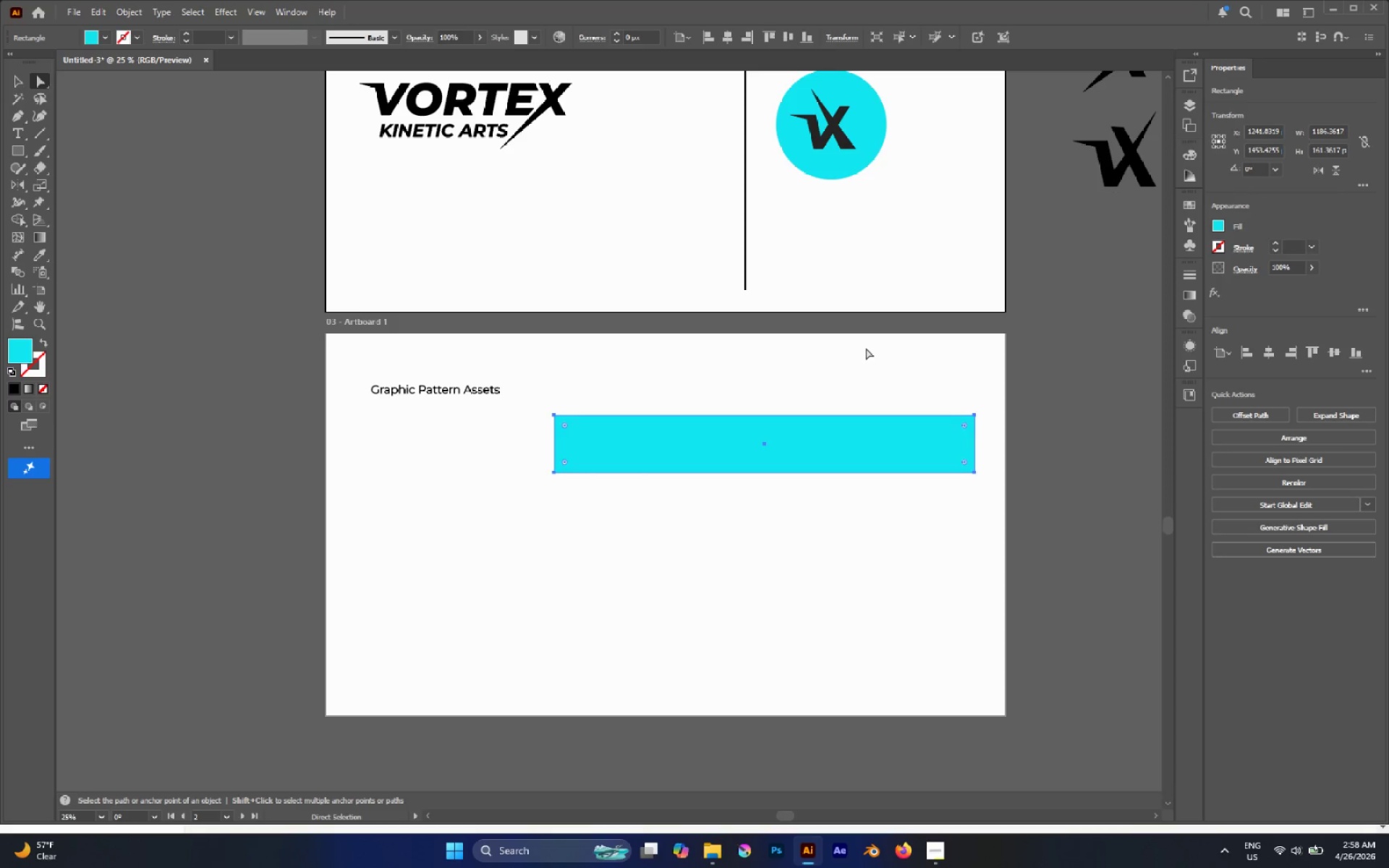 
left_click([867, 346])
 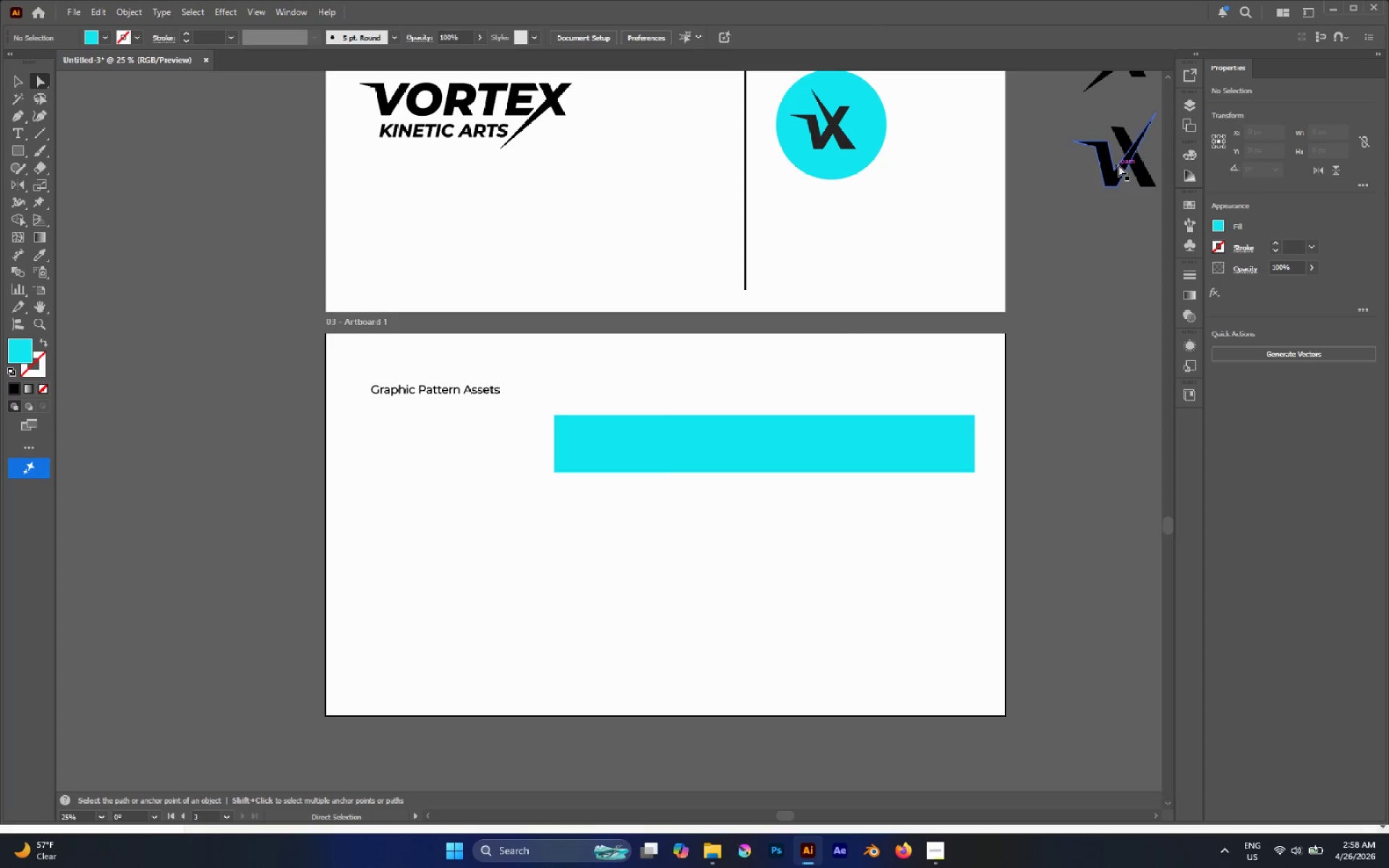 
hold_key(key=AltLeft, duration=1.06)
left_click_drag(start_coordinate=[1125, 163], to_coordinate=[855, 623])
 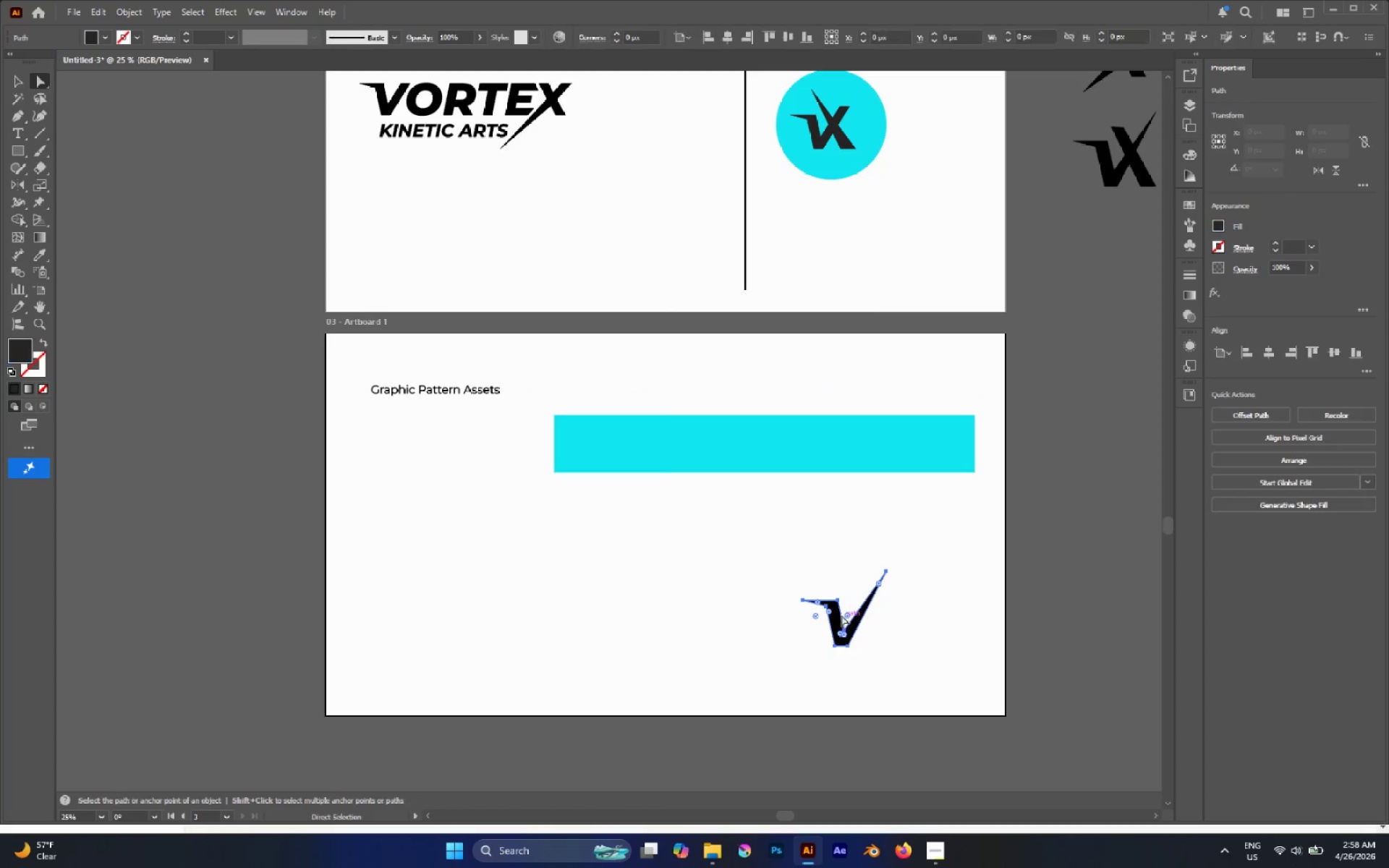 
key(A)
 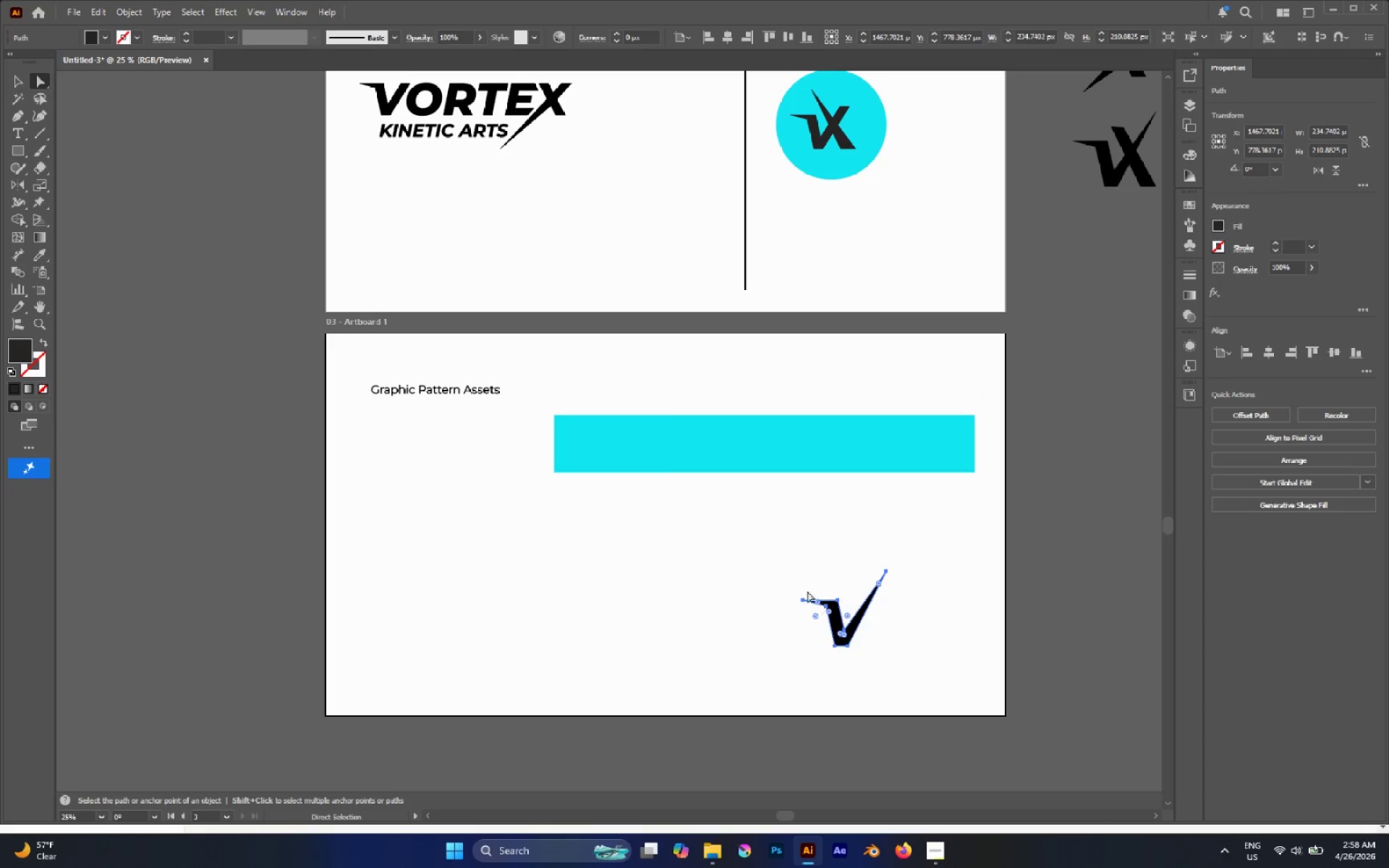 
left_click_drag(start_coordinate=[787, 575], to_coordinate=[844, 614])
 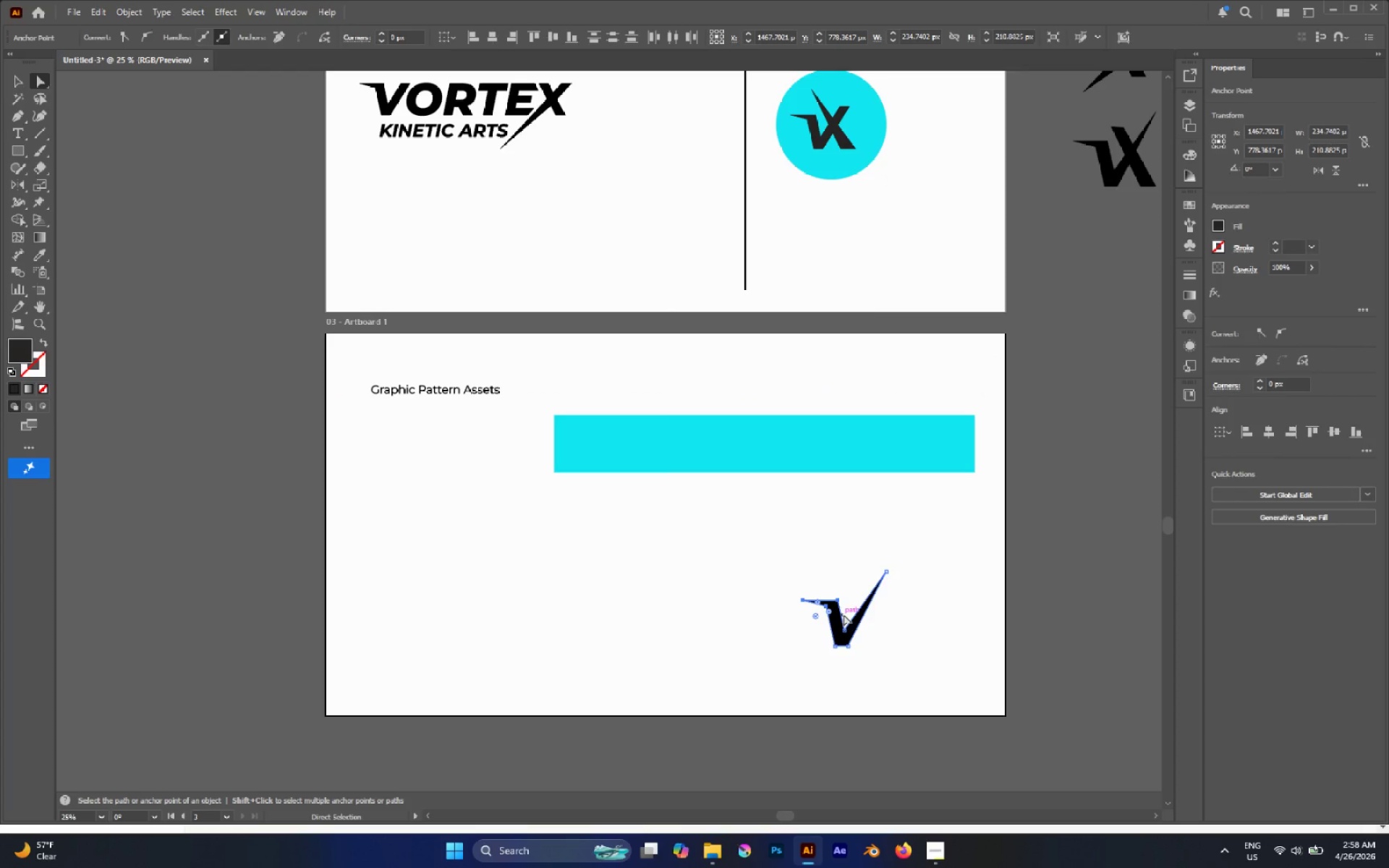 
key(Delete)
 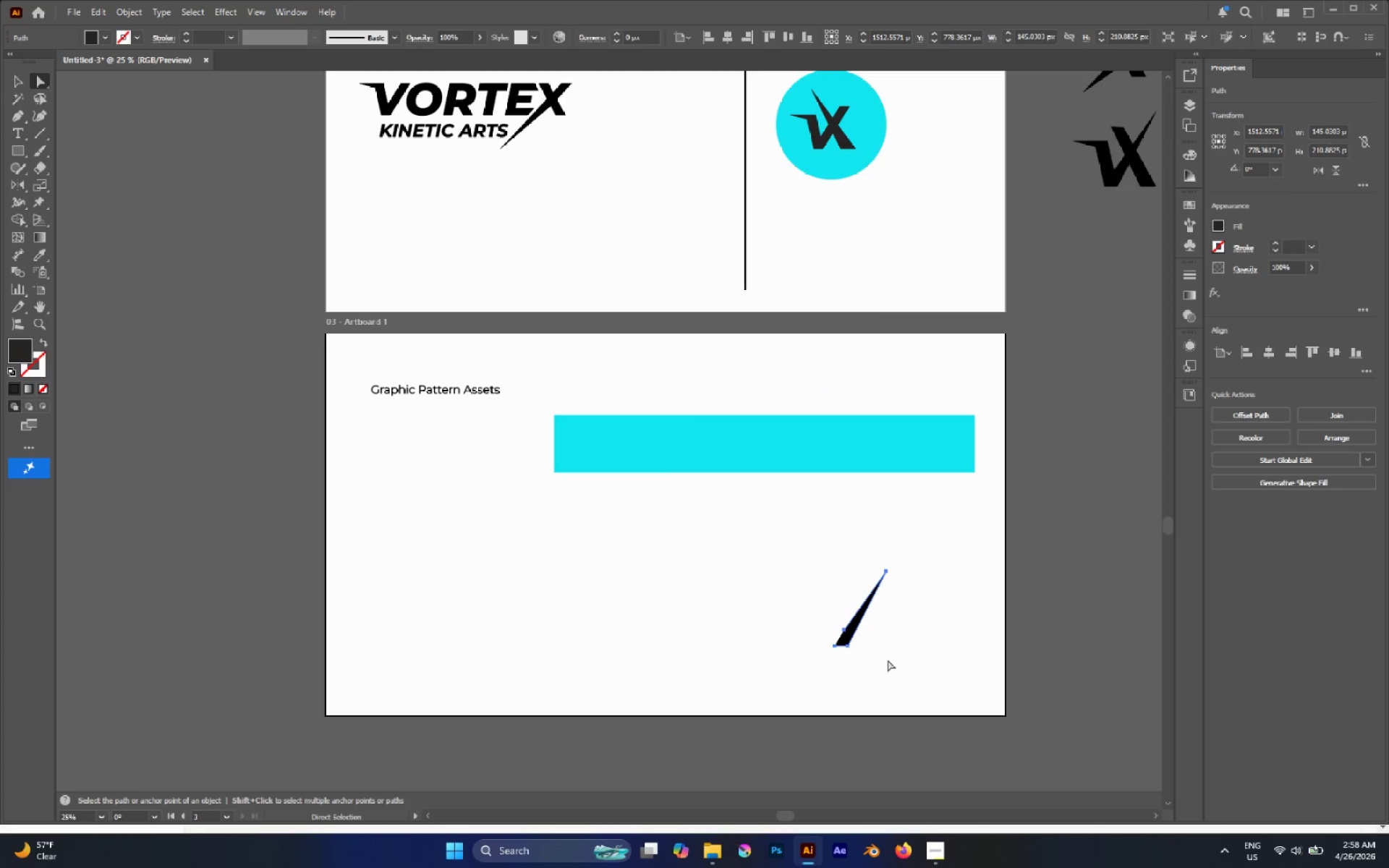 
hold_key(key=AltLeft, duration=1.16)
 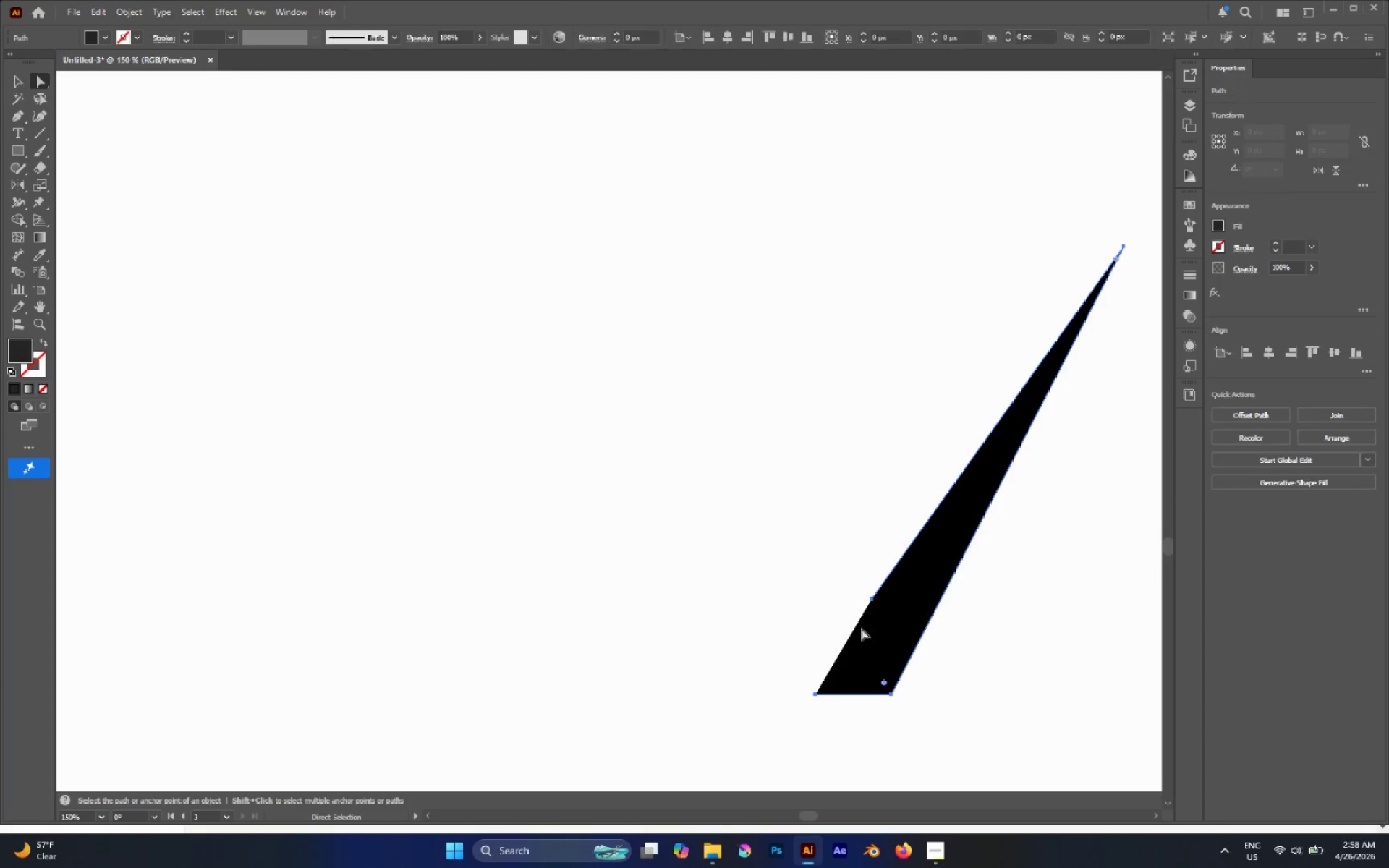 
left_click([851, 653])
 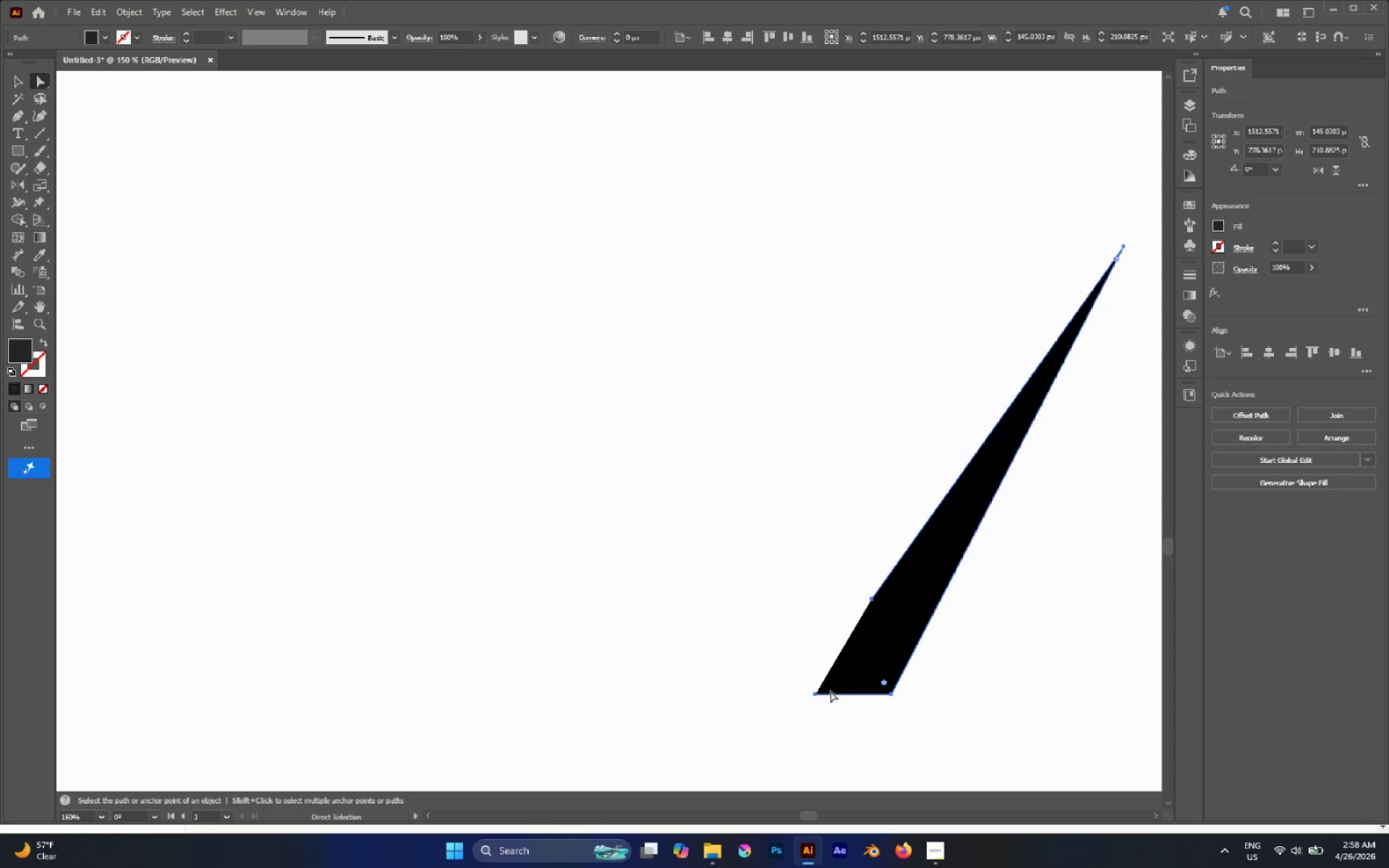 
scroll: coordinate [838, 637], scroll_direction: up, amount: 5.0
 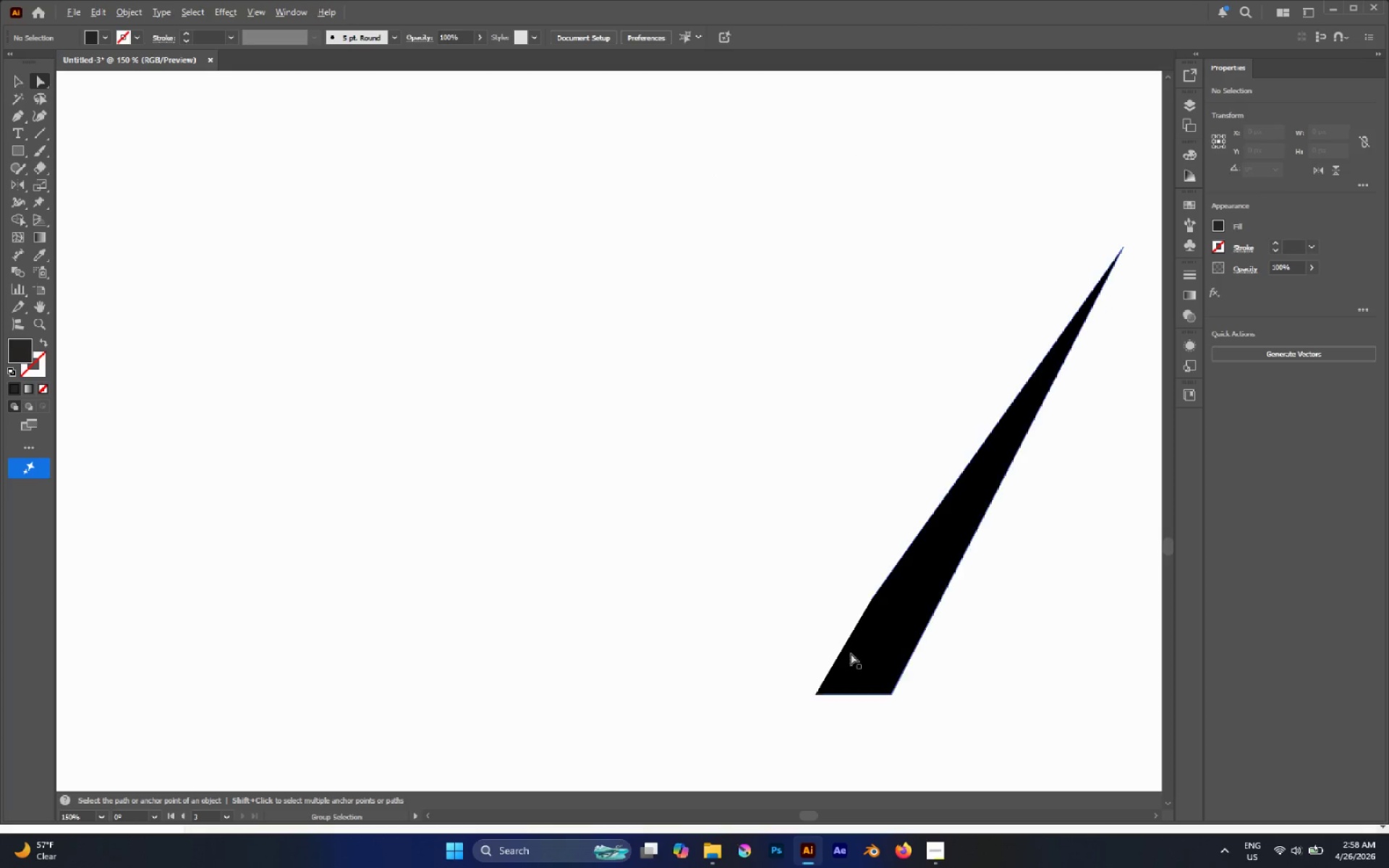 
left_click([816, 694])
 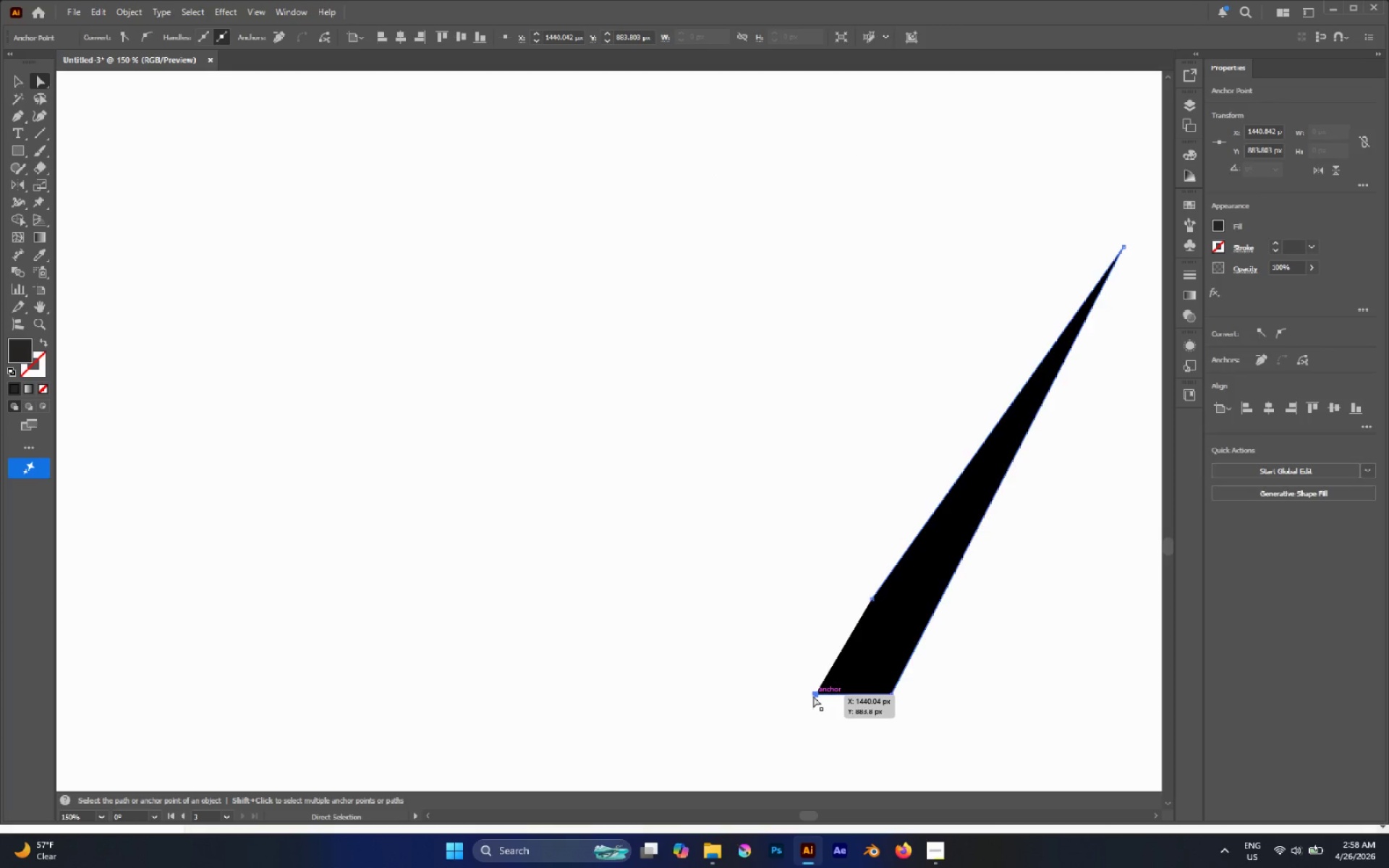 
key(Delete)
 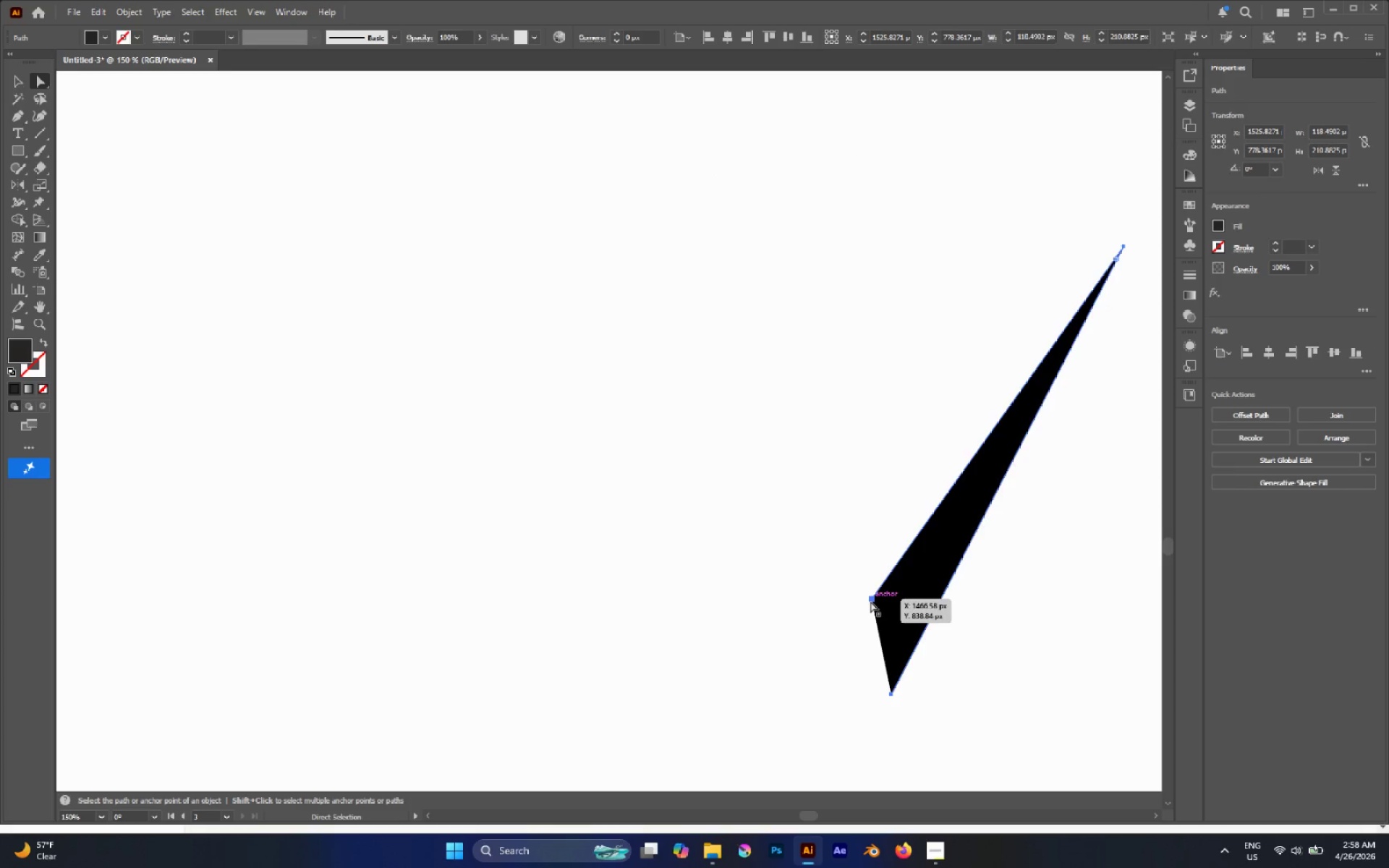 
left_click([870, 601])
 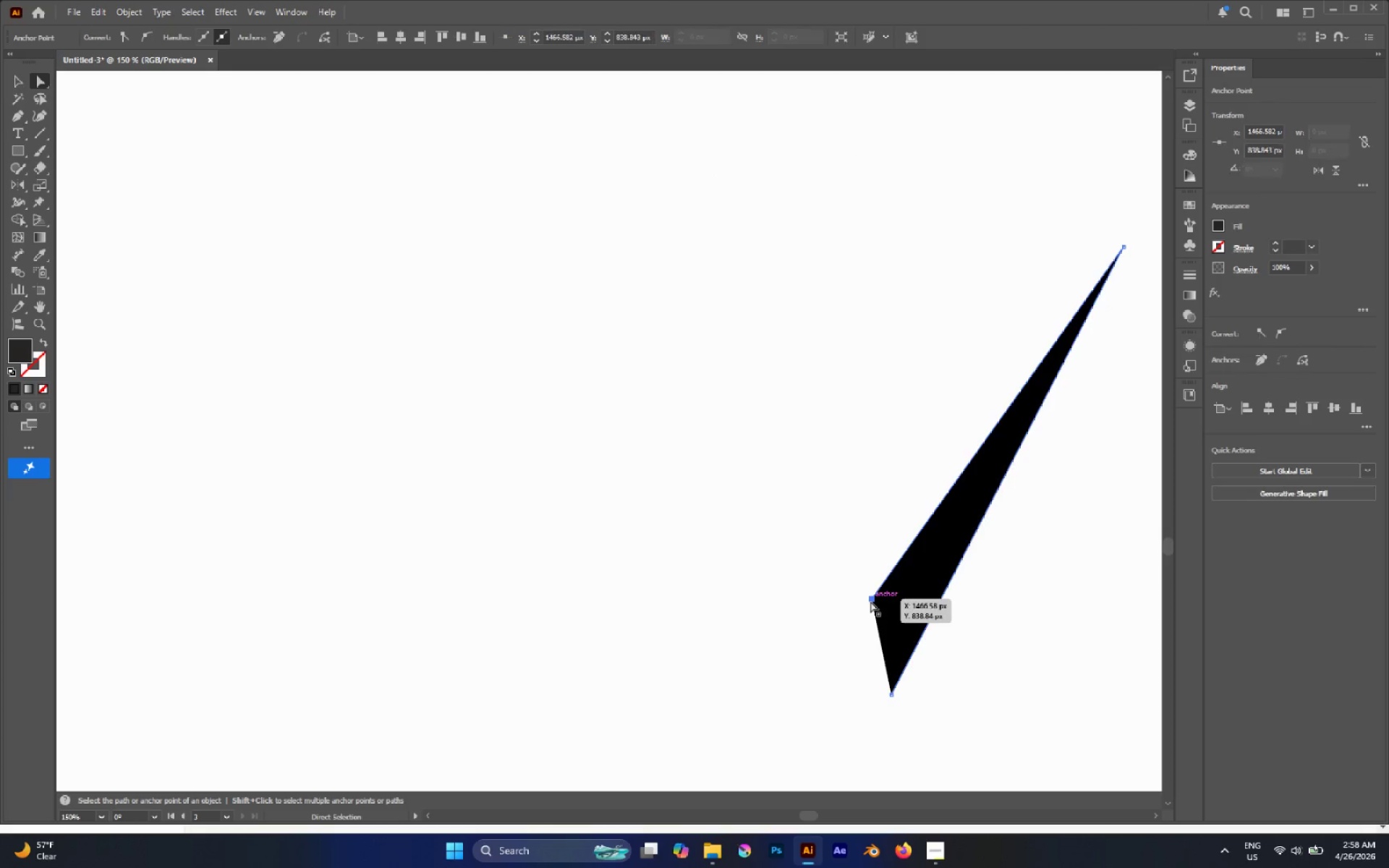 
left_click_drag(start_coordinate=[870, 601], to_coordinate=[802, 696])
 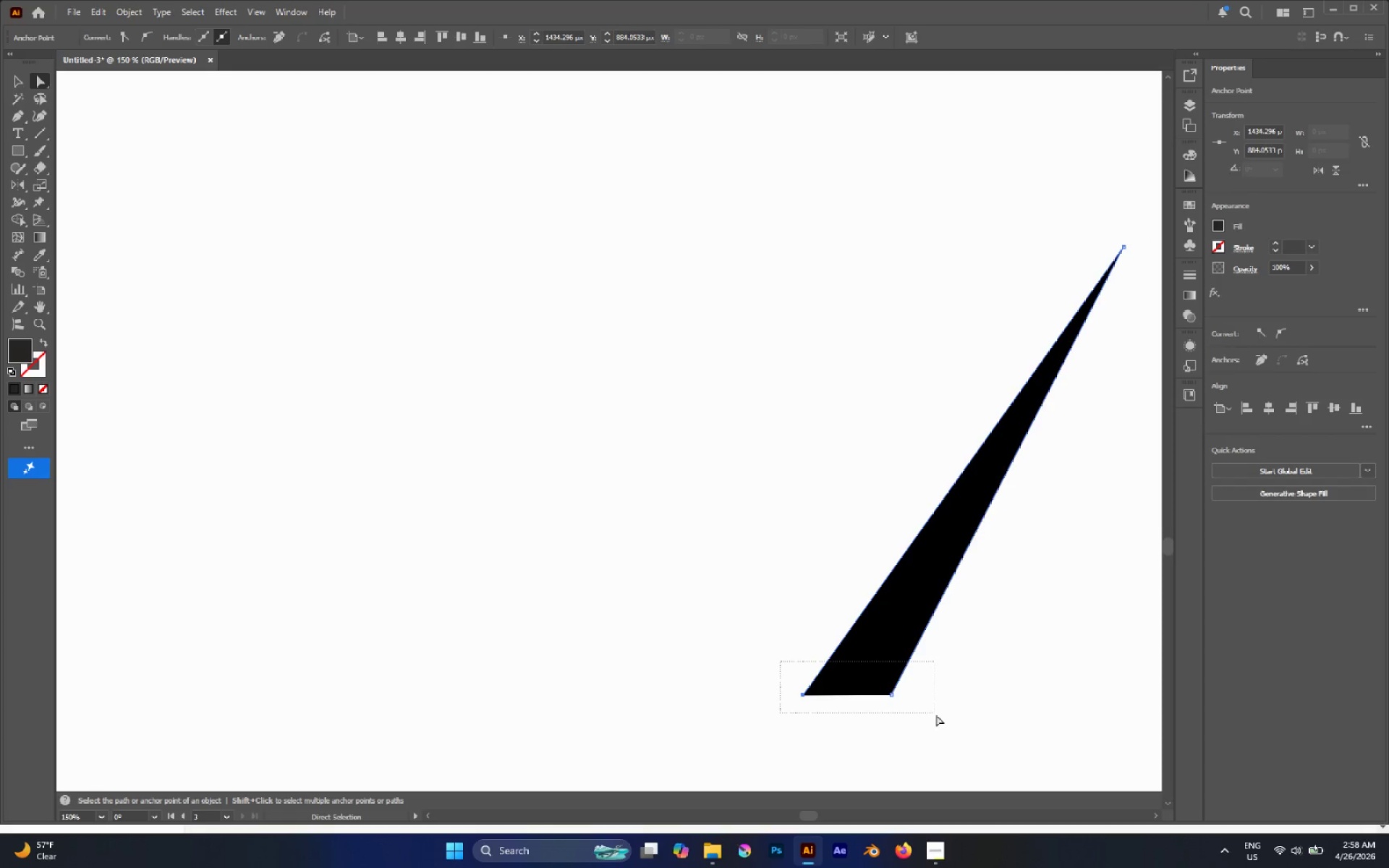 
hold_key(key=ShiftLeft, duration=0.62)
 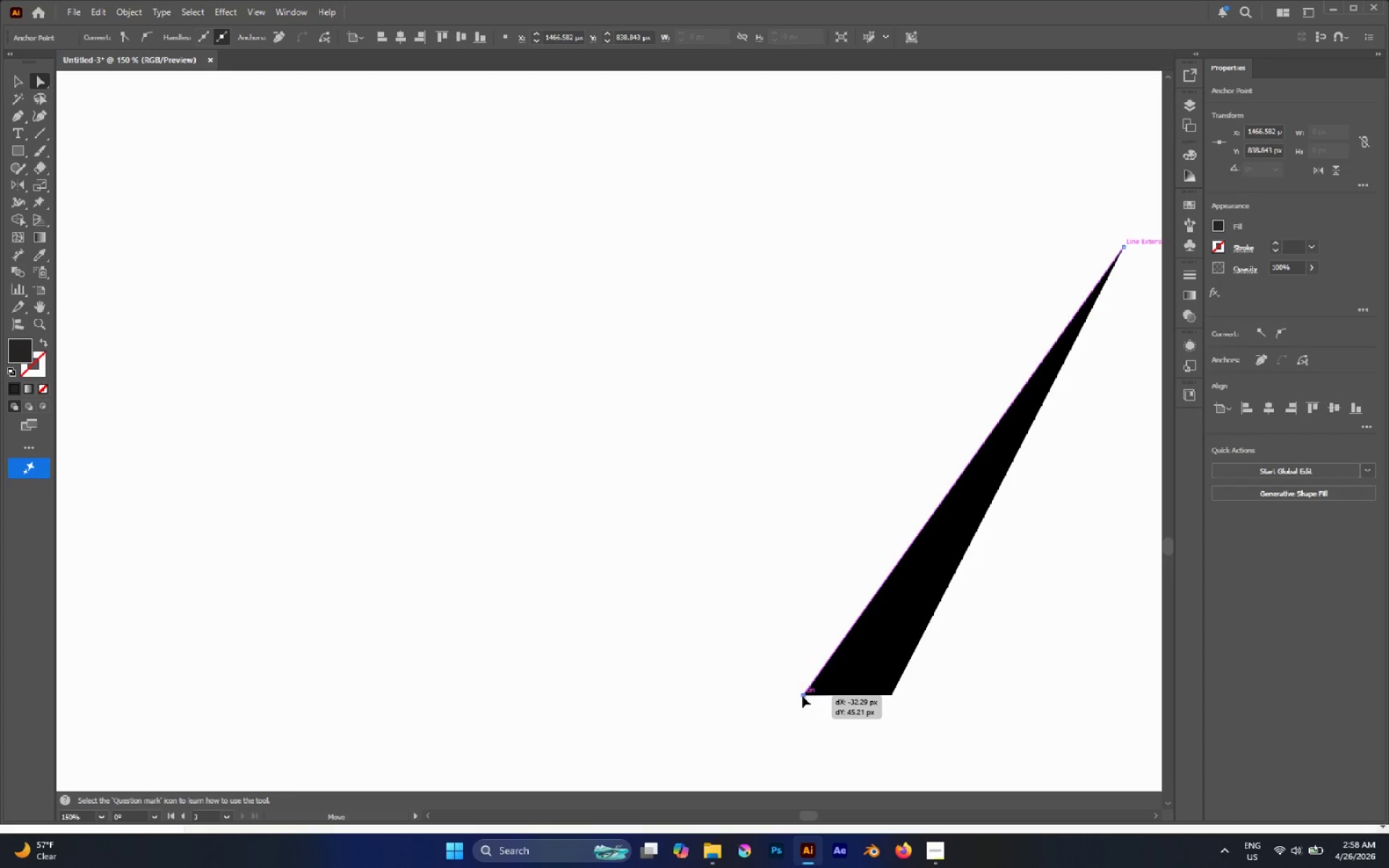 
left_click_drag(start_coordinate=[781, 663], to_coordinate=[936, 715])
 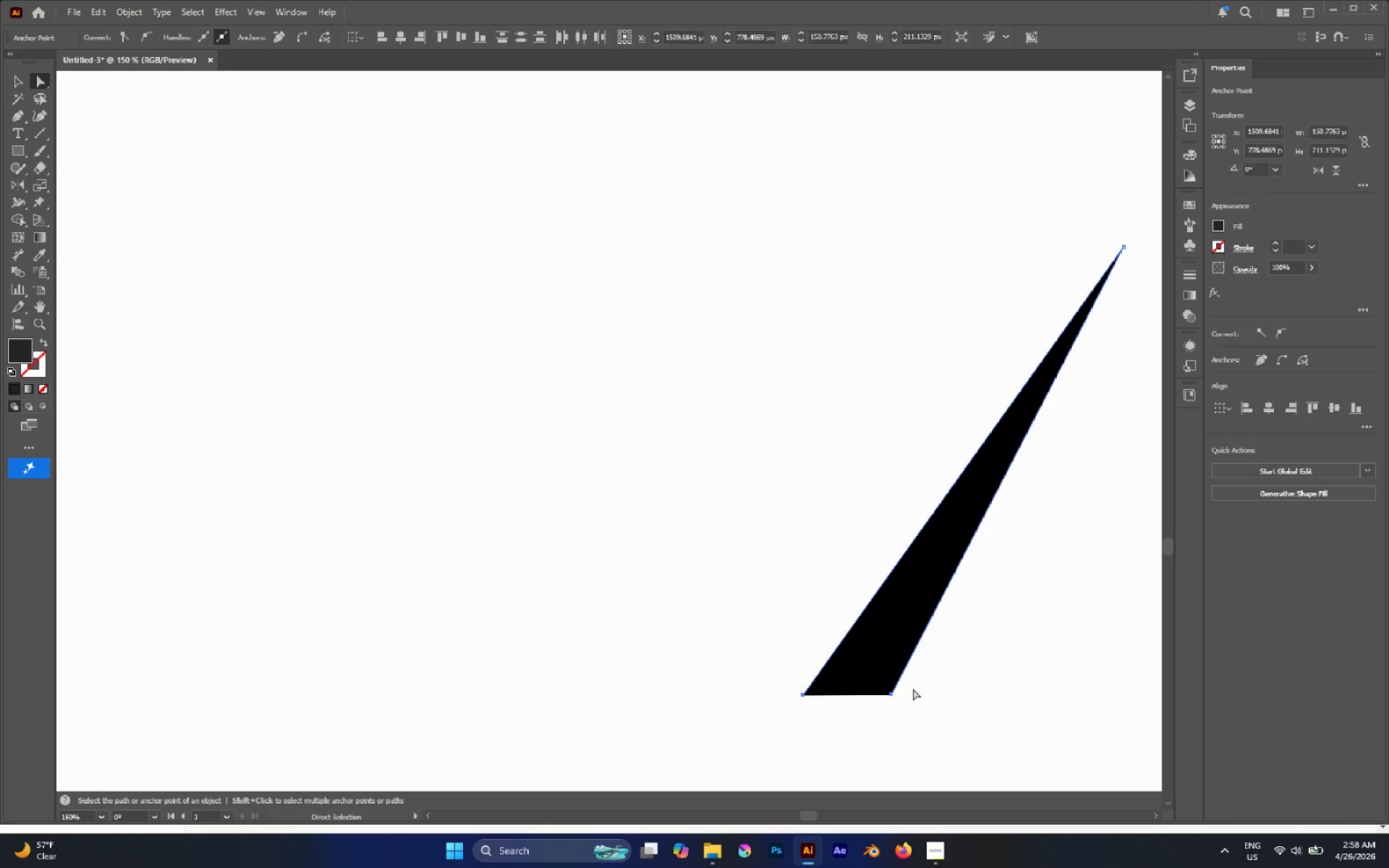 
key(Control+J)
 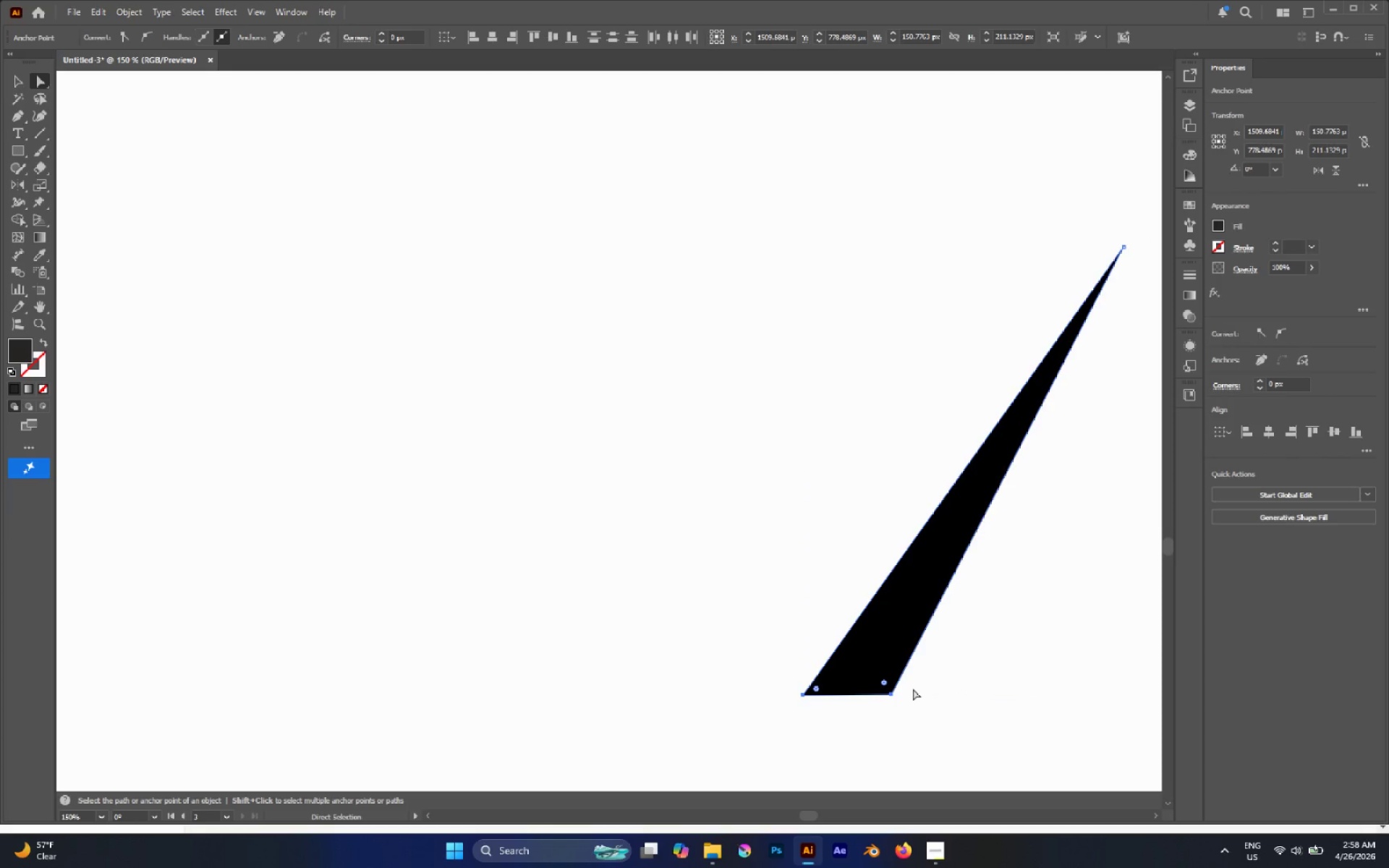 
hold_key(key=AltLeft, duration=0.69)
scroll: coordinate [838, 665], scroll_direction: down, amount: 4.0
 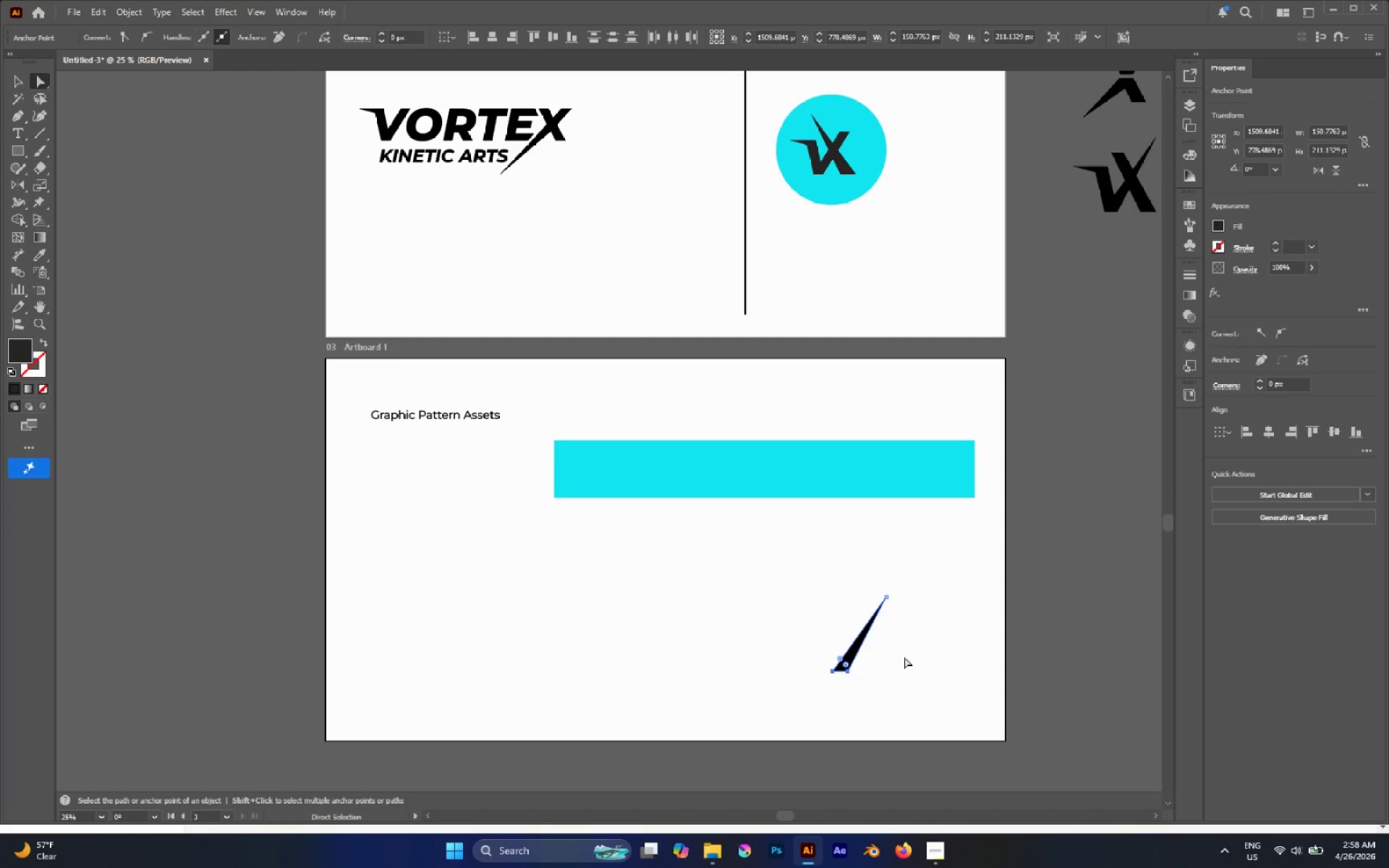 
left_click([952, 658])
 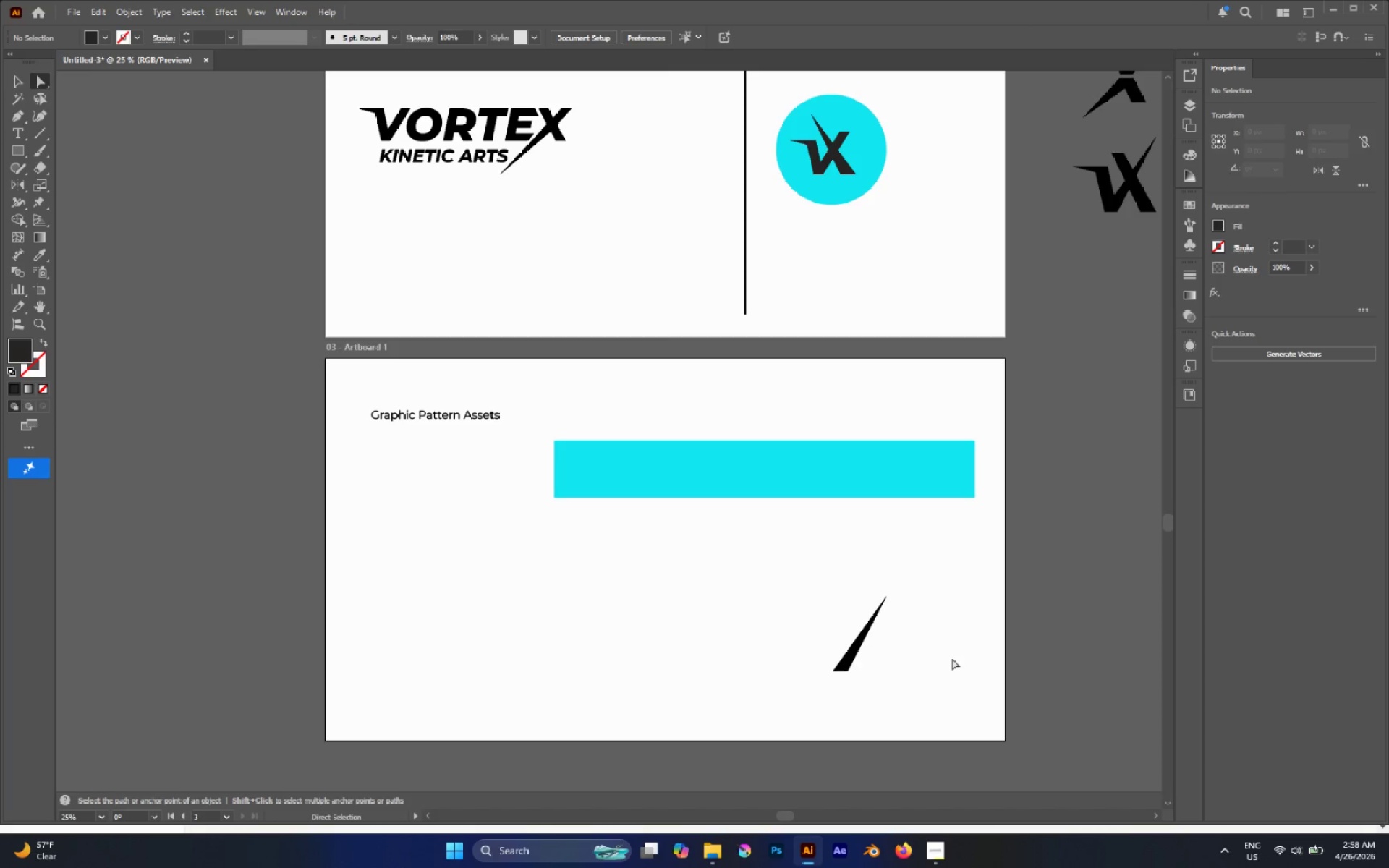 
key(V)
 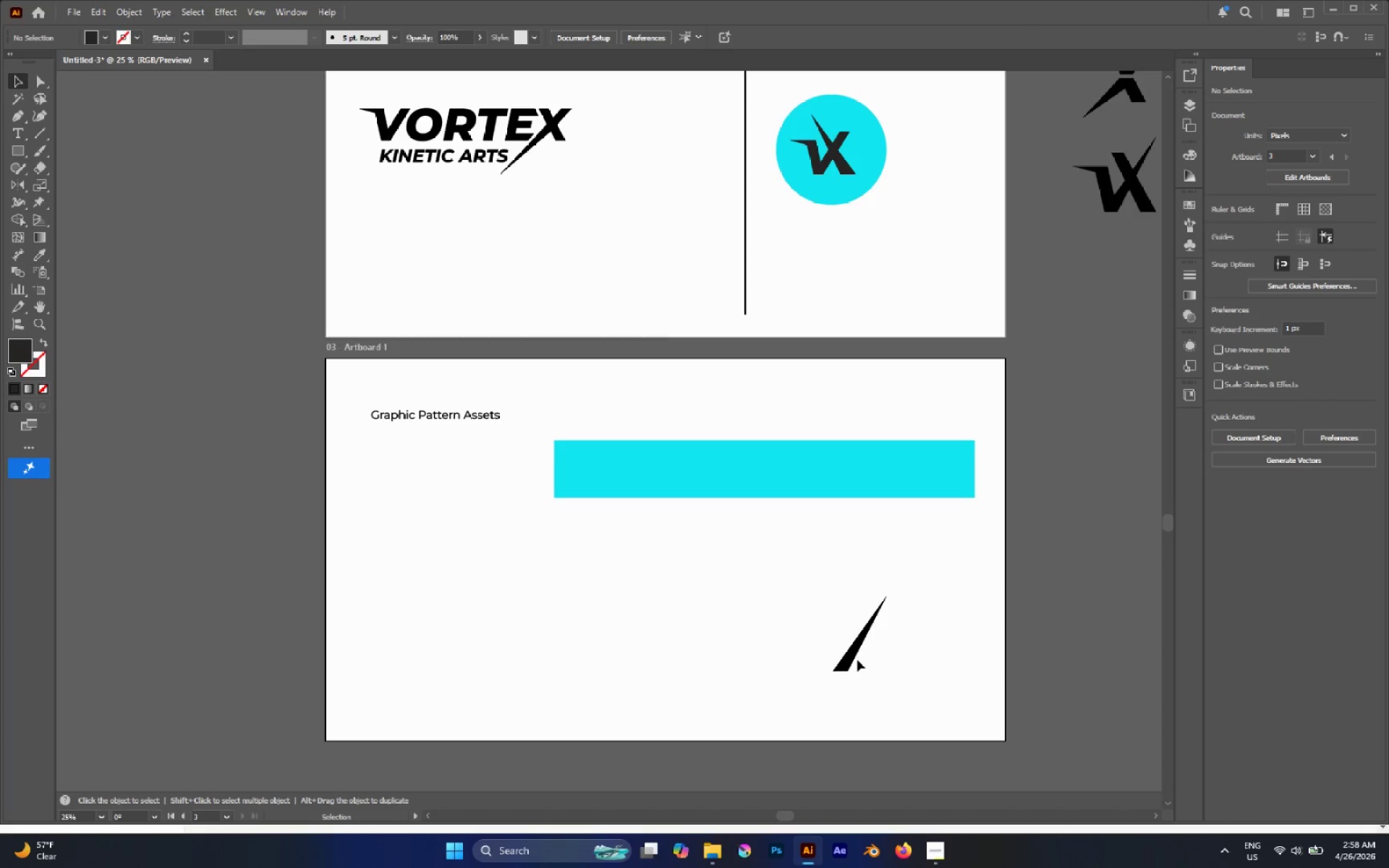 
left_click_drag(start_coordinate=[853, 658], to_coordinate=[573, 506])
 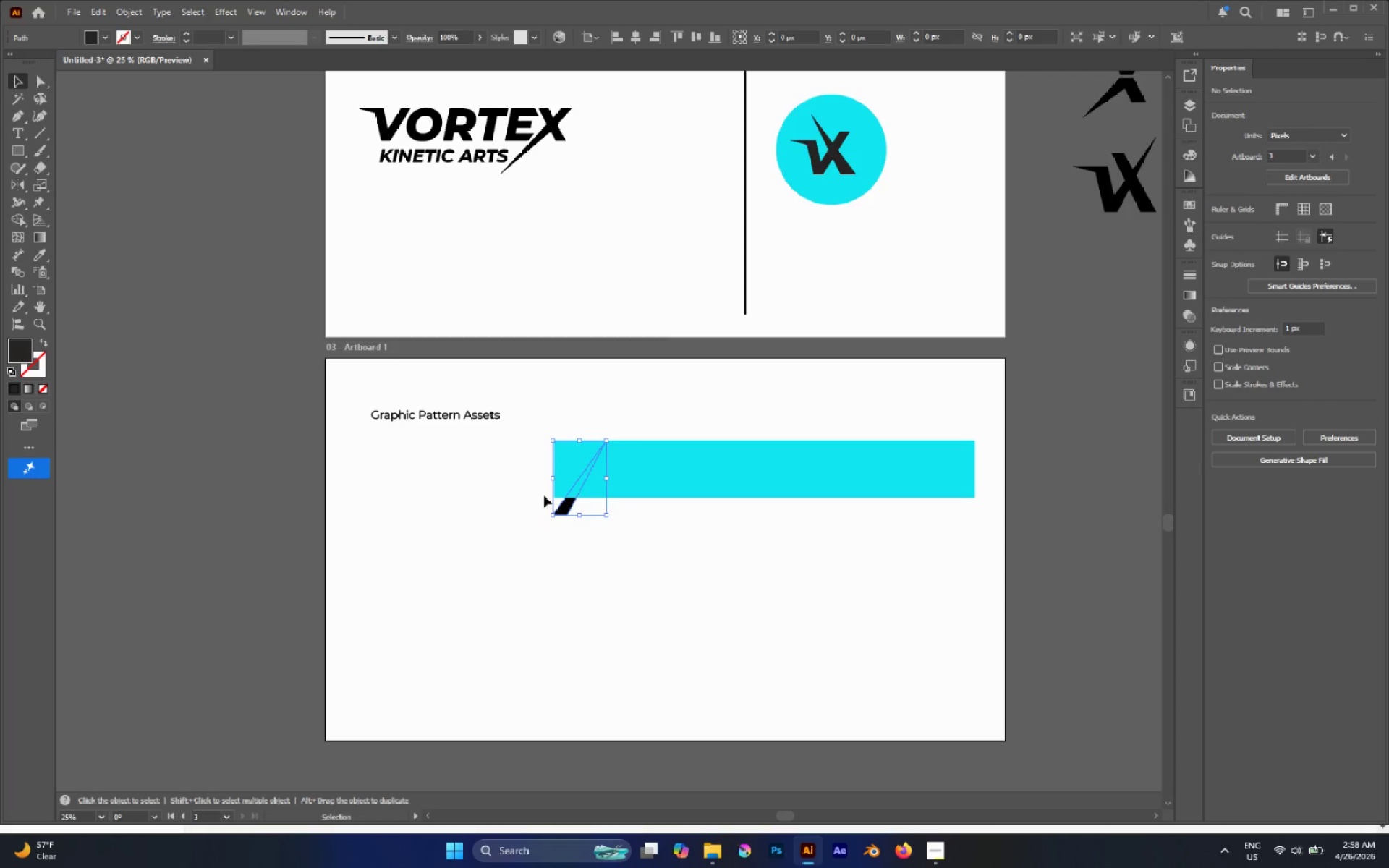 
key(Control+Shift+BracketRight)
 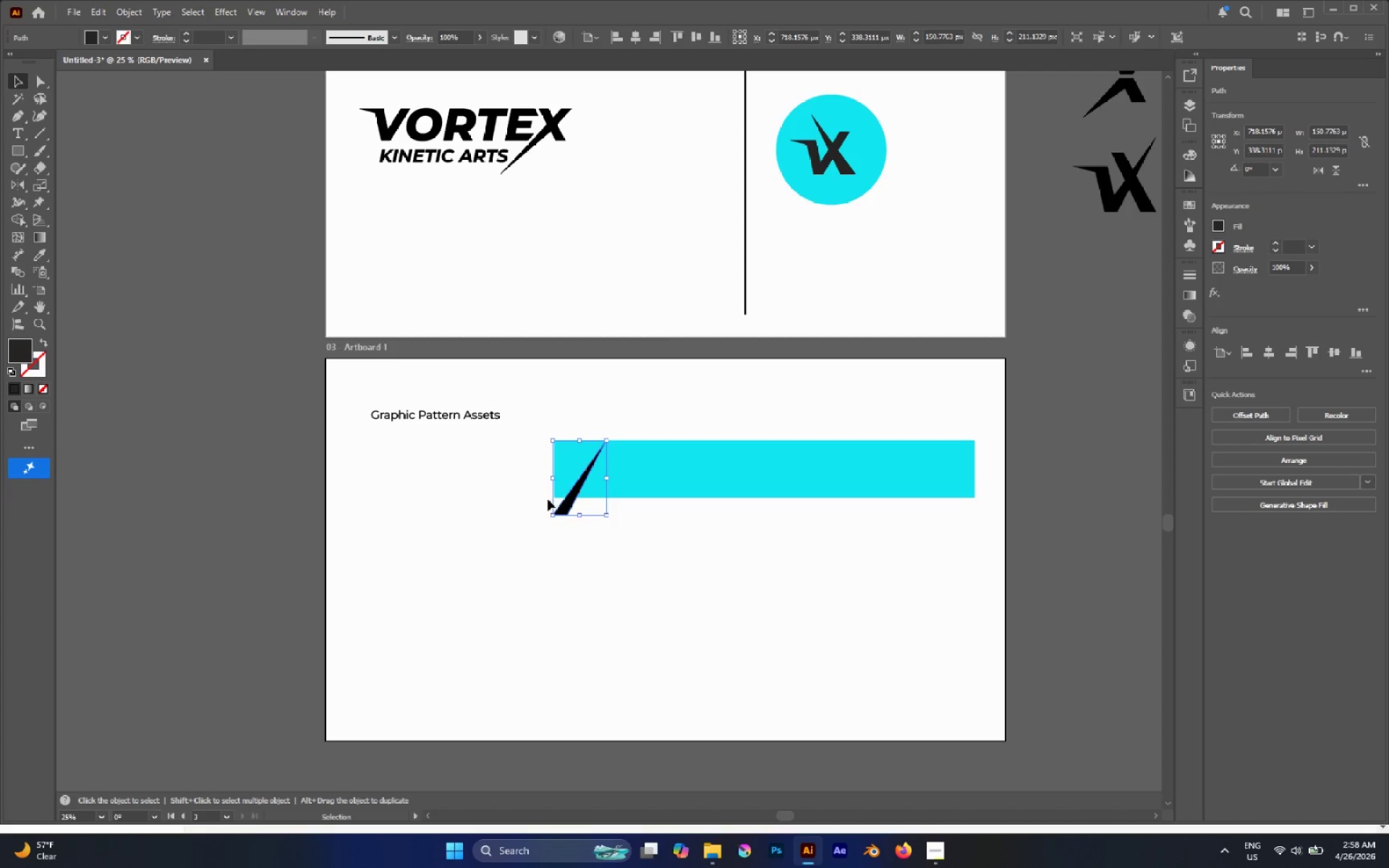 
hold_key(key=AltLeft, duration=0.39)
 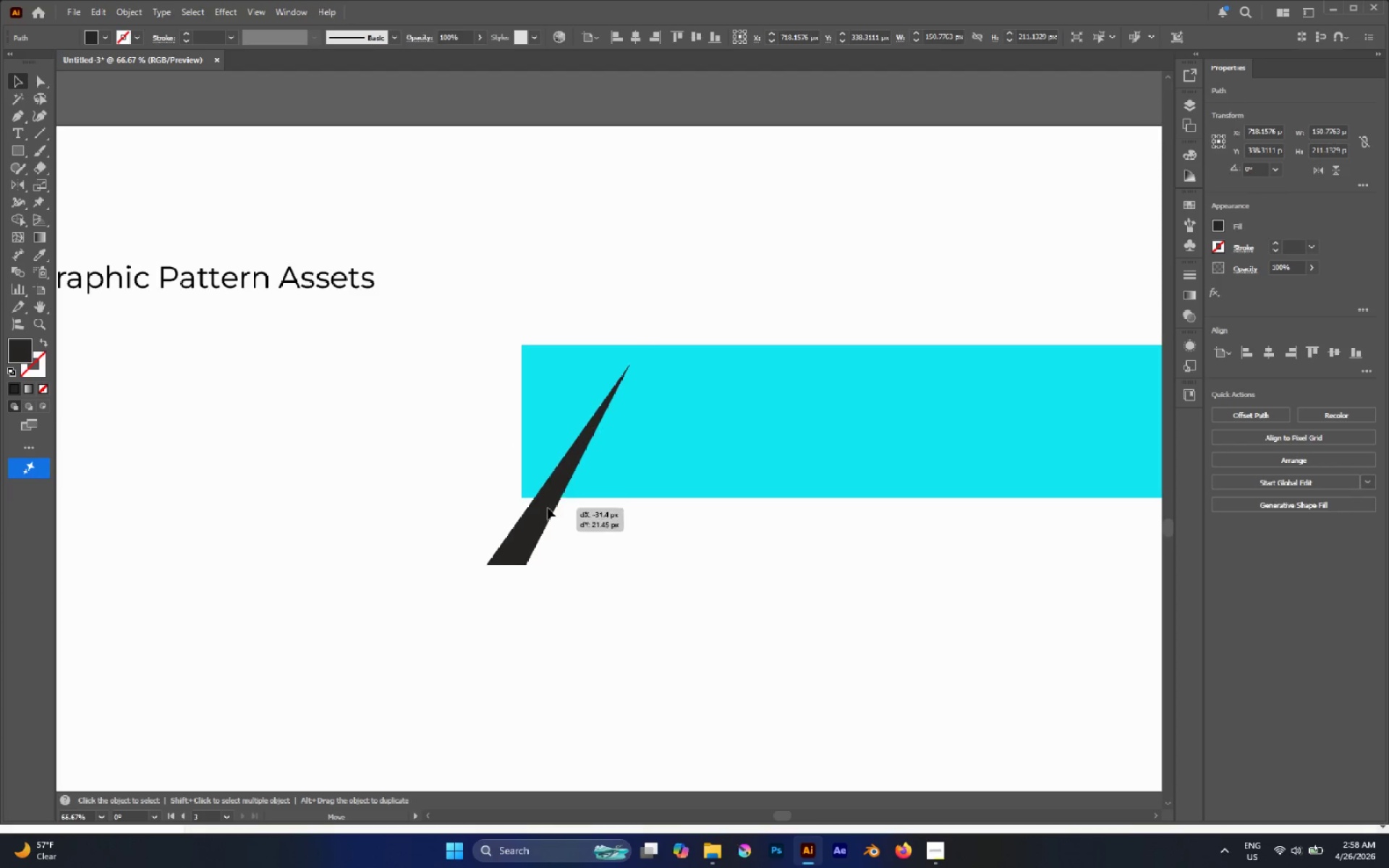 
left_click_drag(start_coordinate=[577, 488], to_coordinate=[527, 520])
 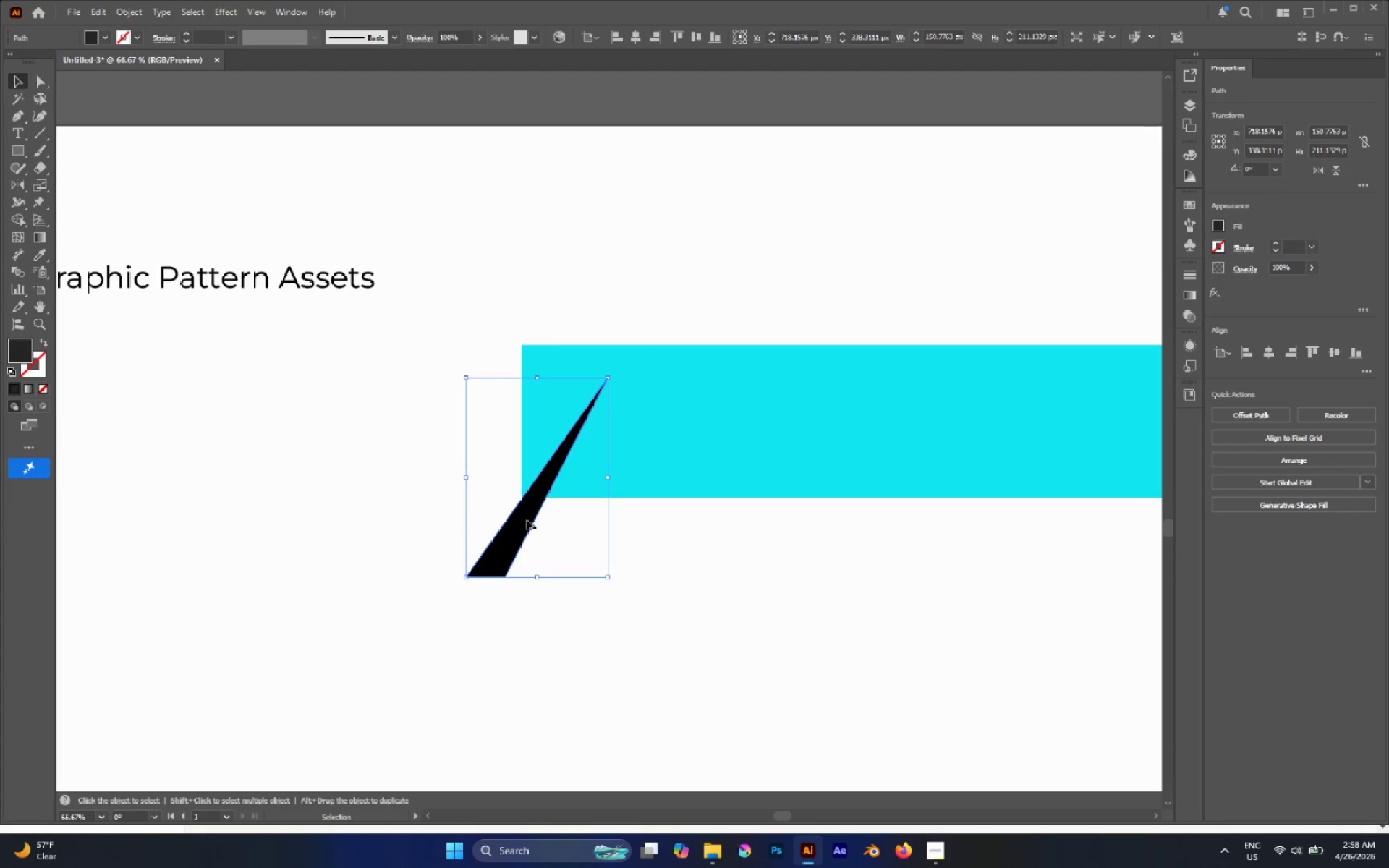 
scroll: coordinate [574, 497], scroll_direction: up, amount: 2.0
 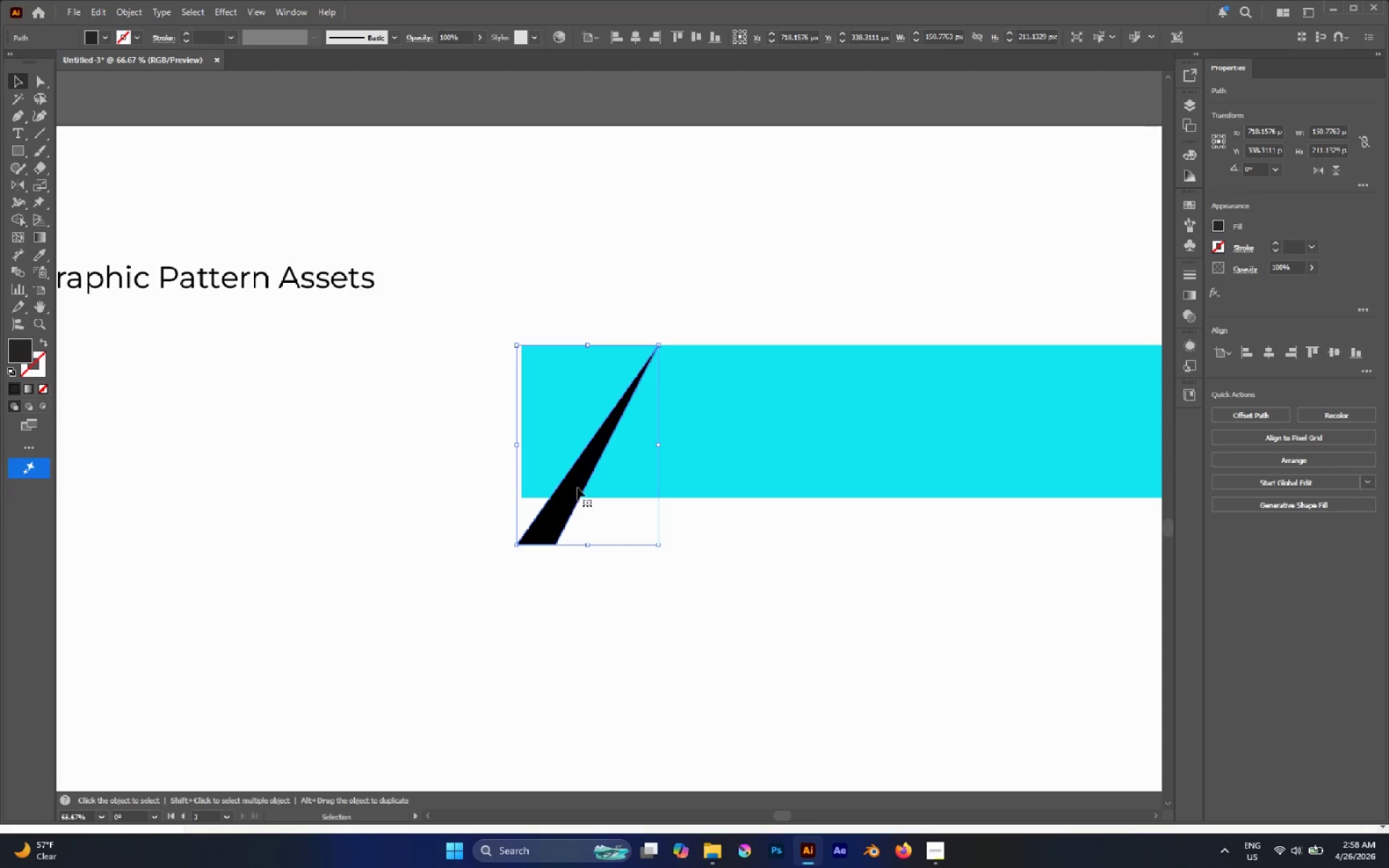 
hold_key(key=AltLeft, duration=2.36)
left_click_drag(start_coordinate=[527, 520], to_coordinate=[540, 433])
 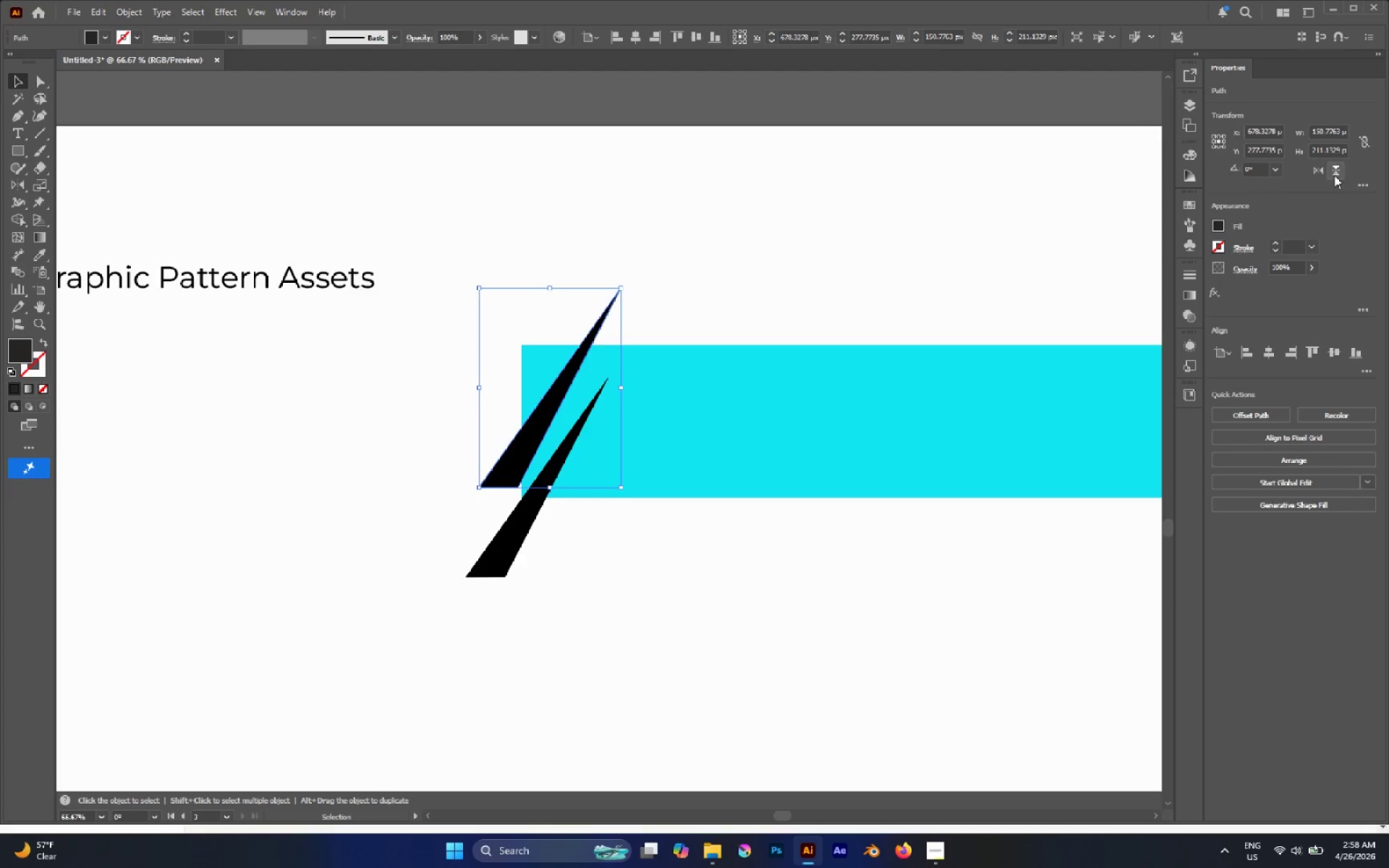 
double_click([1309, 174])
 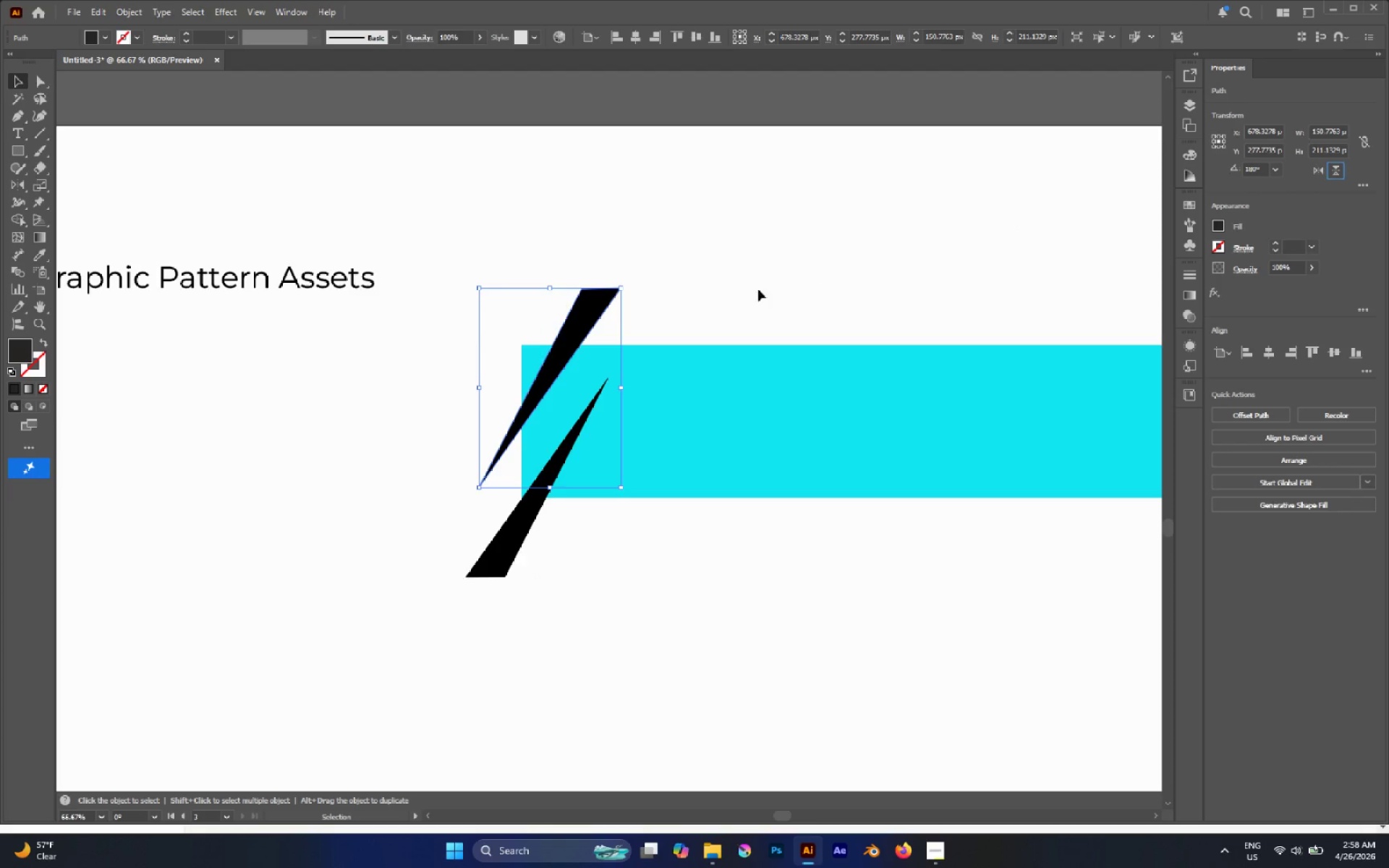 
left_click_drag(start_coordinate=[570, 349], to_coordinate=[588, 365])
 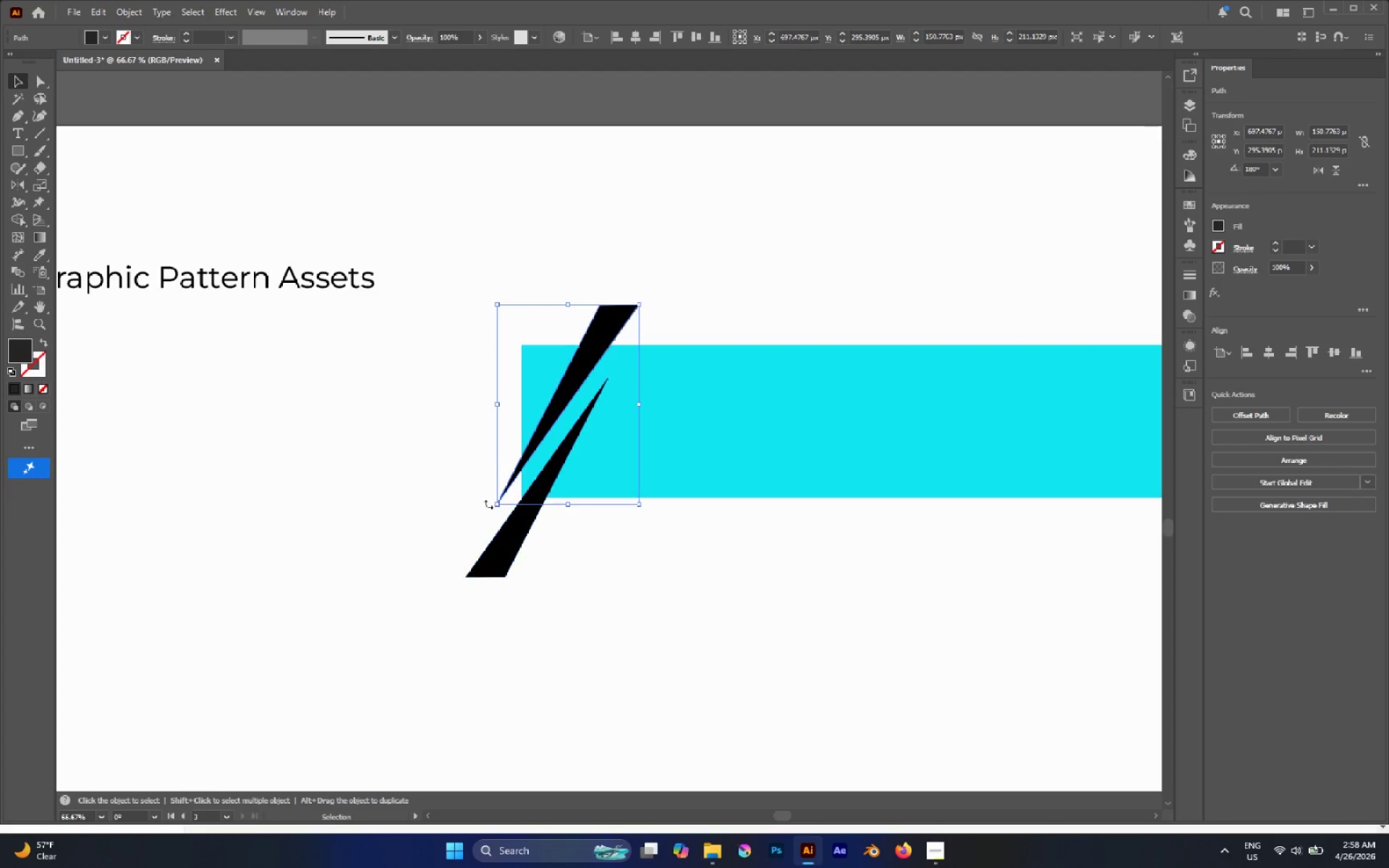 
left_click_drag(start_coordinate=[472, 469], to_coordinate=[530, 563])
 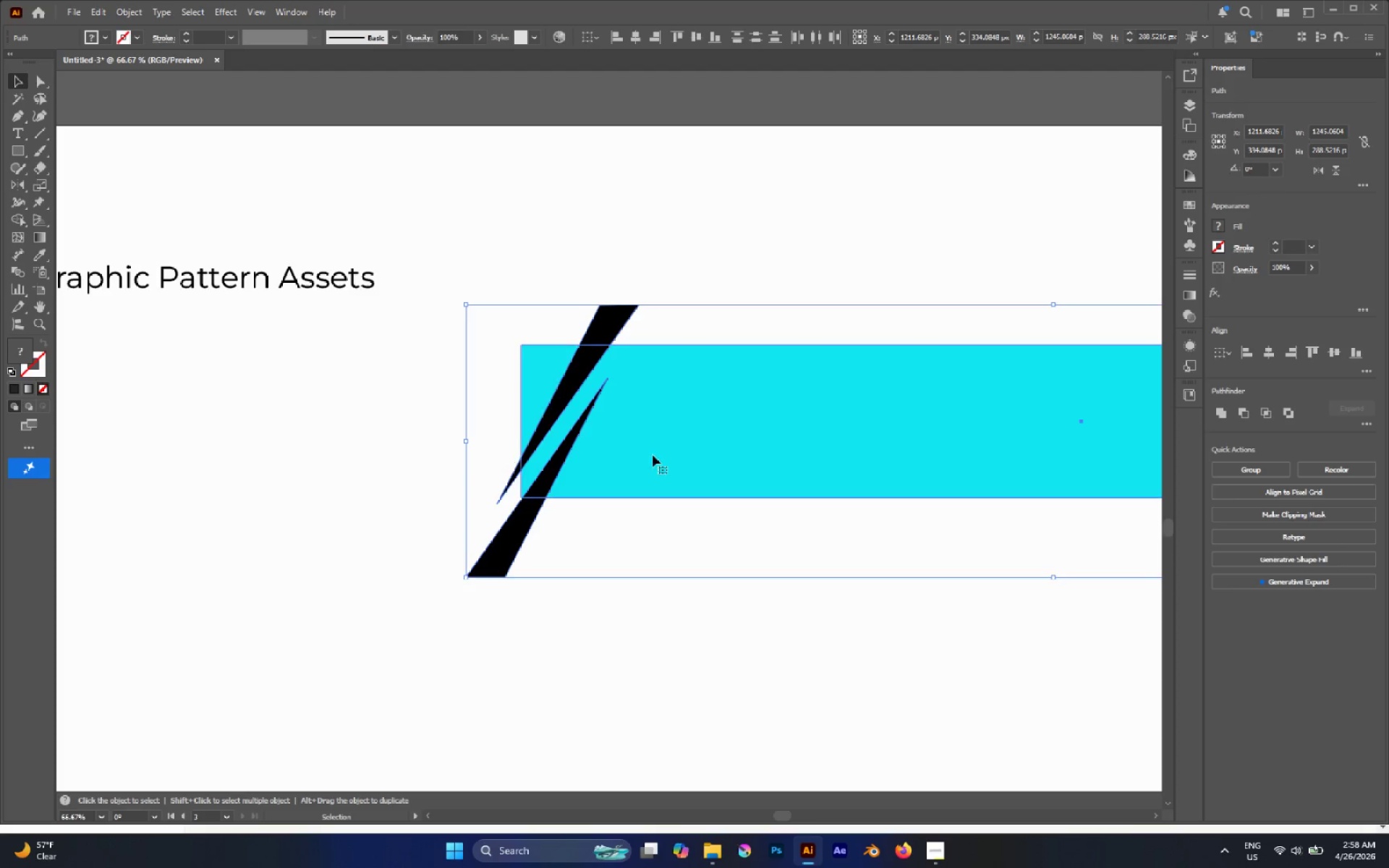 
left_click([717, 537])
 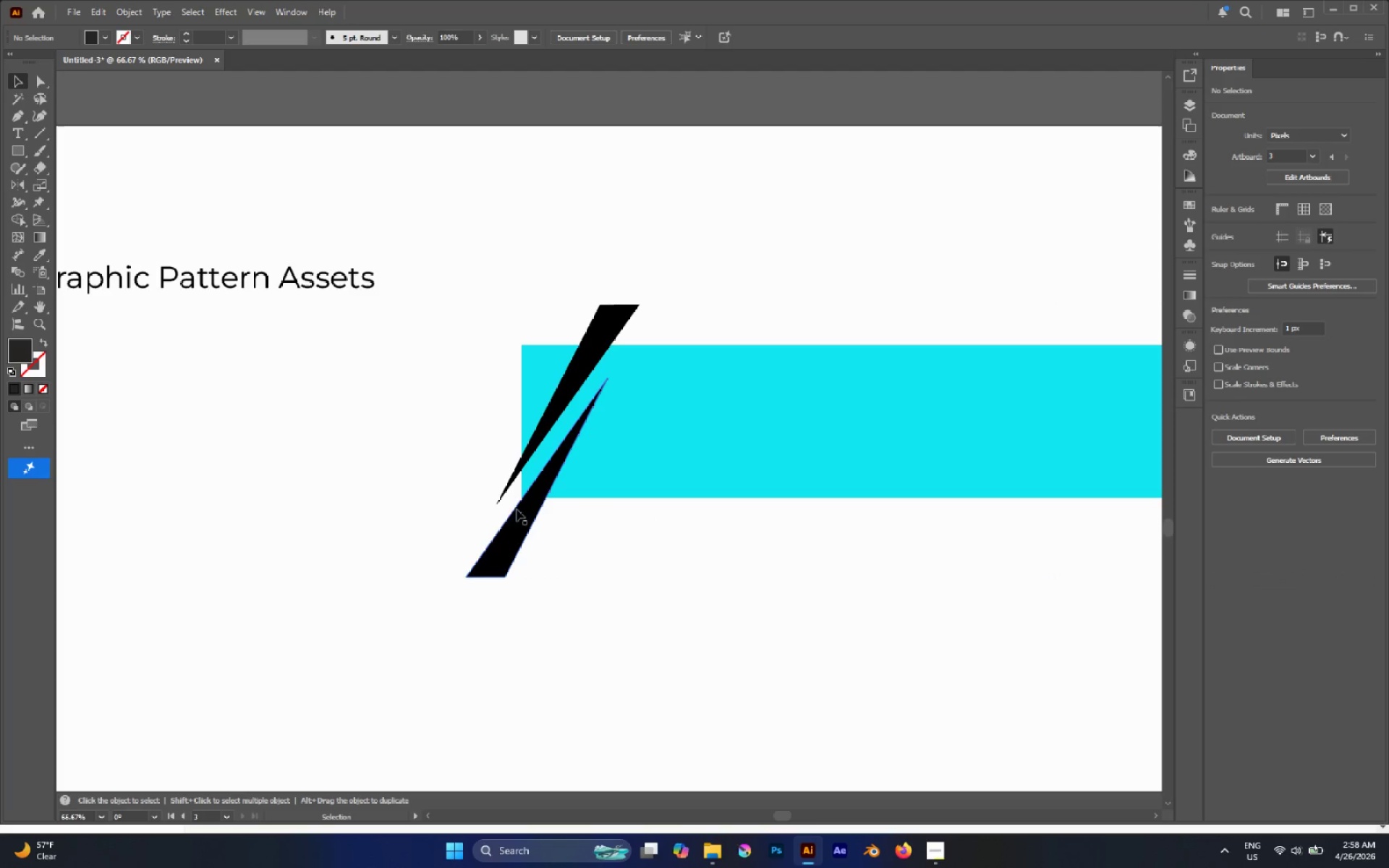 
left_click_drag(start_coordinate=[476, 475], to_coordinate=[531, 558])
 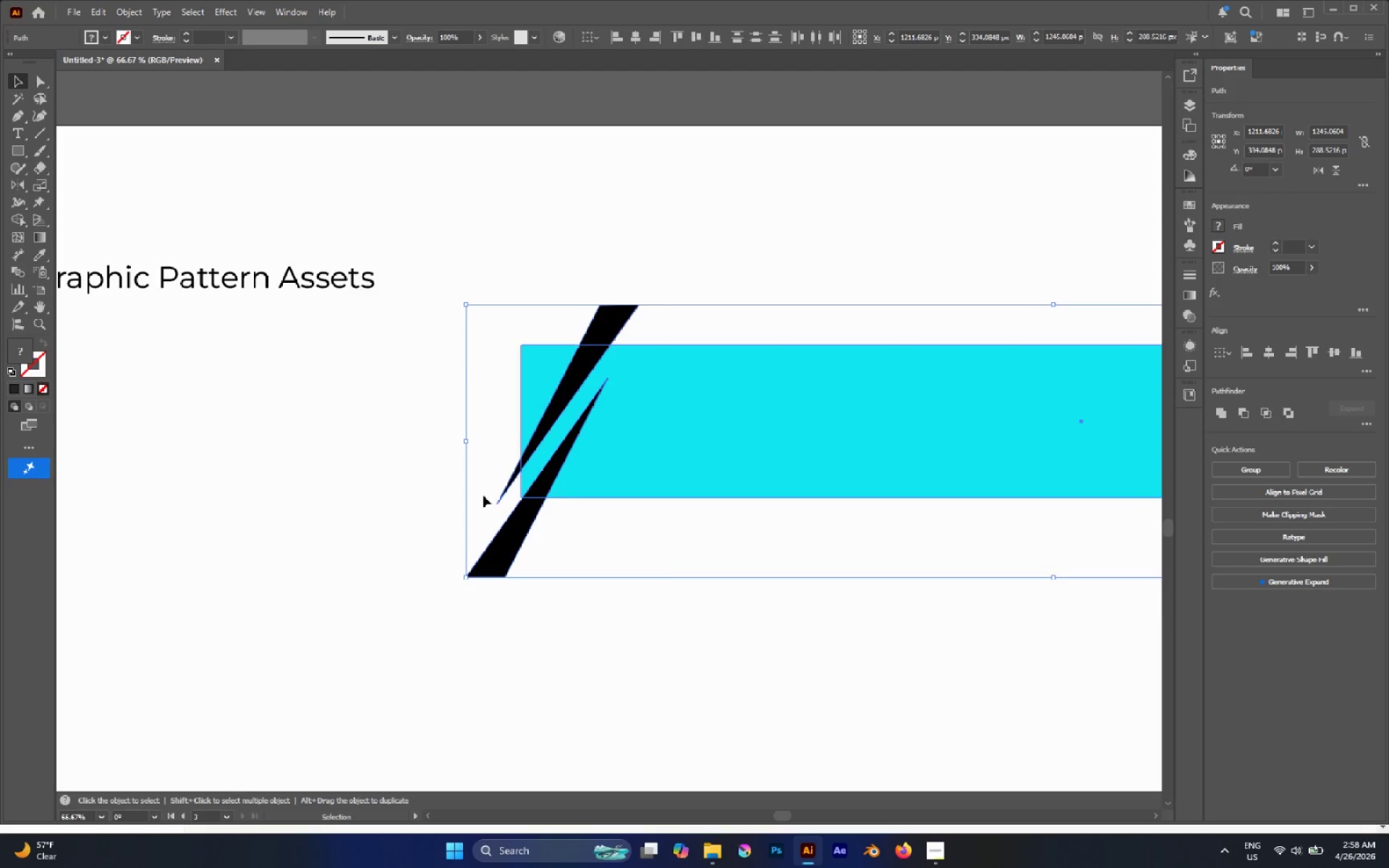 
left_click([445, 473])
 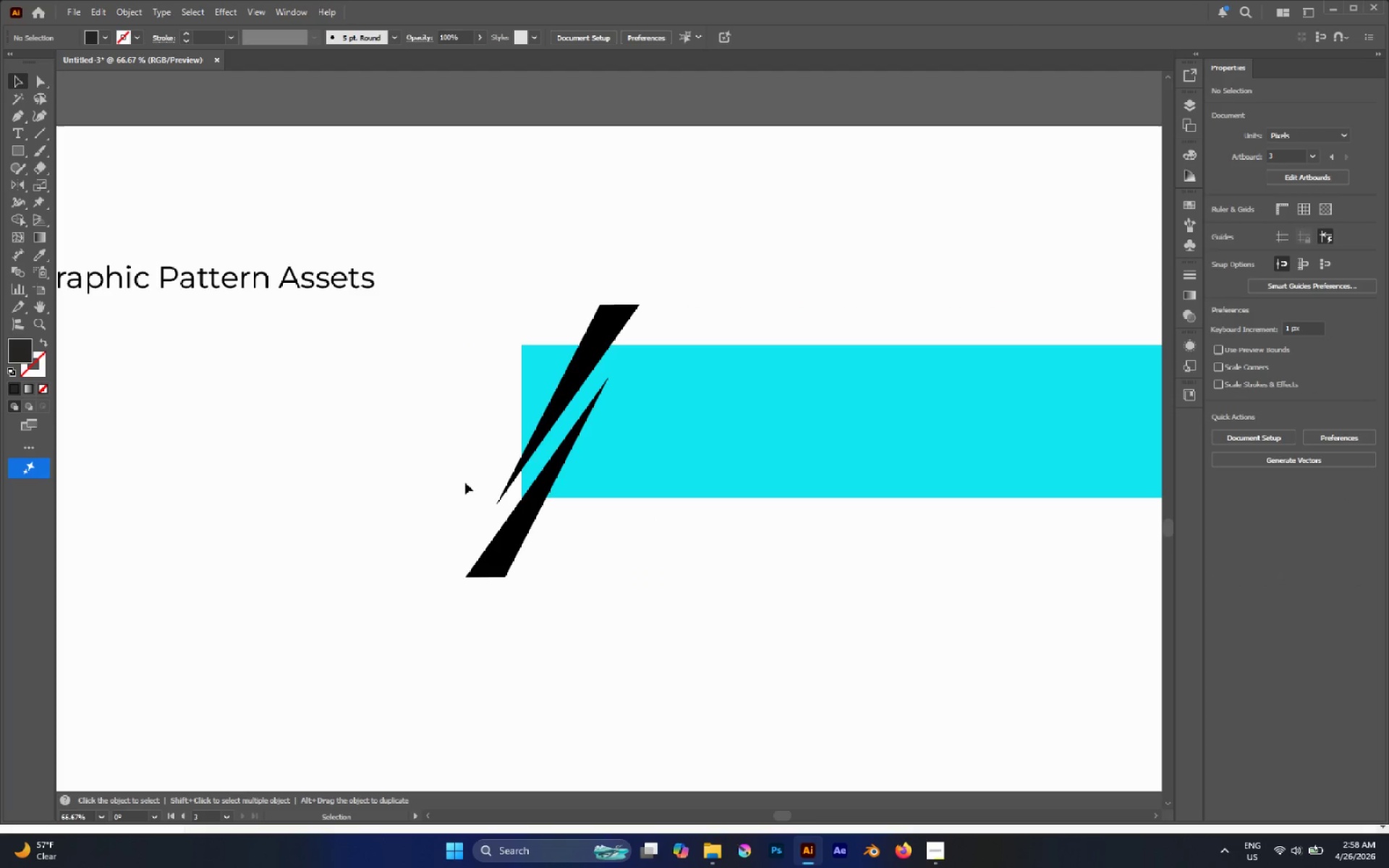 
left_click_drag(start_coordinate=[469, 480], to_coordinate=[505, 528])
 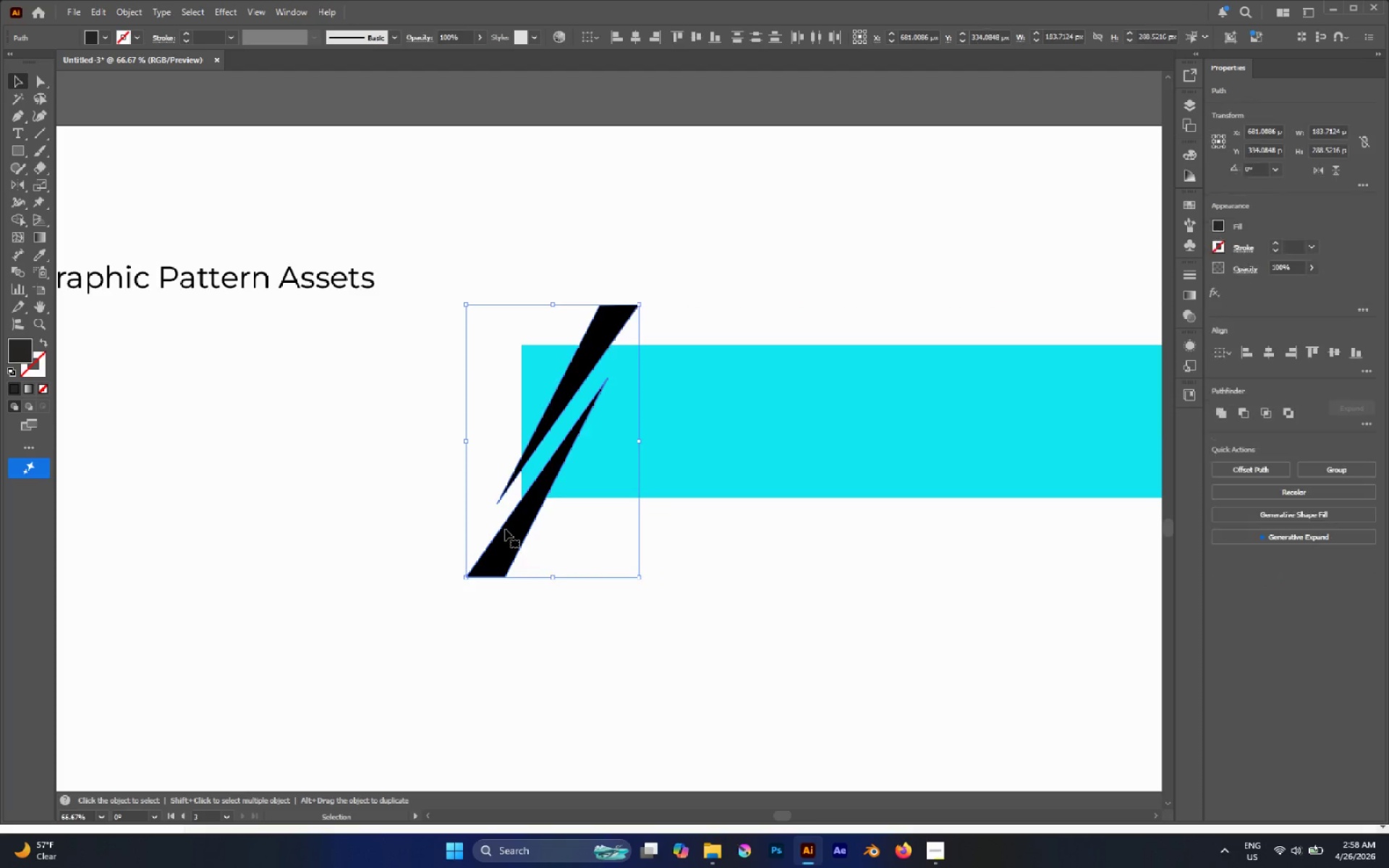 
key(Control+G)
 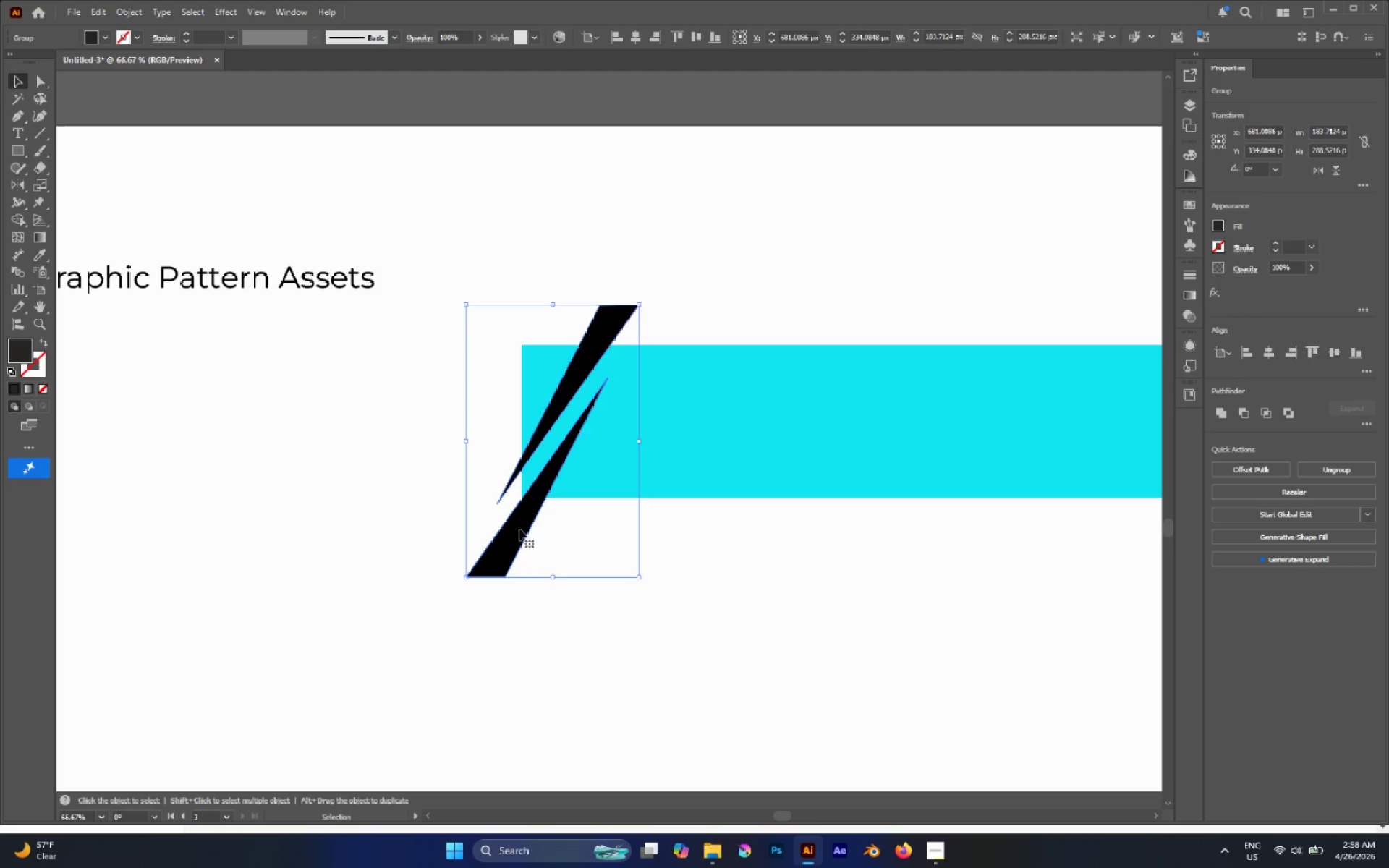 
hold_key(key=AltLeft, duration=2.38)
left_click_drag(start_coordinate=[519, 529], to_coordinate=[586, 527])
 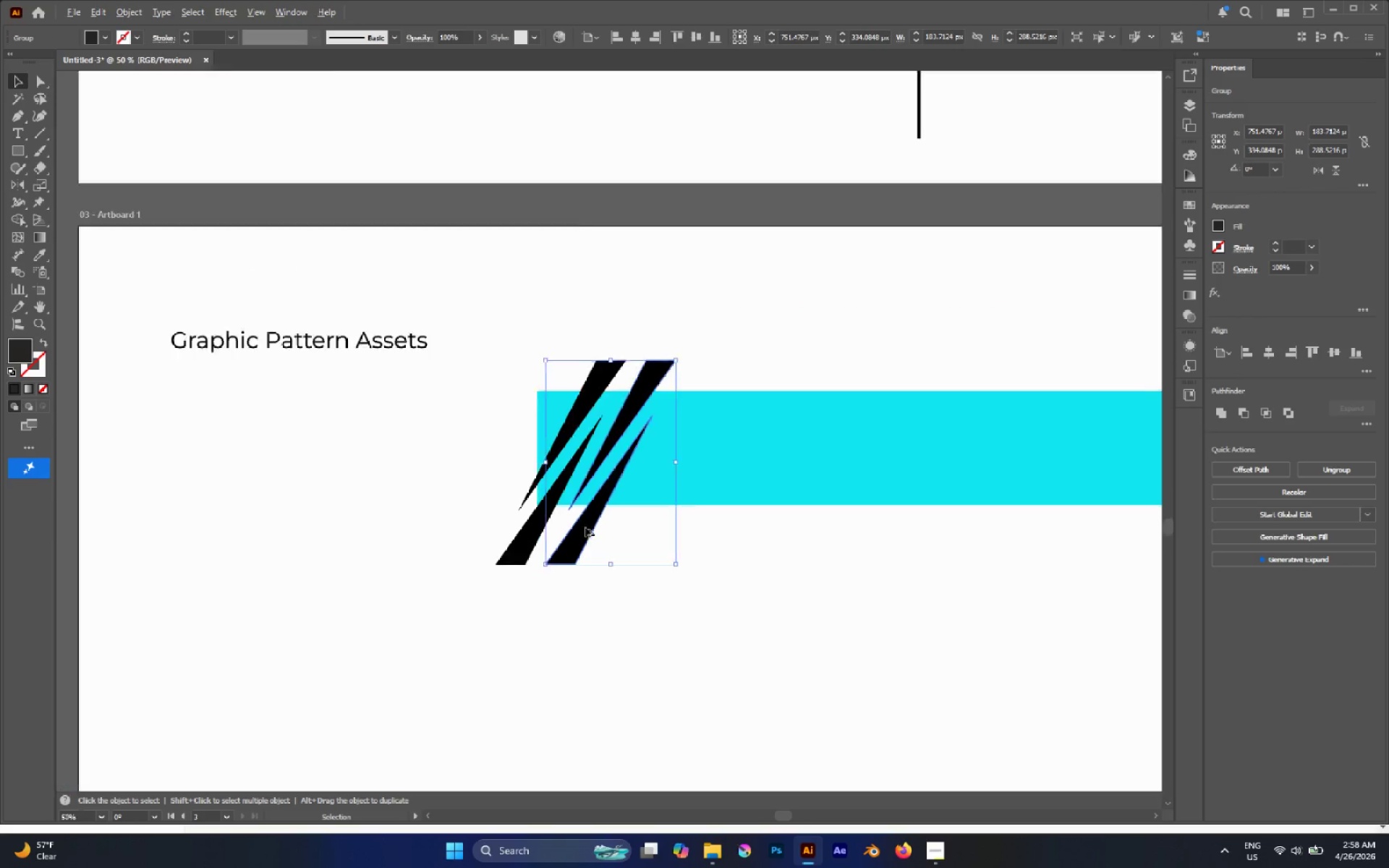 
hold_key(key=ShiftLeft, duration=1.97)
 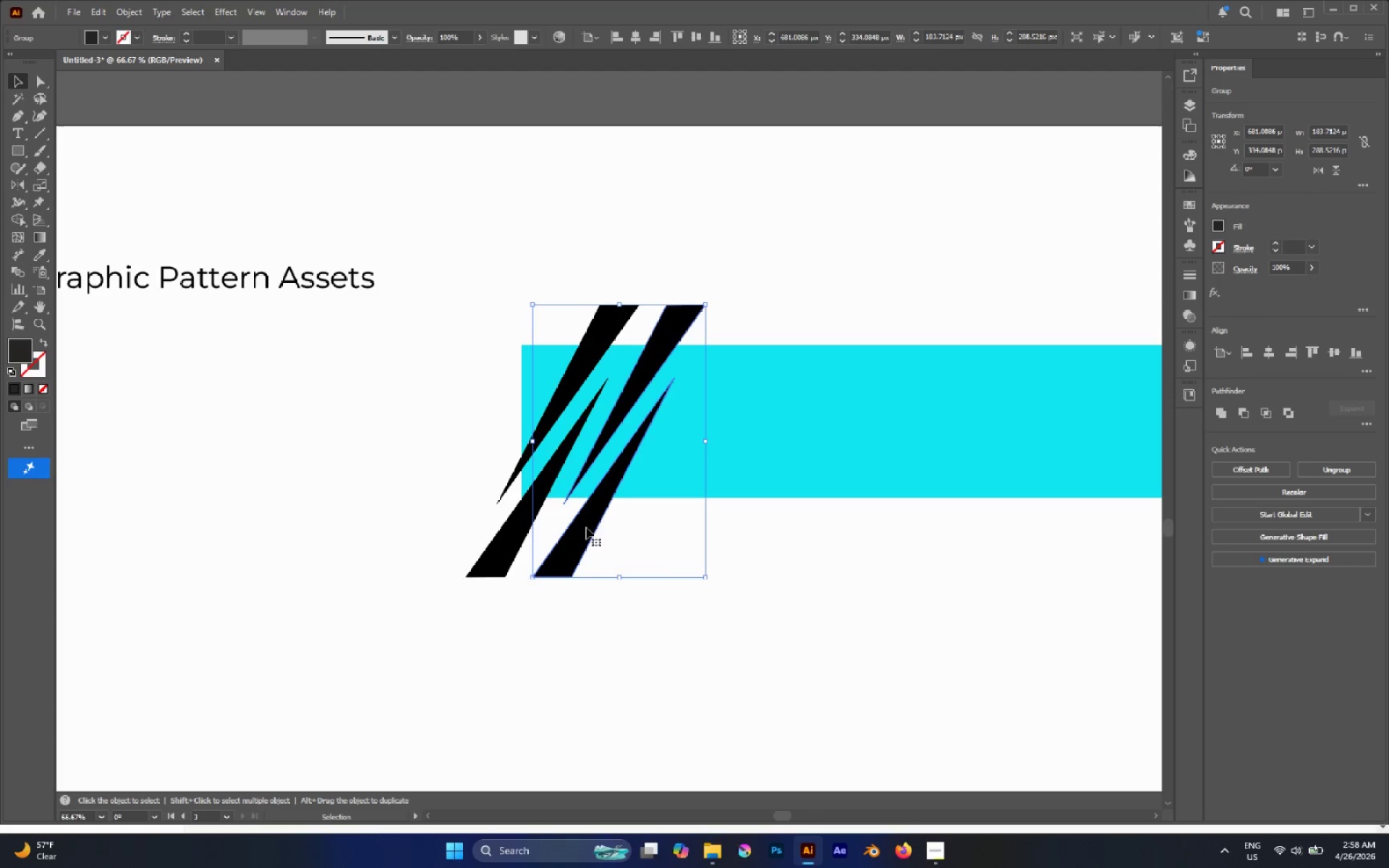 
hold_key(key=AltLeft, duration=0.61)
scroll: coordinate [585, 527], scroll_direction: down, amount: 2.0
 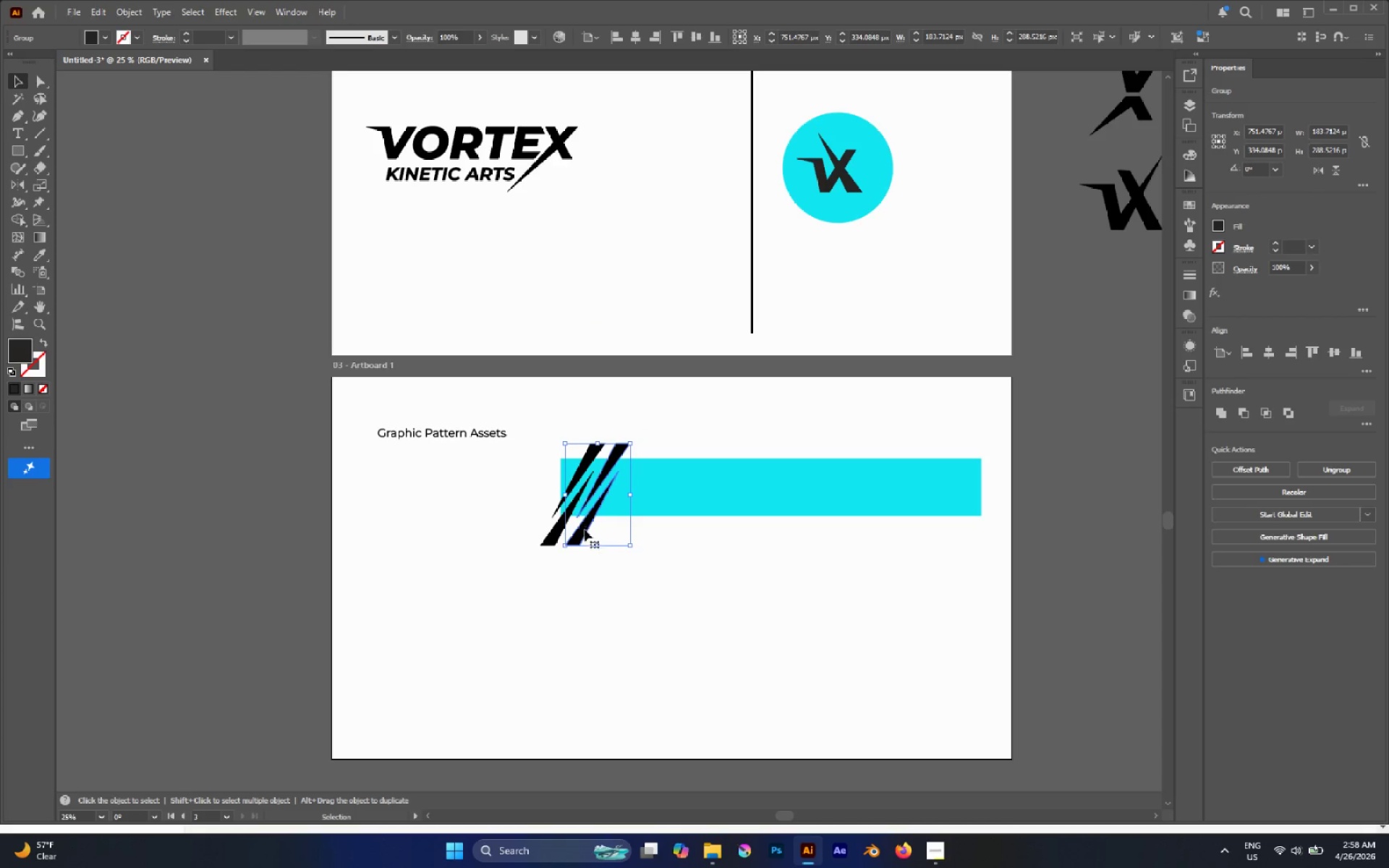 
hold_key(key=D, duration=1.25)
 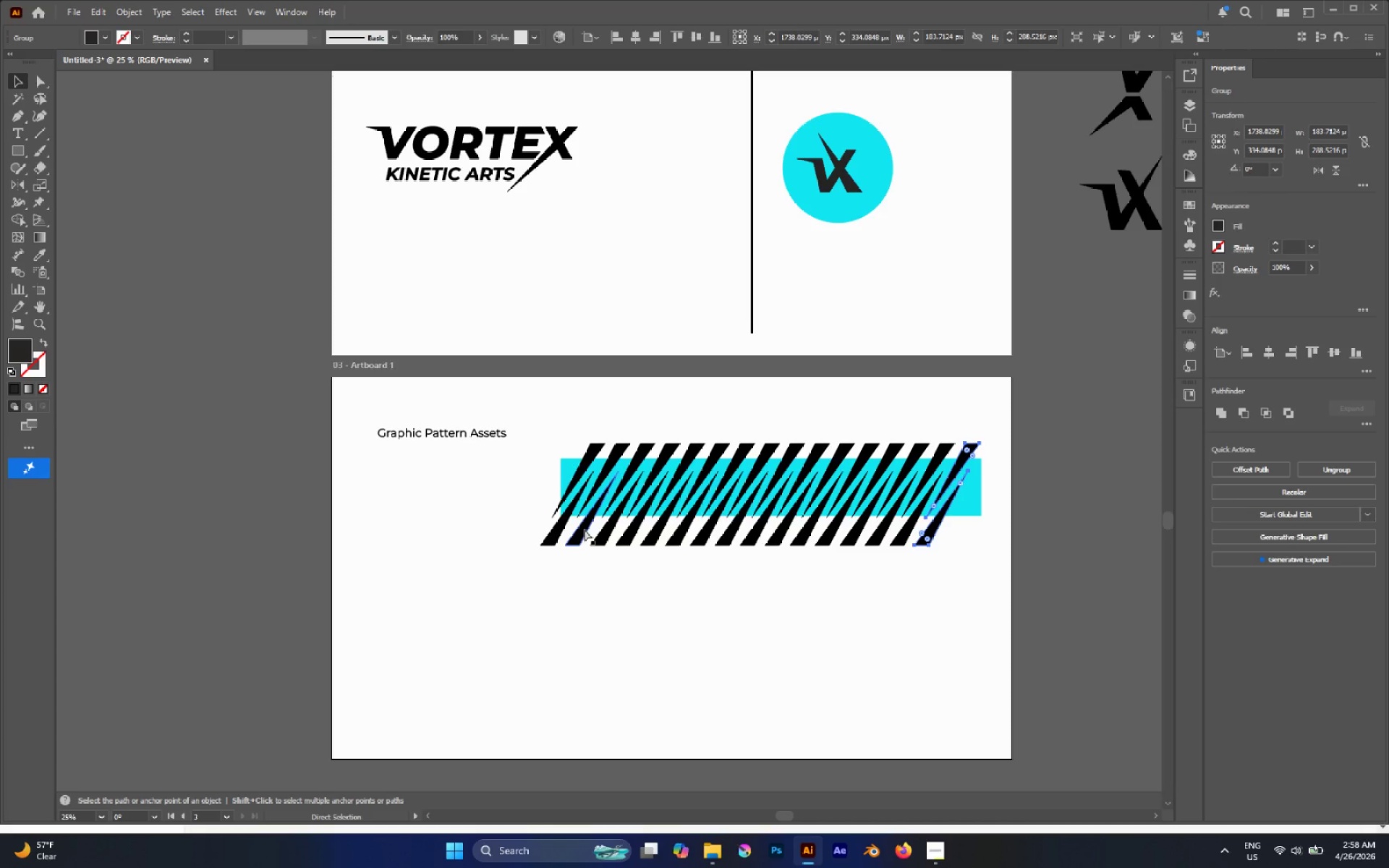 
key(Control+D)
 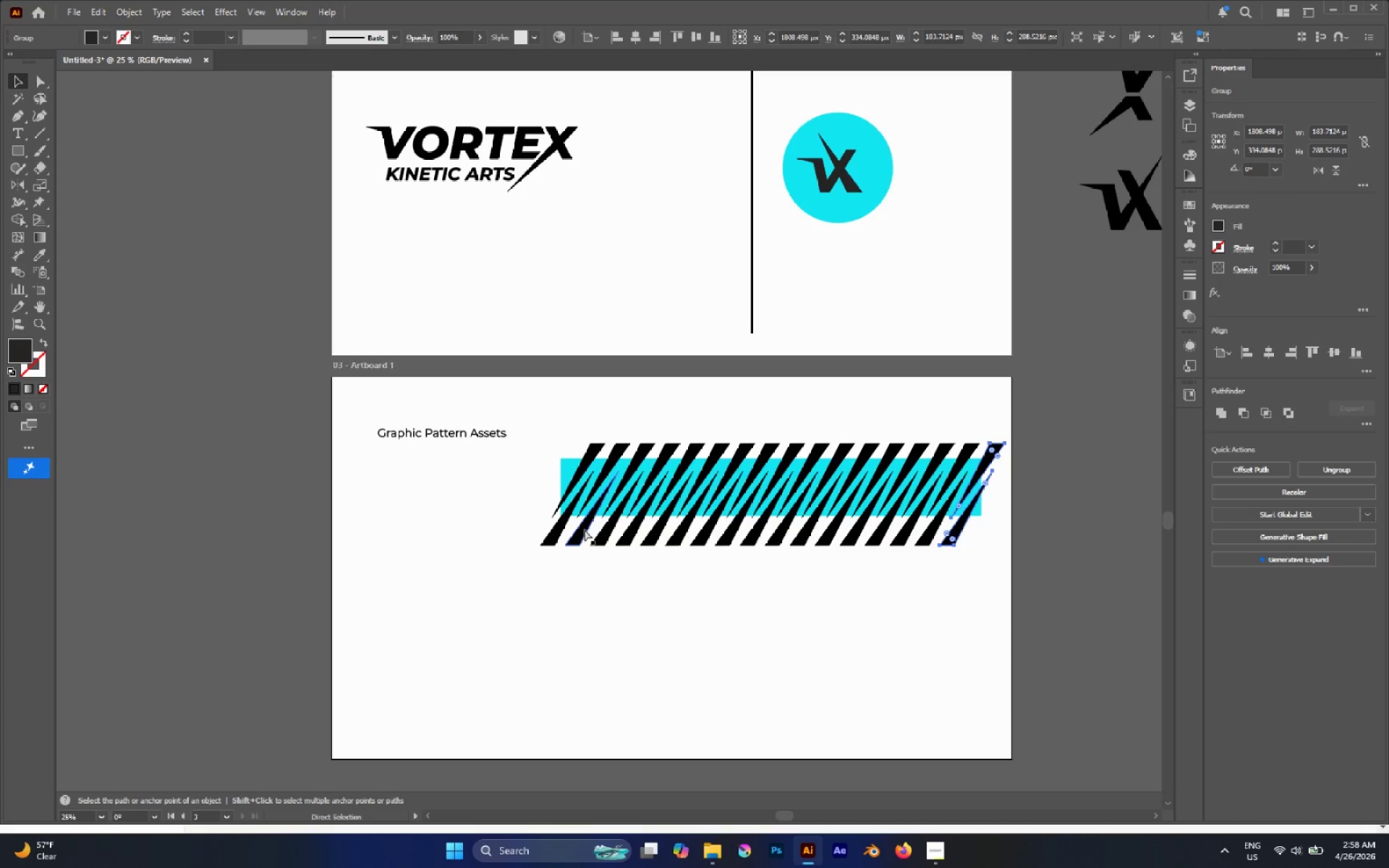 
key(Control+D)
 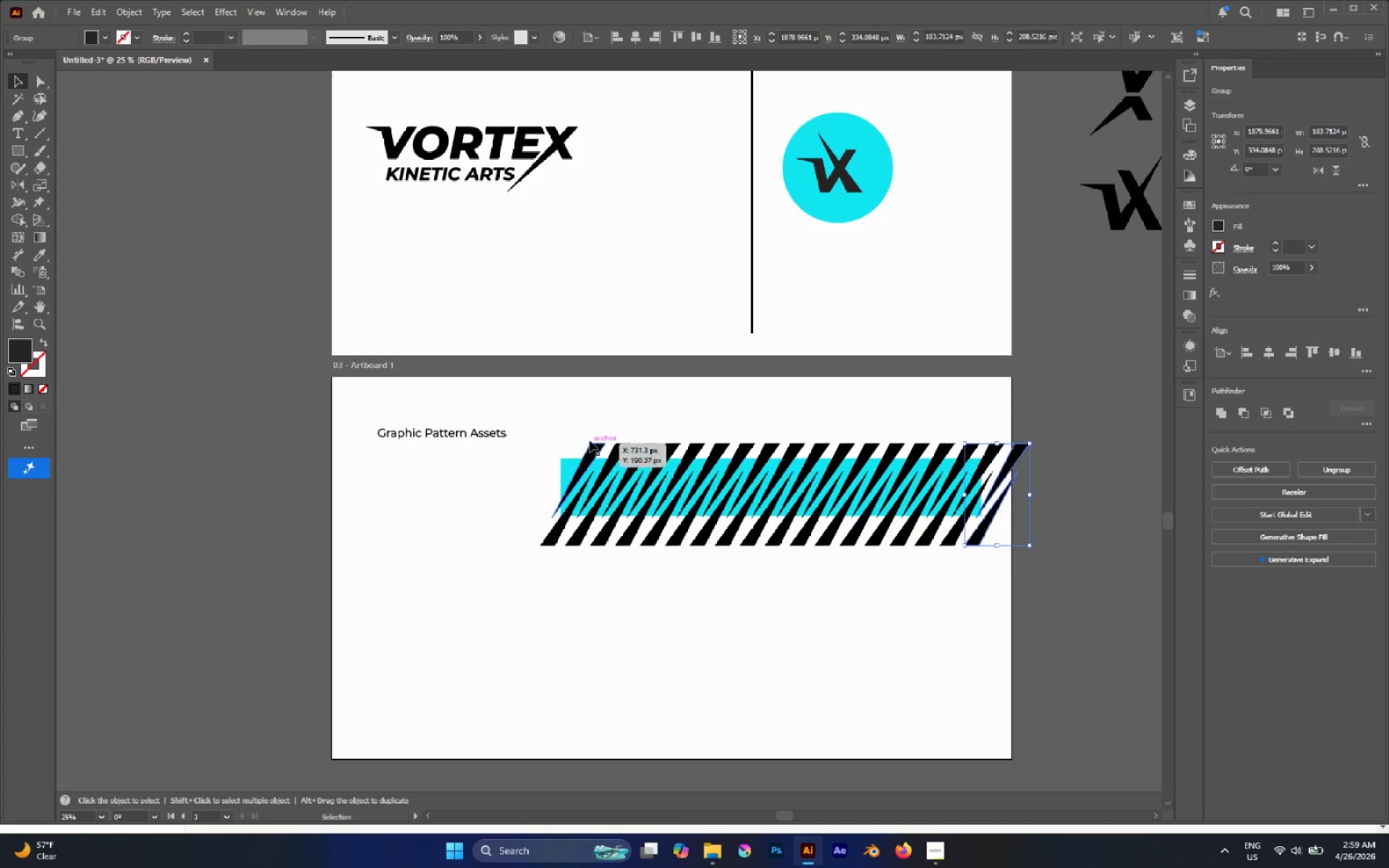 
left_click([571, 420])
 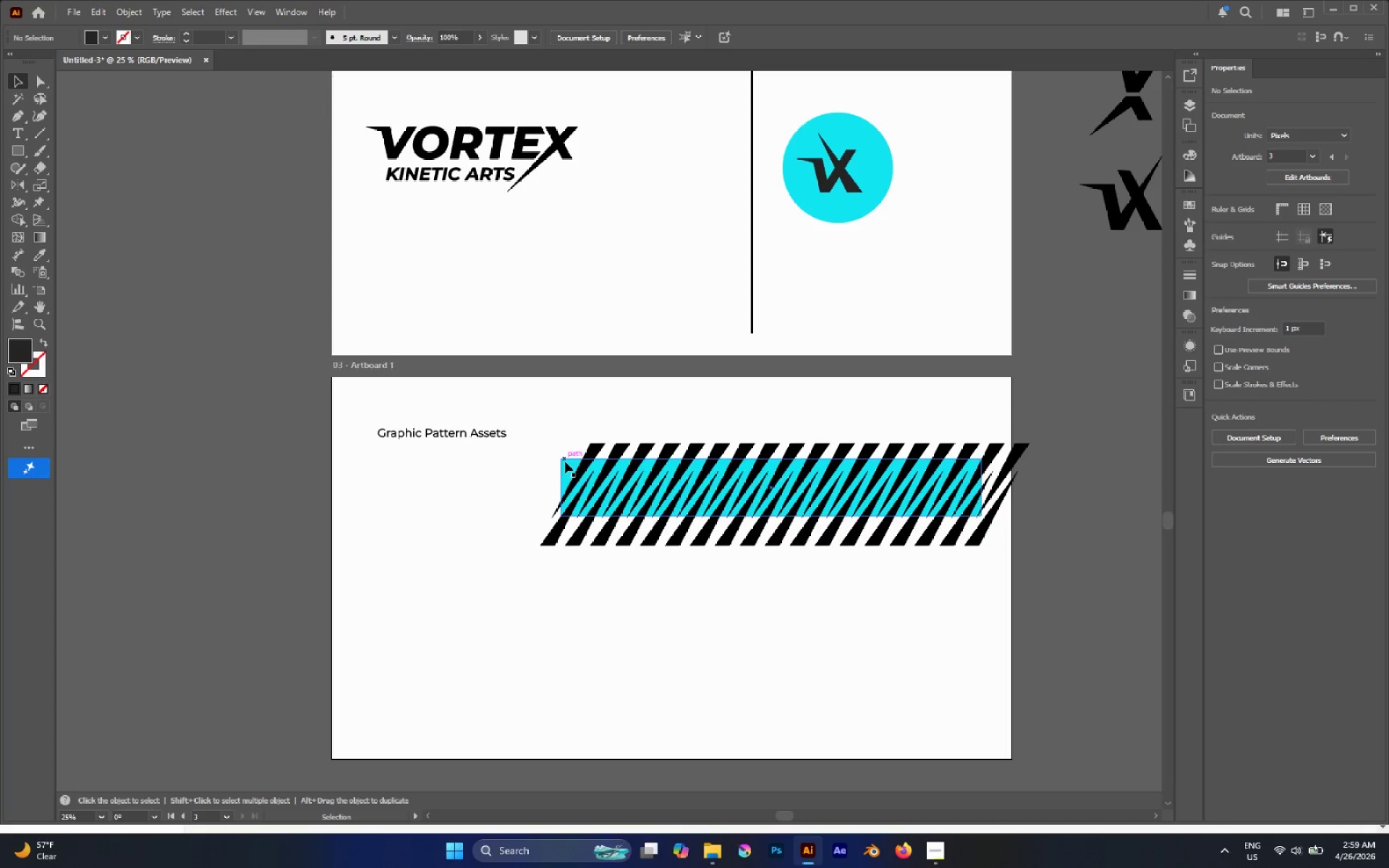 
left_click_drag(start_coordinate=[565, 461], to_coordinate=[577, 457])
 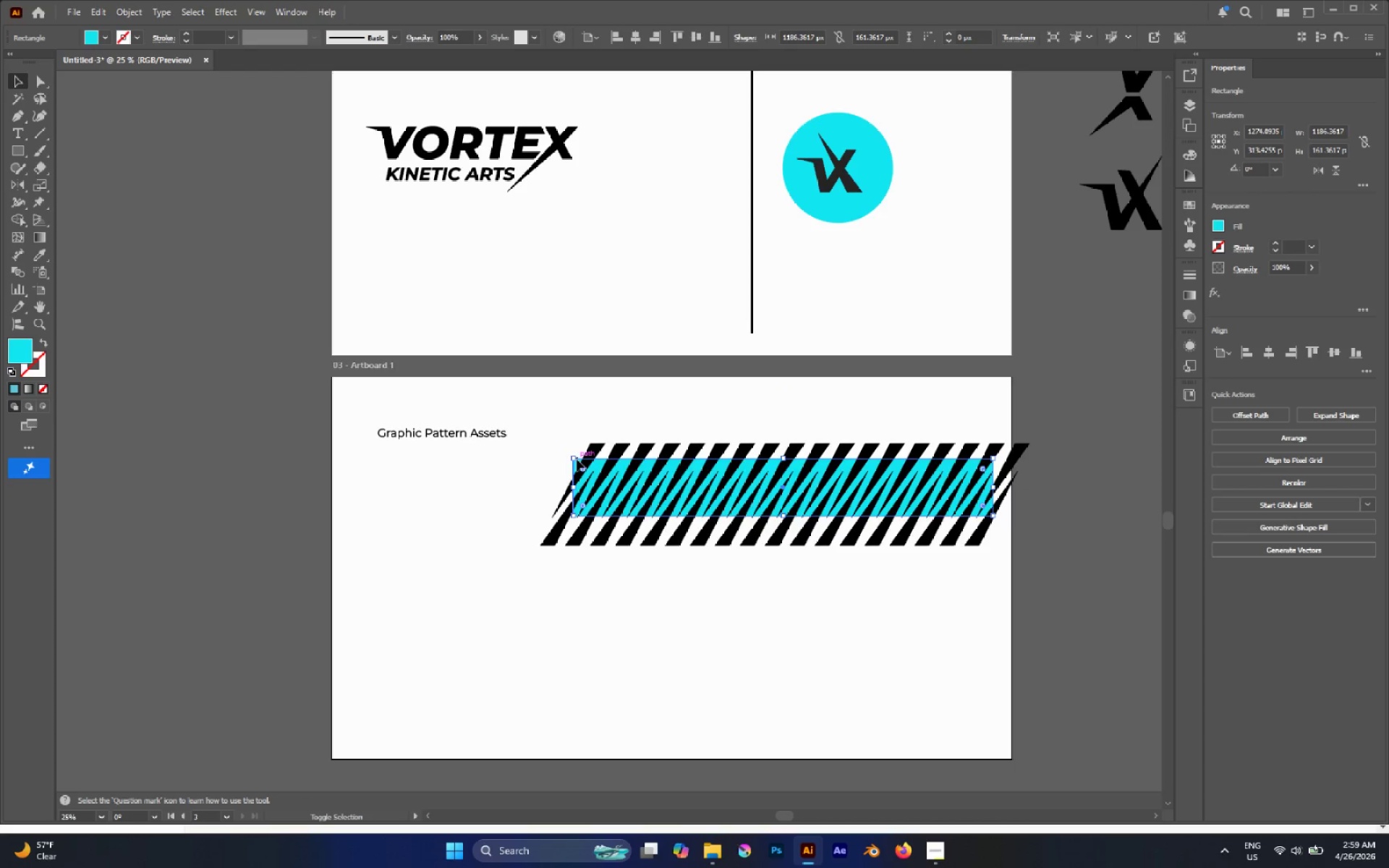 
hold_key(key=ShiftLeft, duration=2.41)
 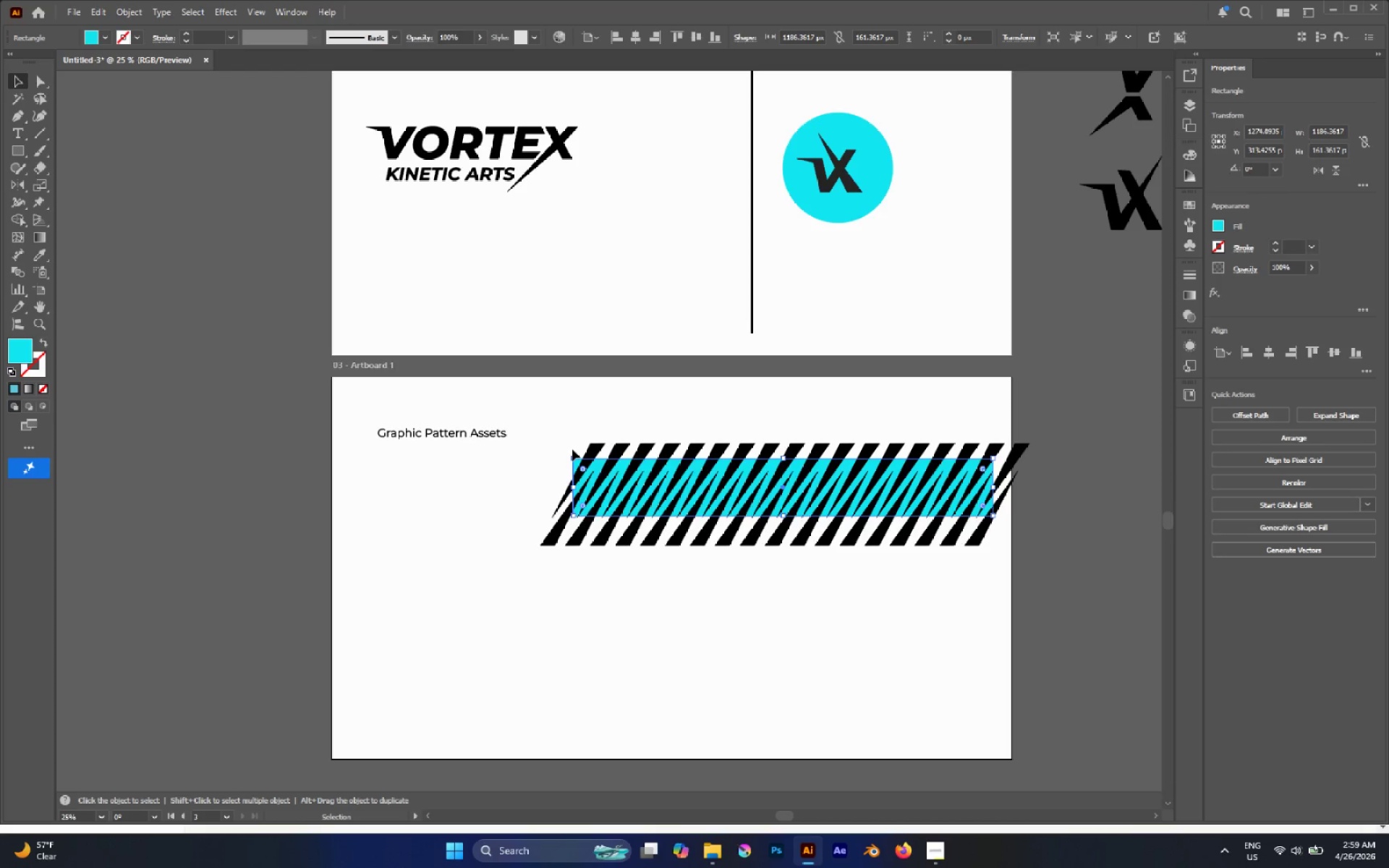 
key(Control+C)
 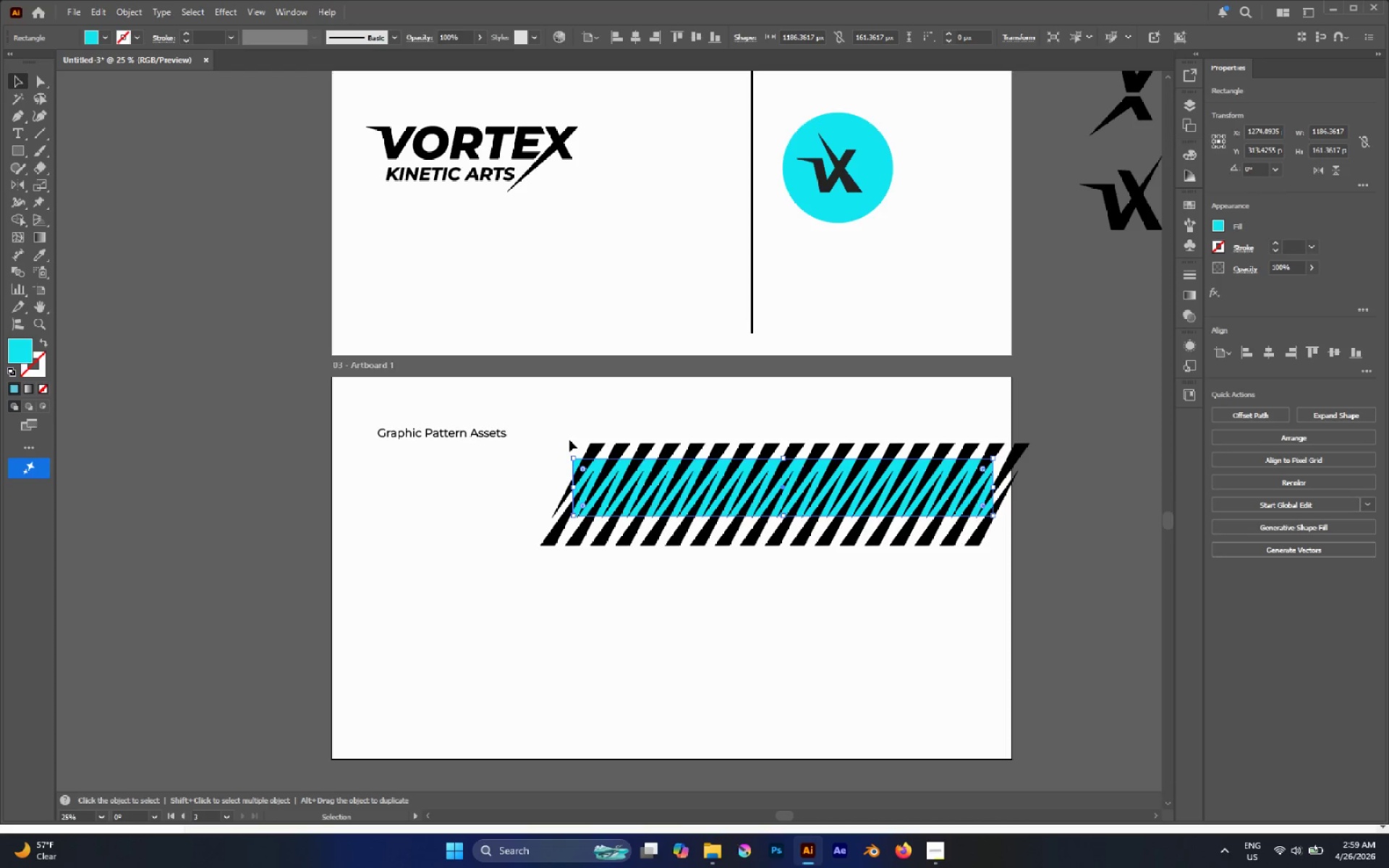 
left_click([568, 437])
 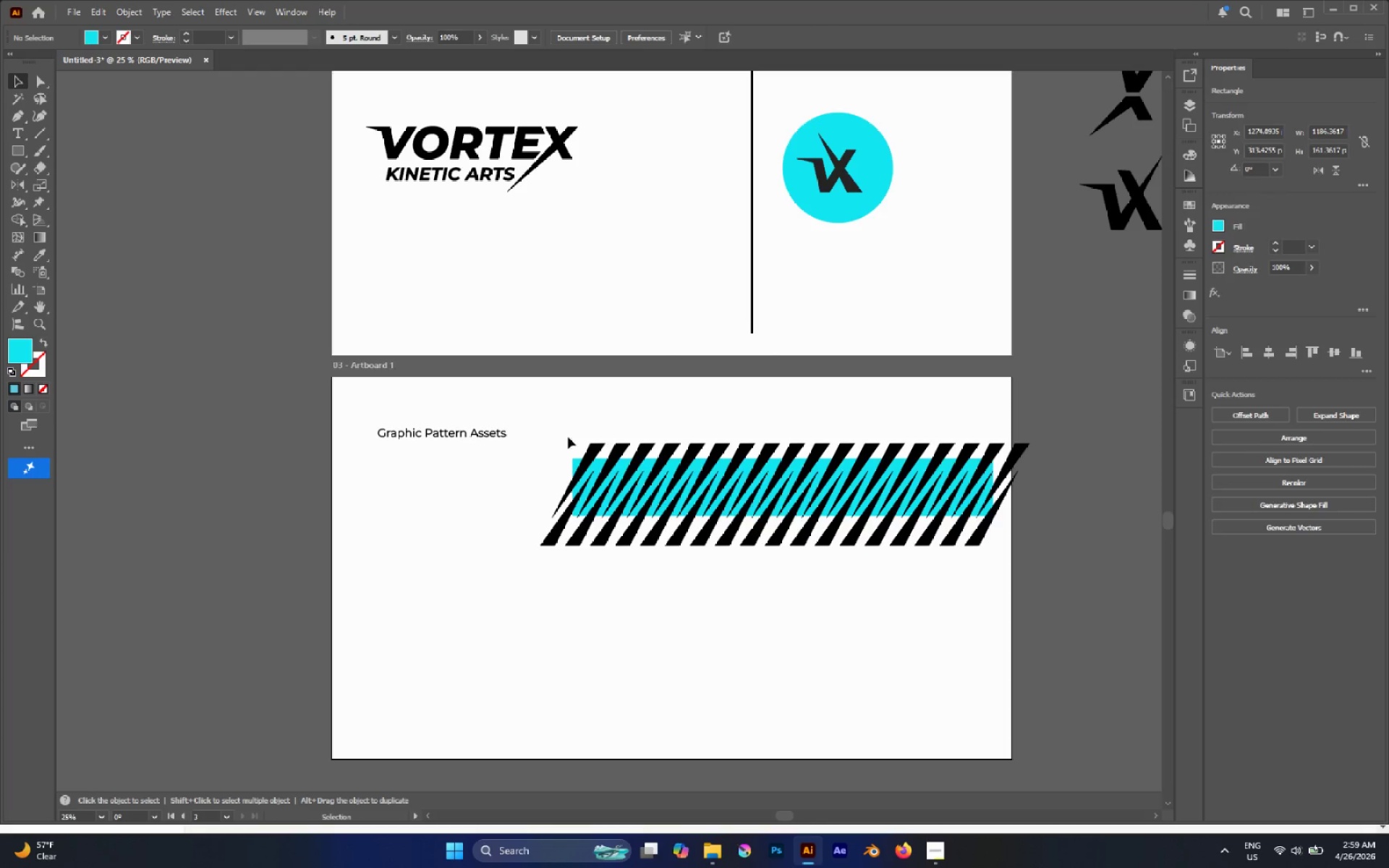 
hold_key(key=ControlLeft, duration=1.59)
 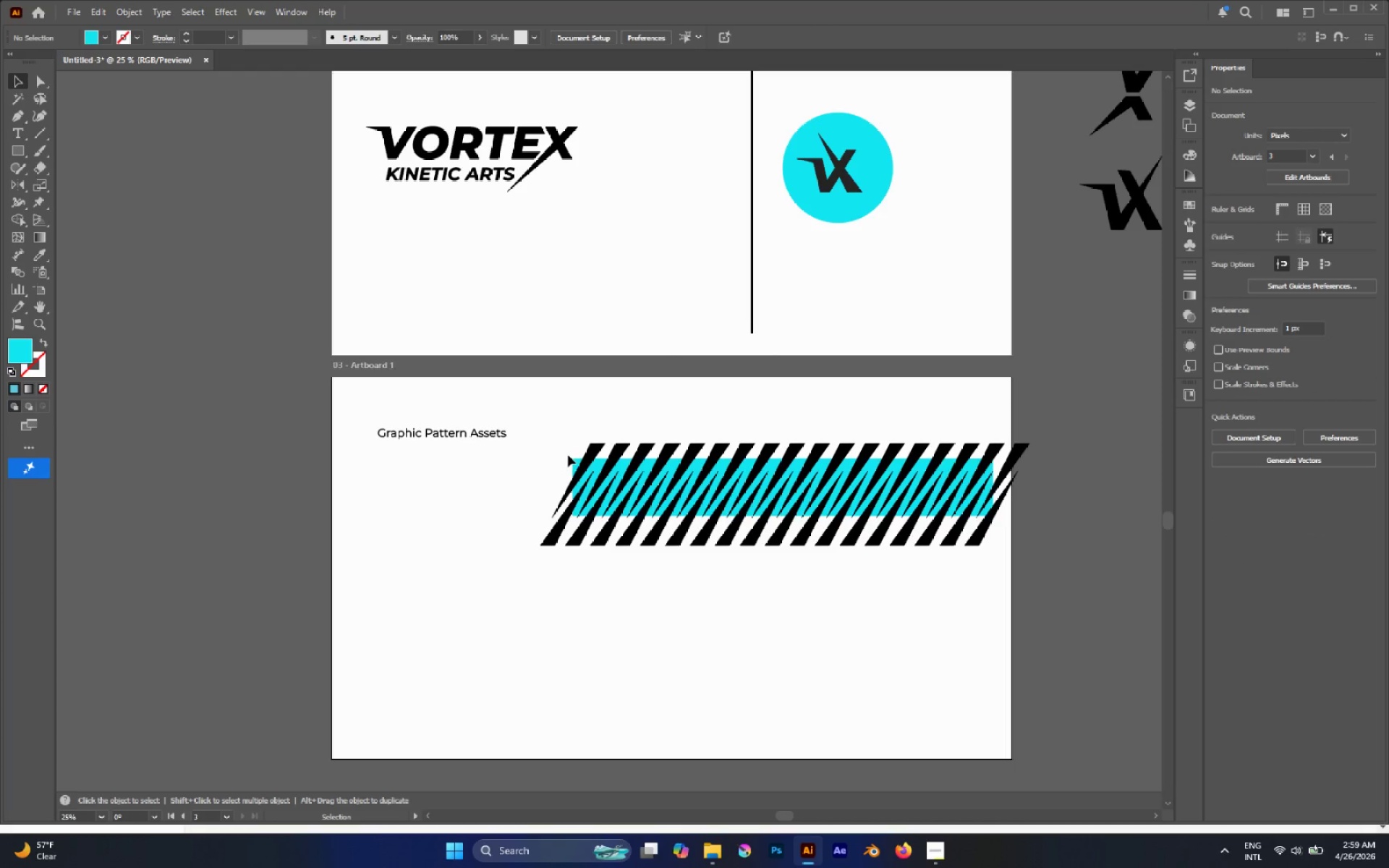 
hold_key(key=ShiftLeft, duration=1.39)
 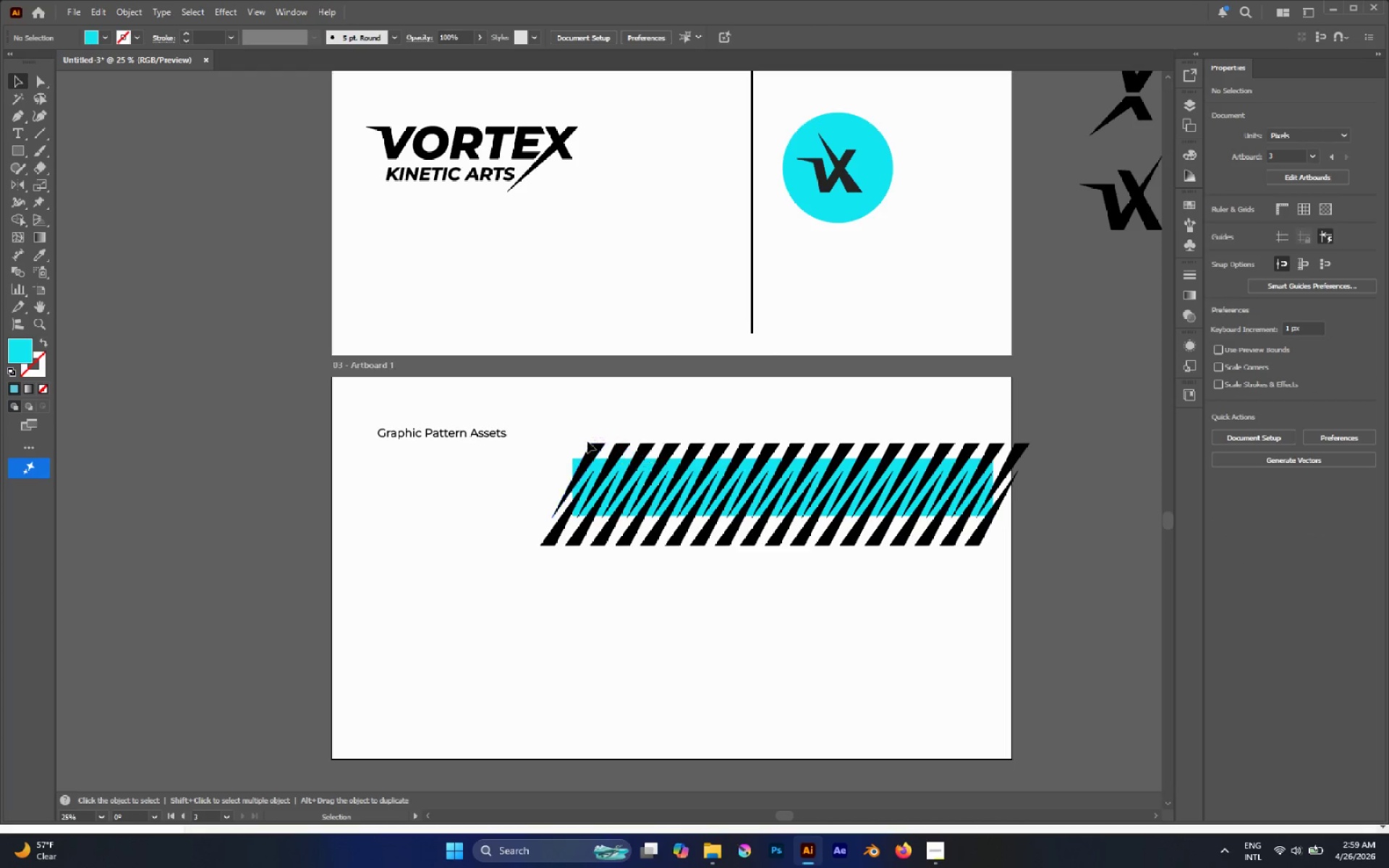 
left_click([593, 448])
 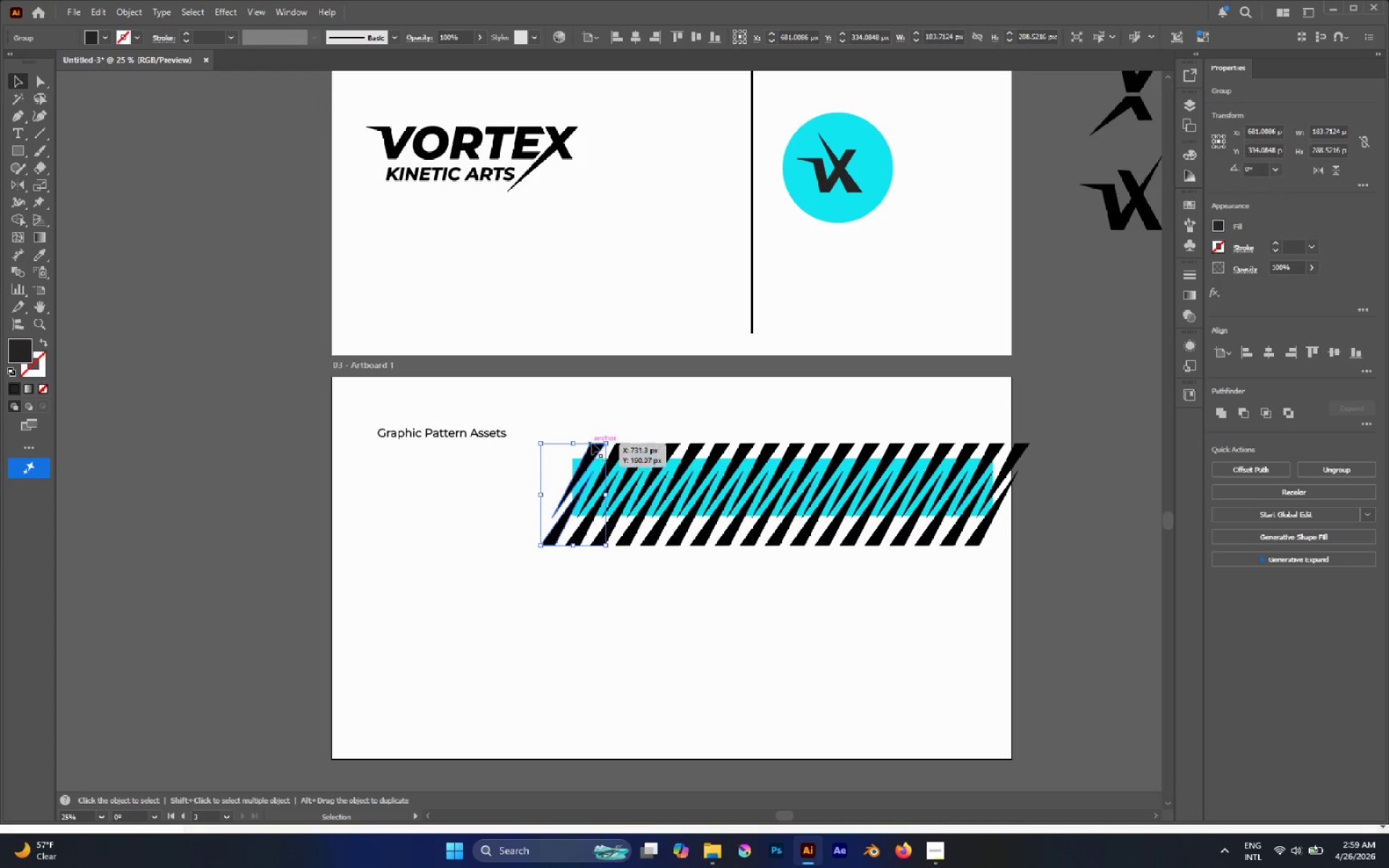 
left_click_drag(start_coordinate=[582, 428], to_coordinate=[1065, 448])
 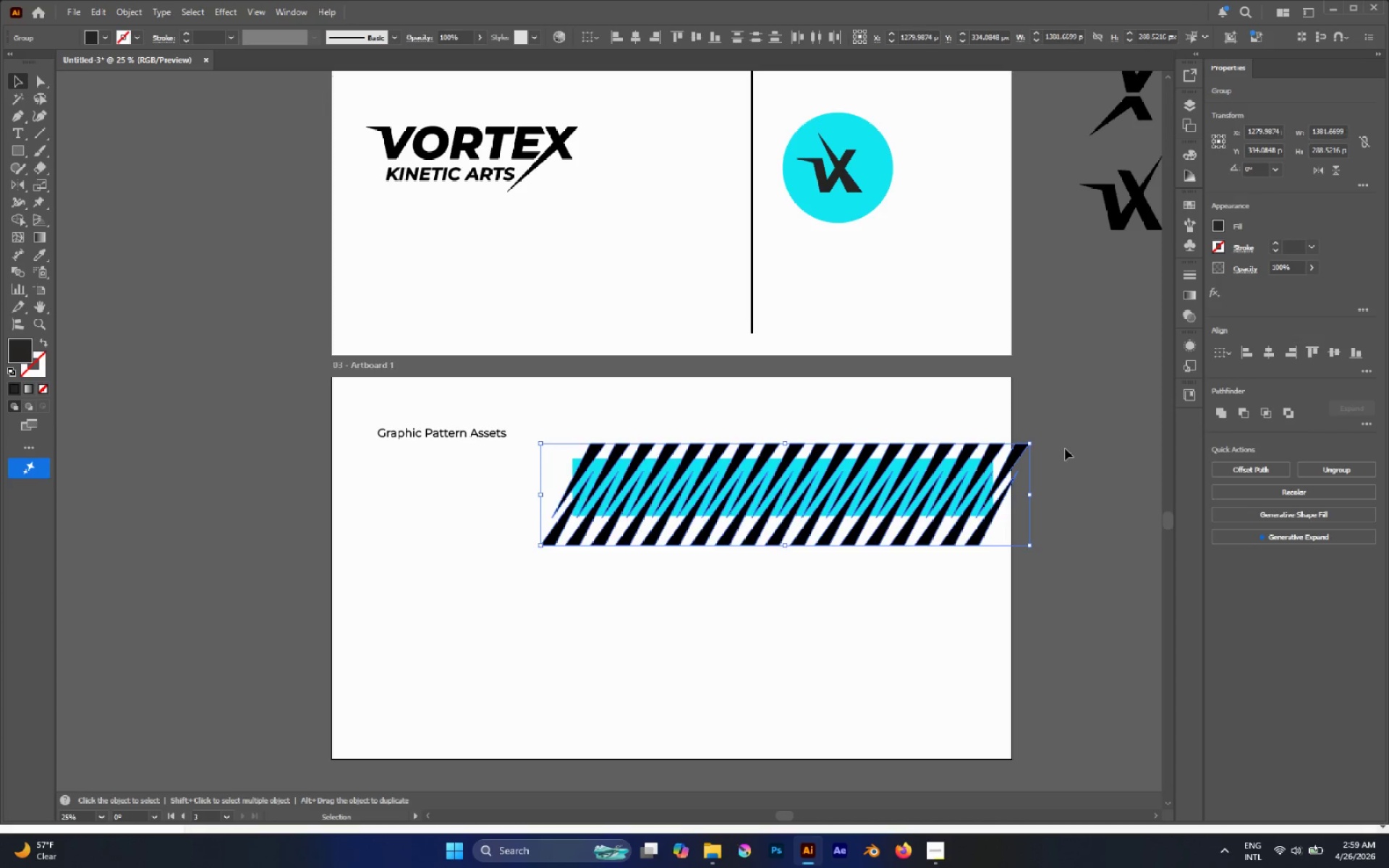 
key(Control+G)
 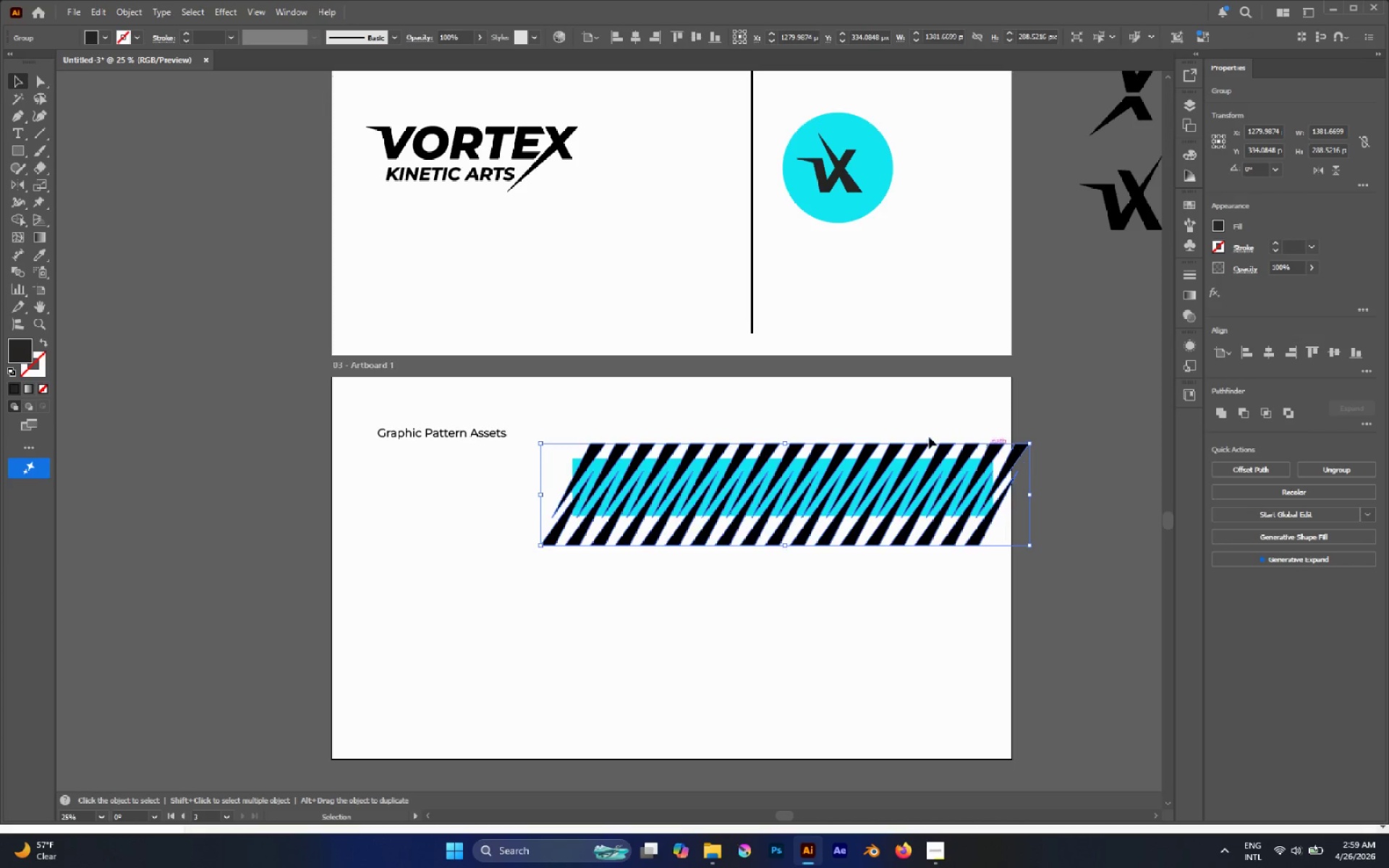 
left_click([831, 418])
 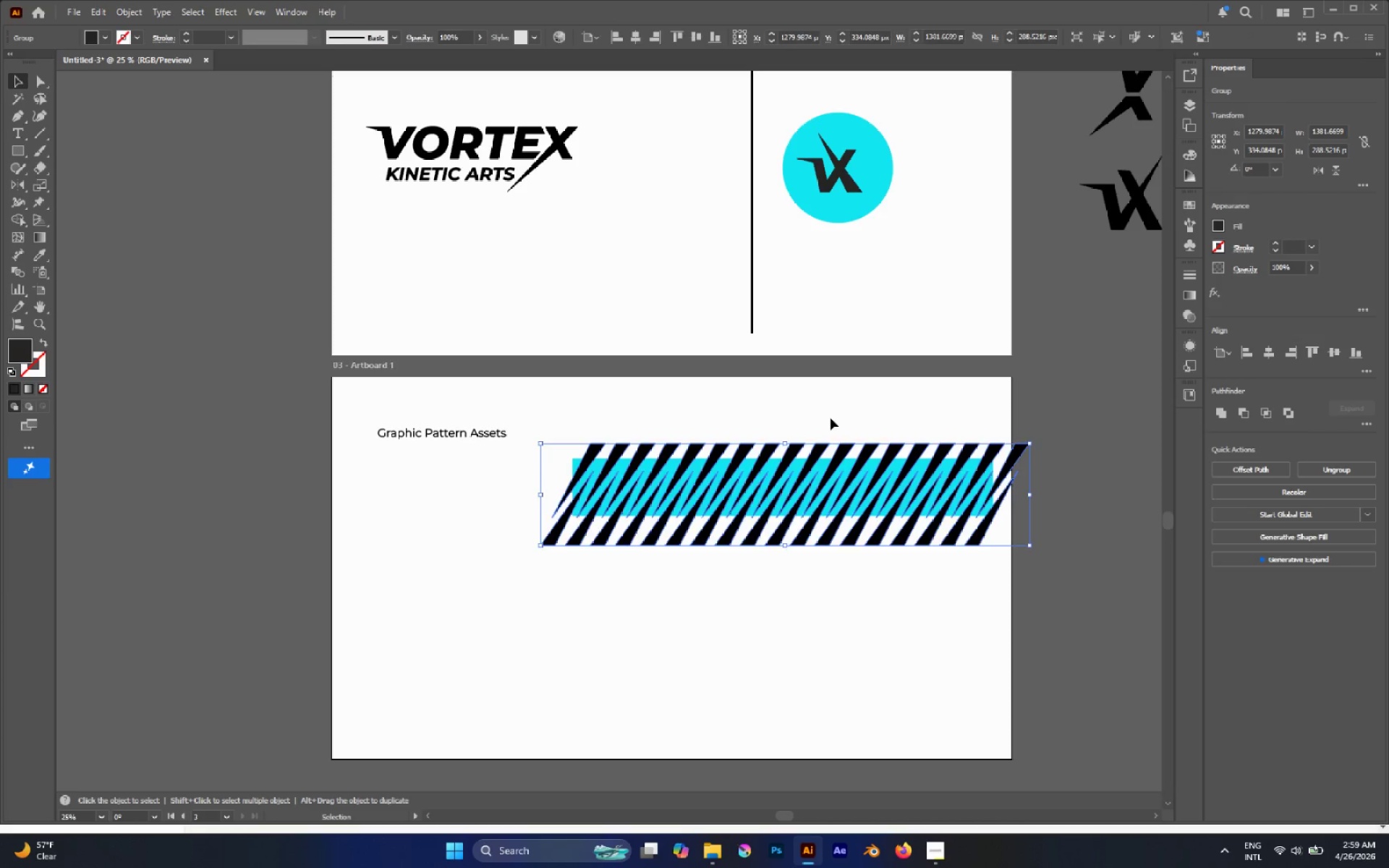 
key(Control+Shift+V)
 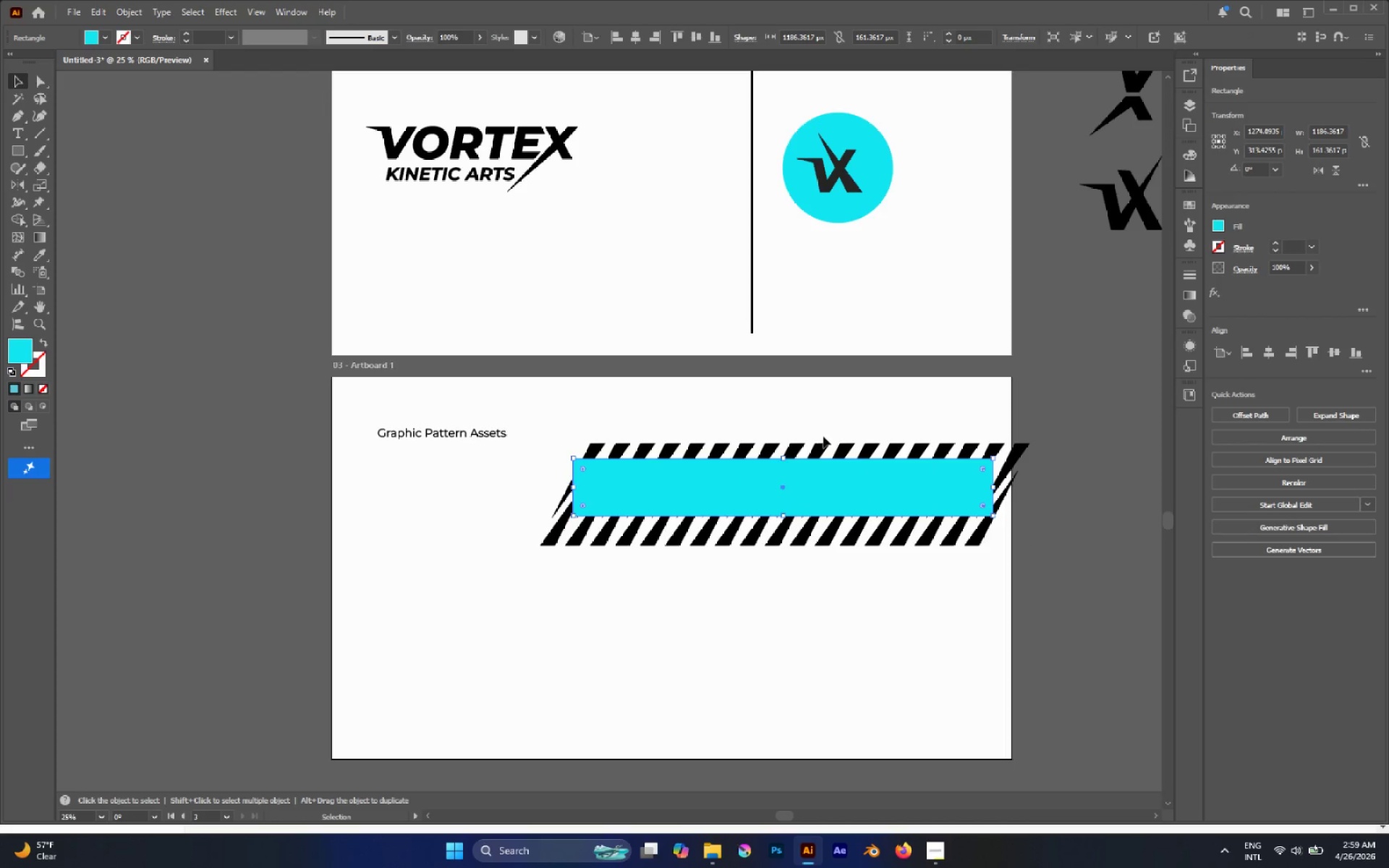 
hold_key(key=ShiftLeft, duration=0.64)
left_click([873, 450])
 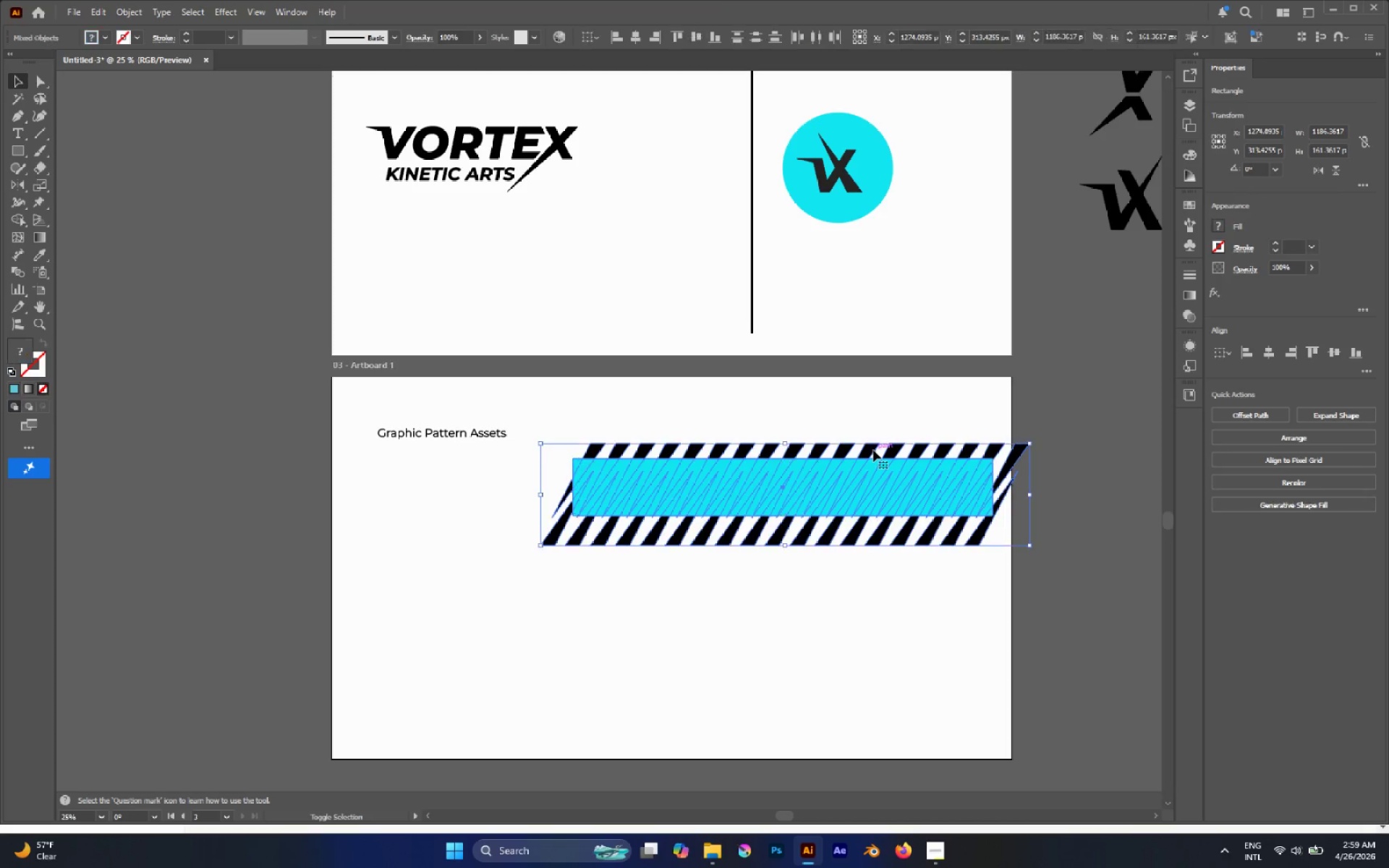 
right_click([873, 450])
 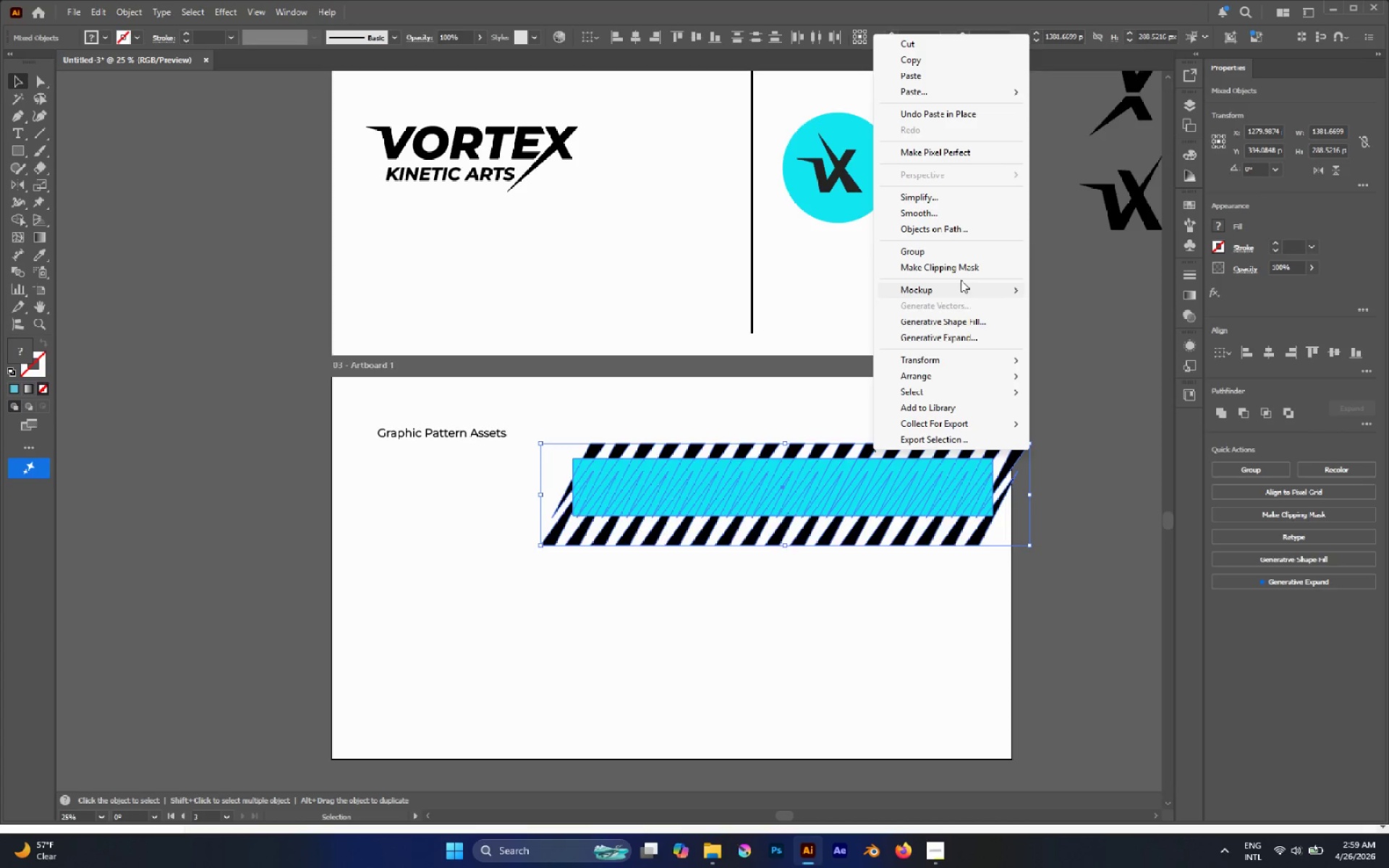 
left_click([961, 273])
 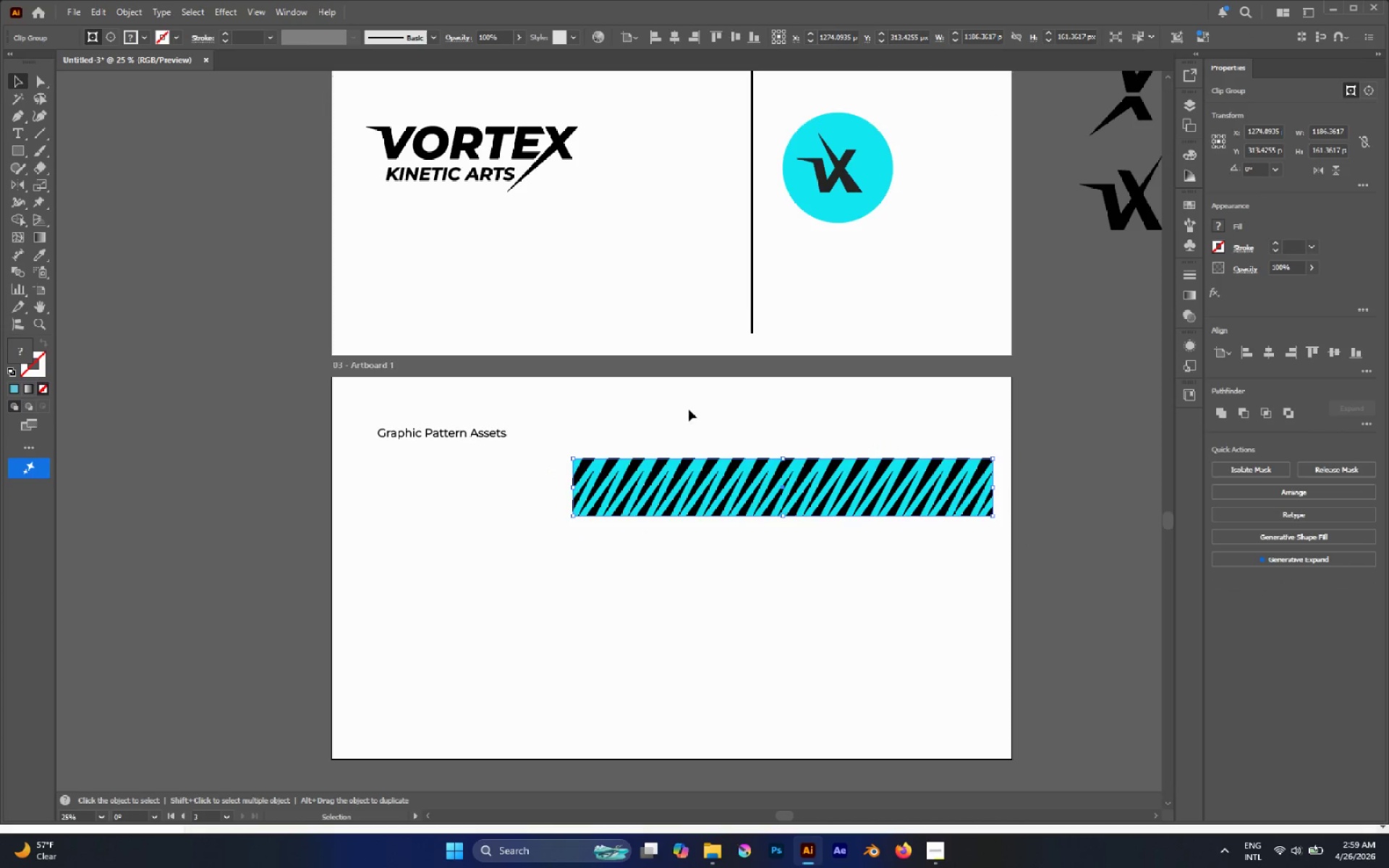 
left_click([678, 418])
 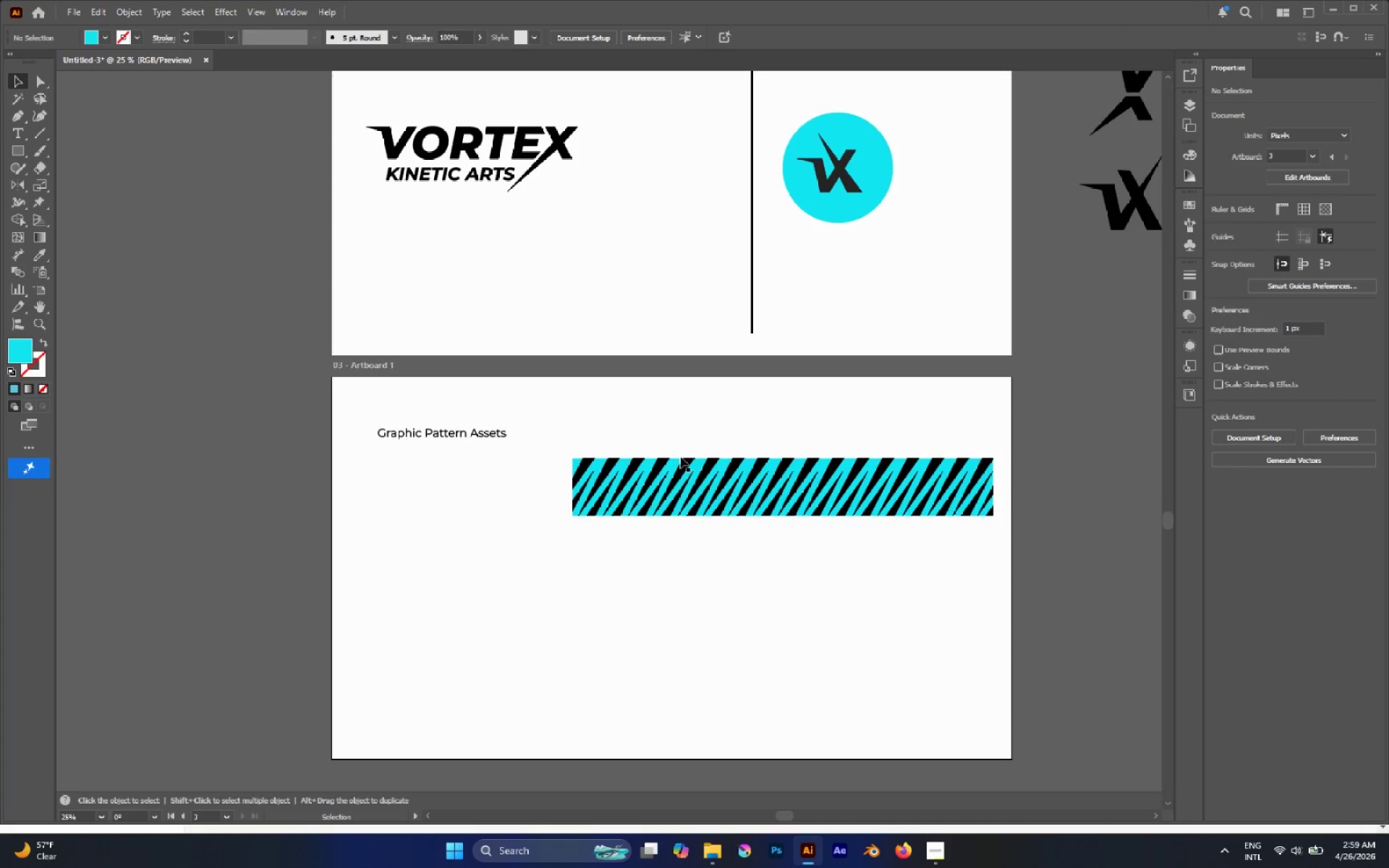 
left_click_drag(start_coordinate=[680, 472], to_coordinate=[689, 530])
 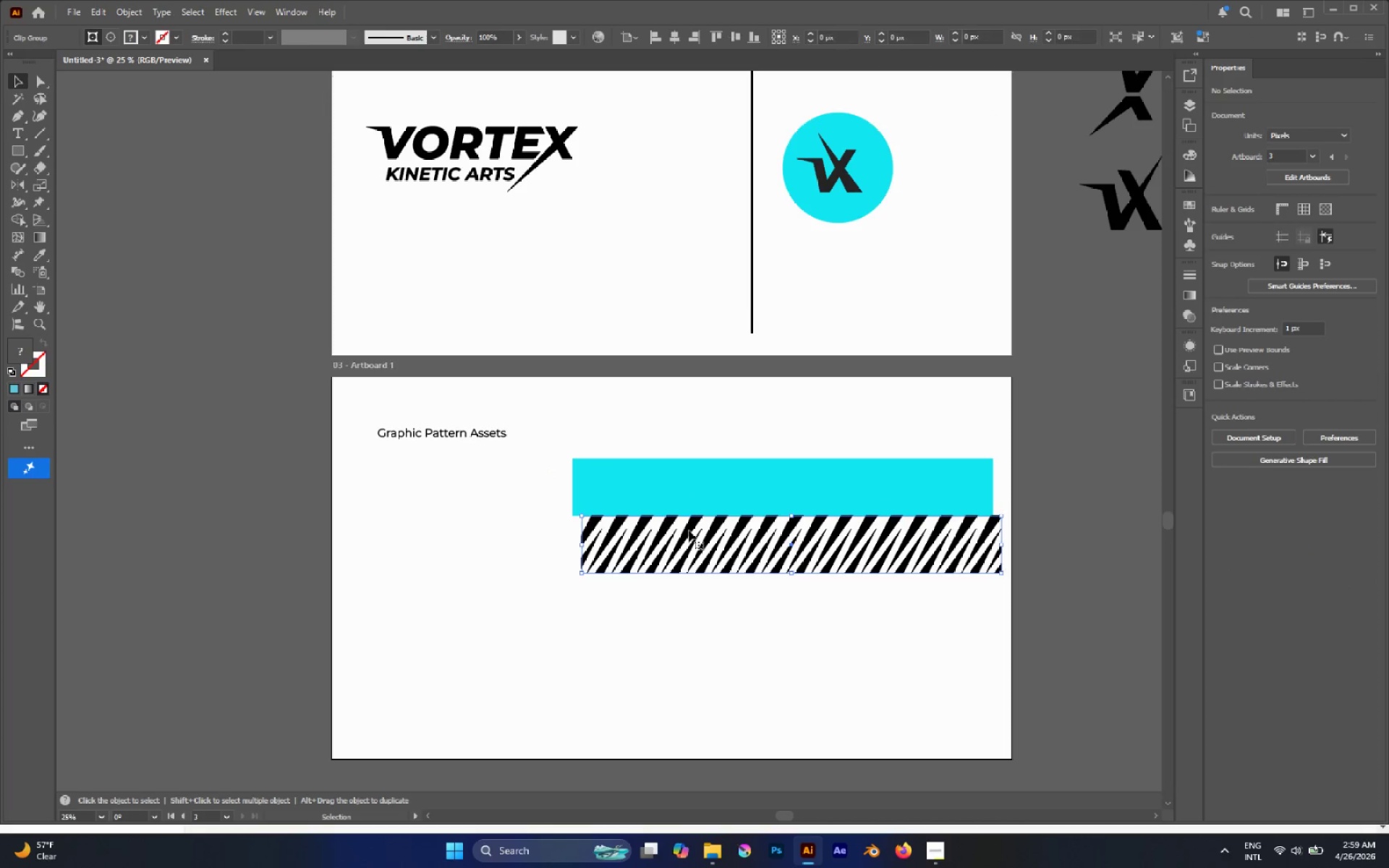 
key(Control+Z)
 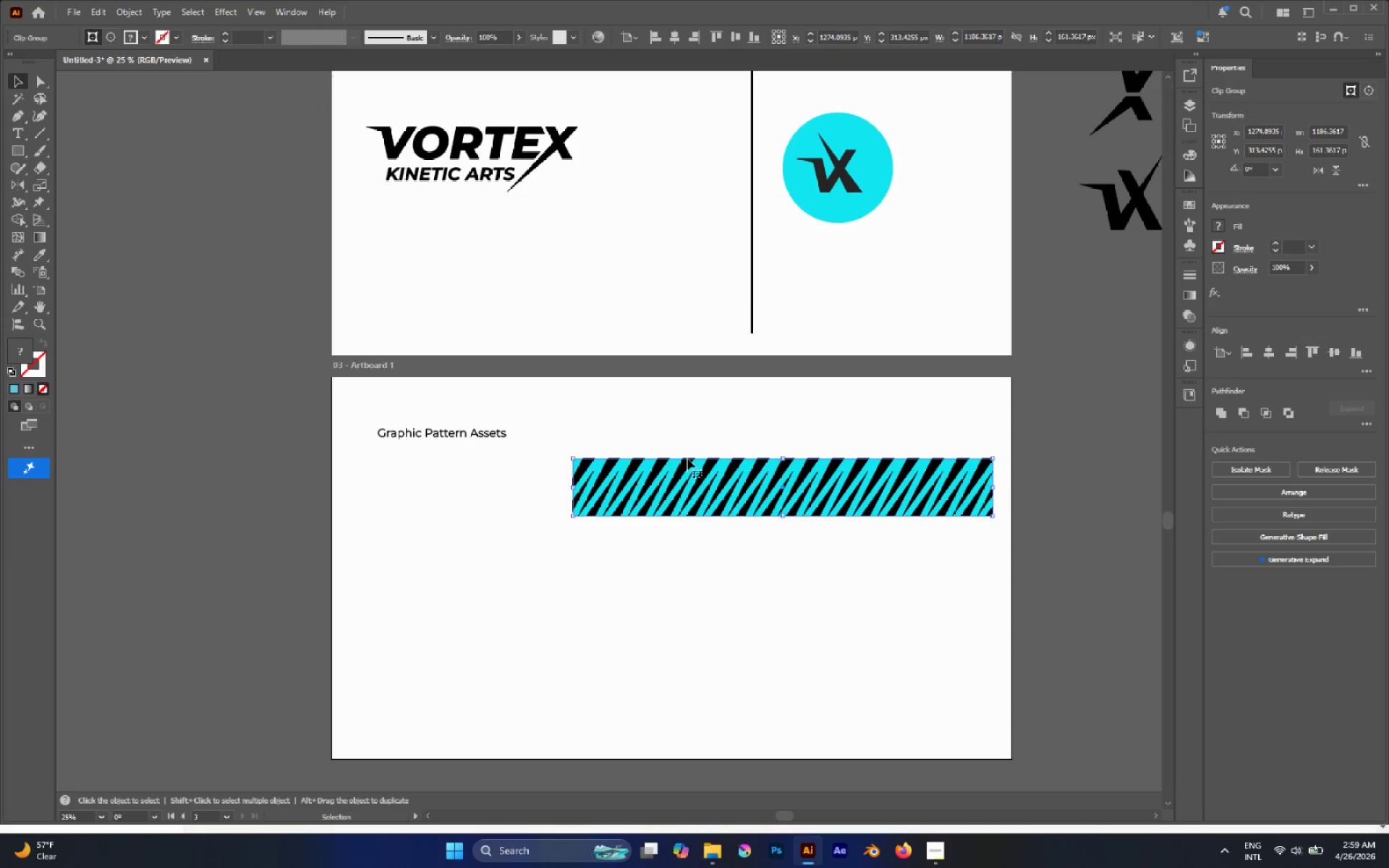 
left_click([681, 438])
 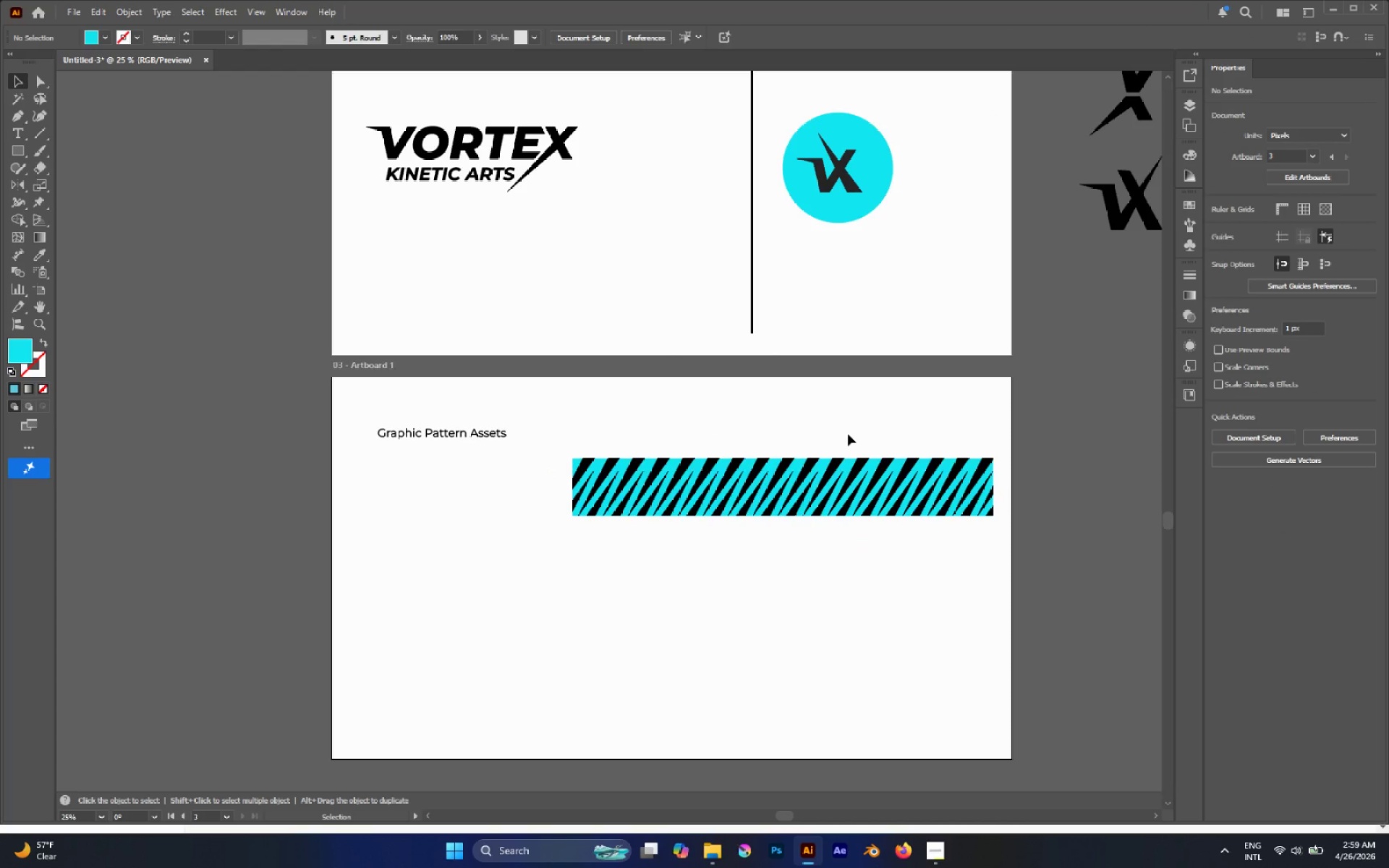 
wait(6.28)
 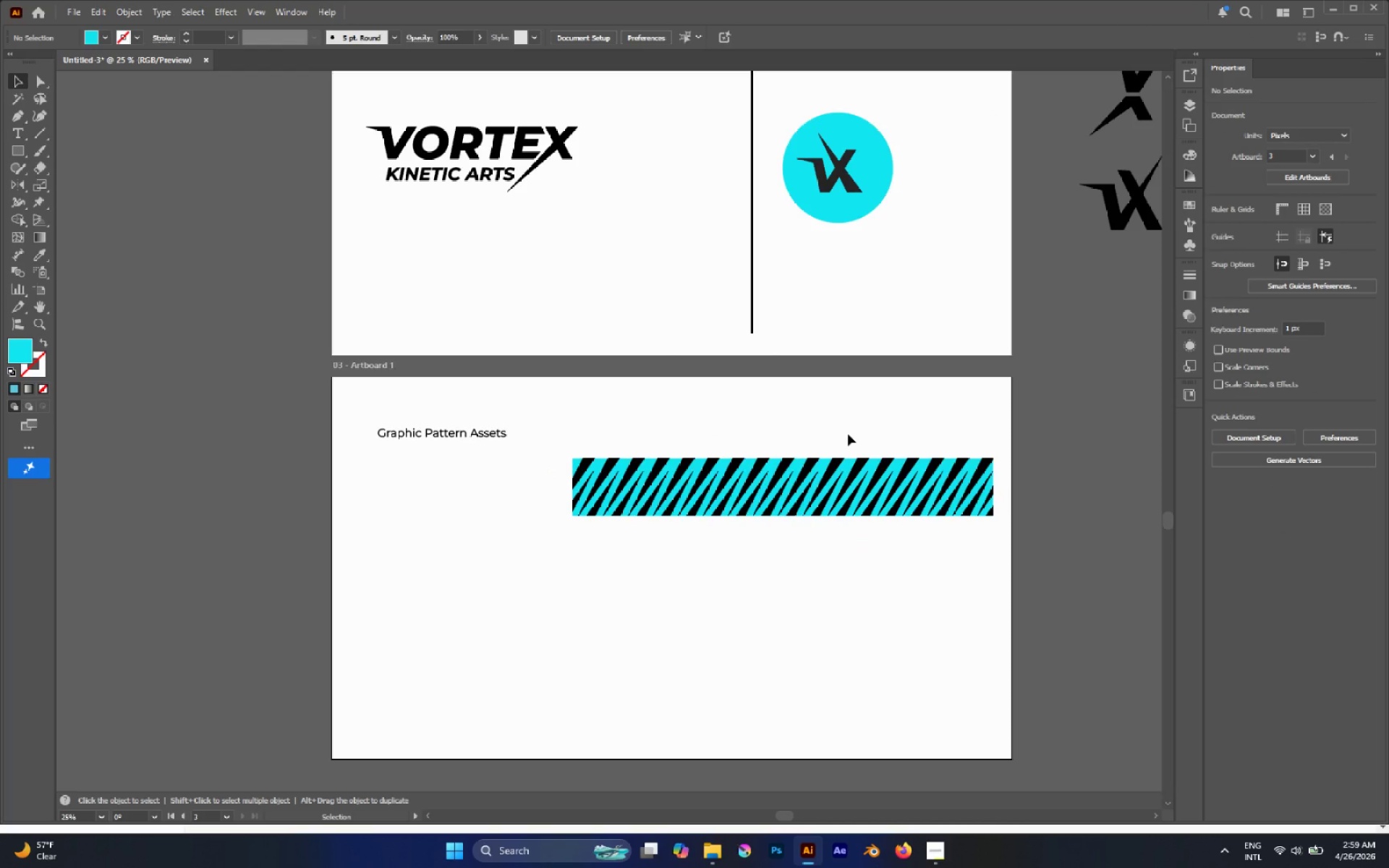 
key(A)
 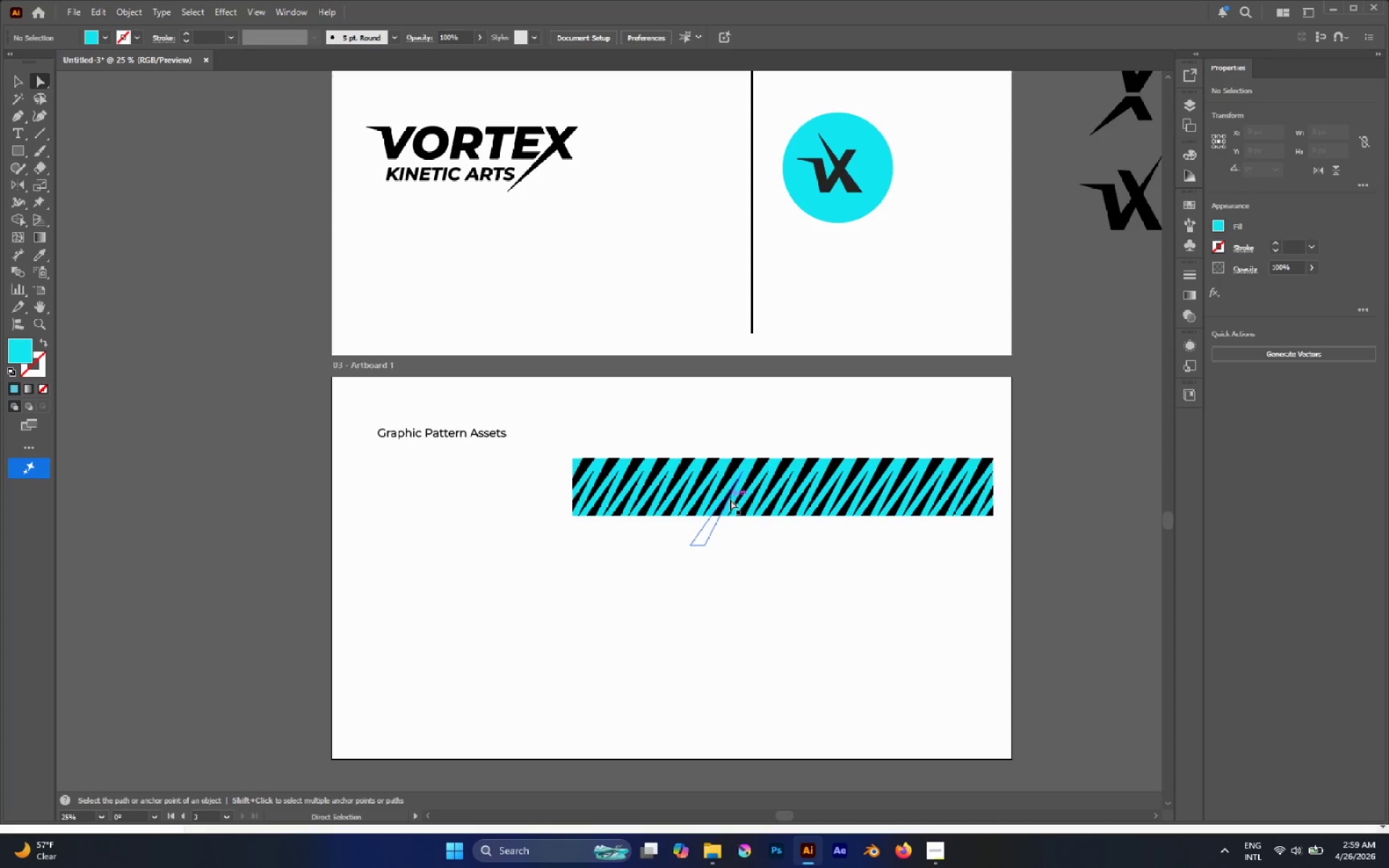 
hold_key(key=AltLeft, duration=0.41)
scroll: coordinate [721, 493], scroll_direction: up, amount: 2.0
 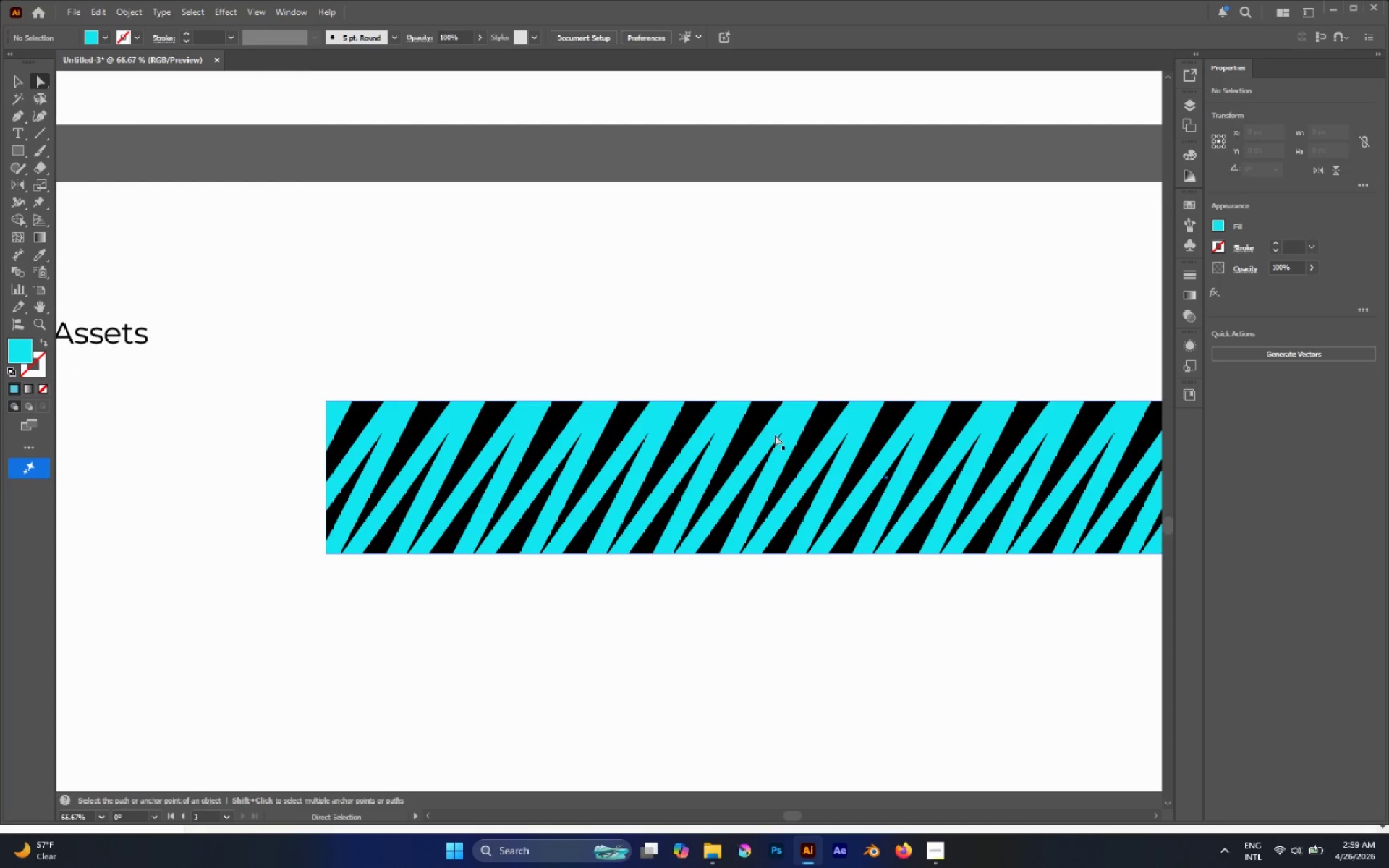 
left_click([779, 433])
 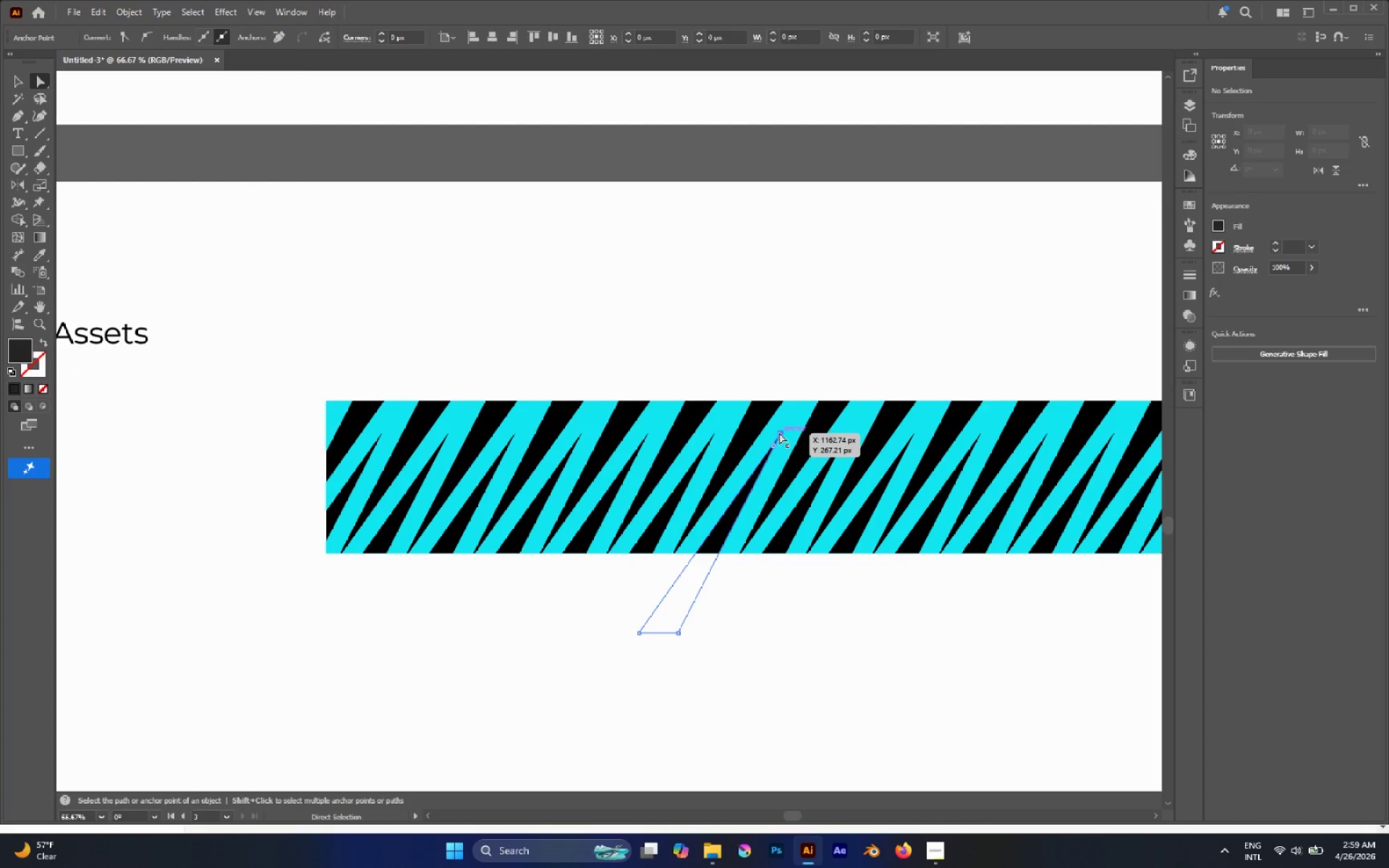 
left_click_drag(start_coordinate=[779, 433], to_coordinate=[850, 320])
 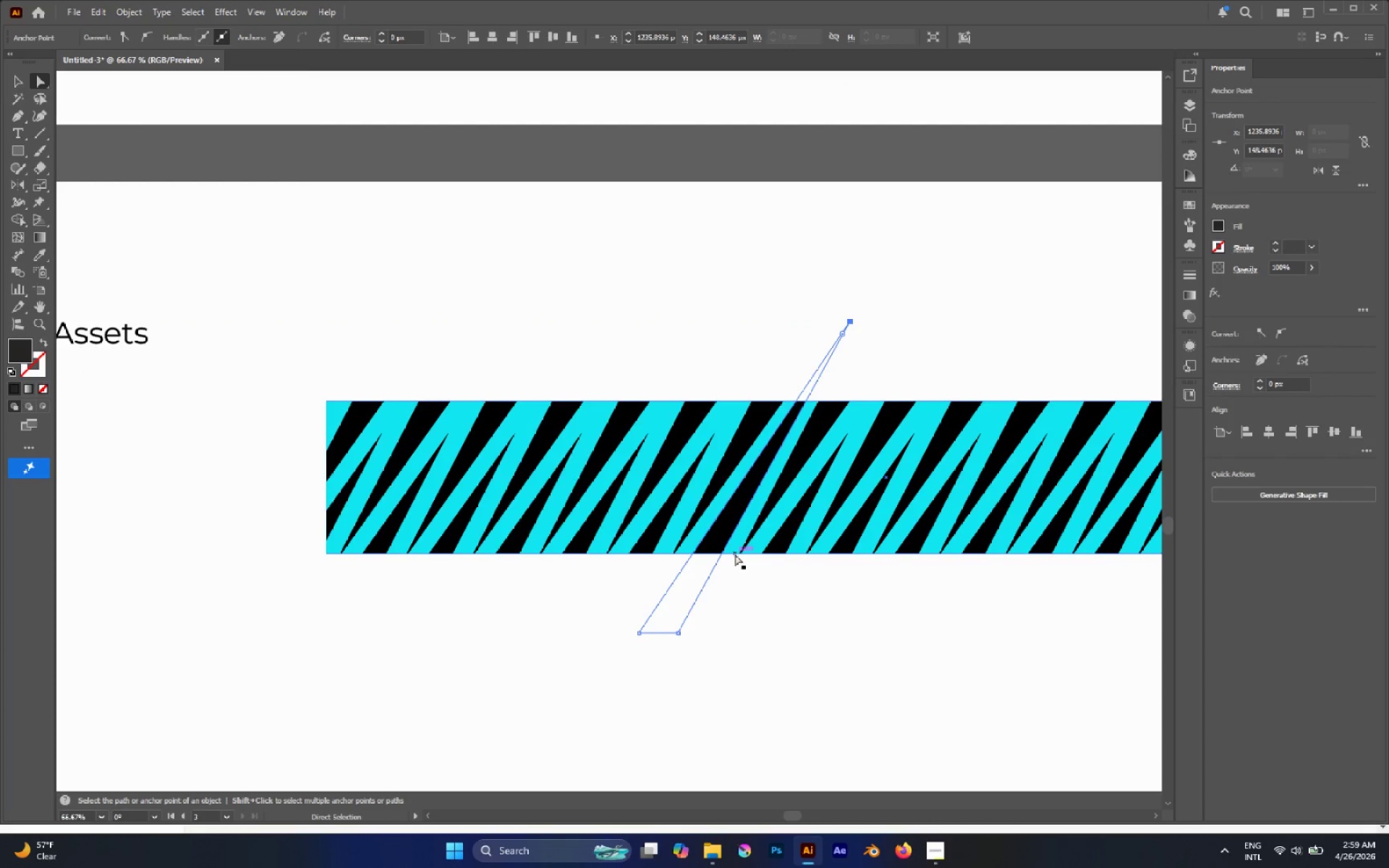 
left_click([736, 560])
 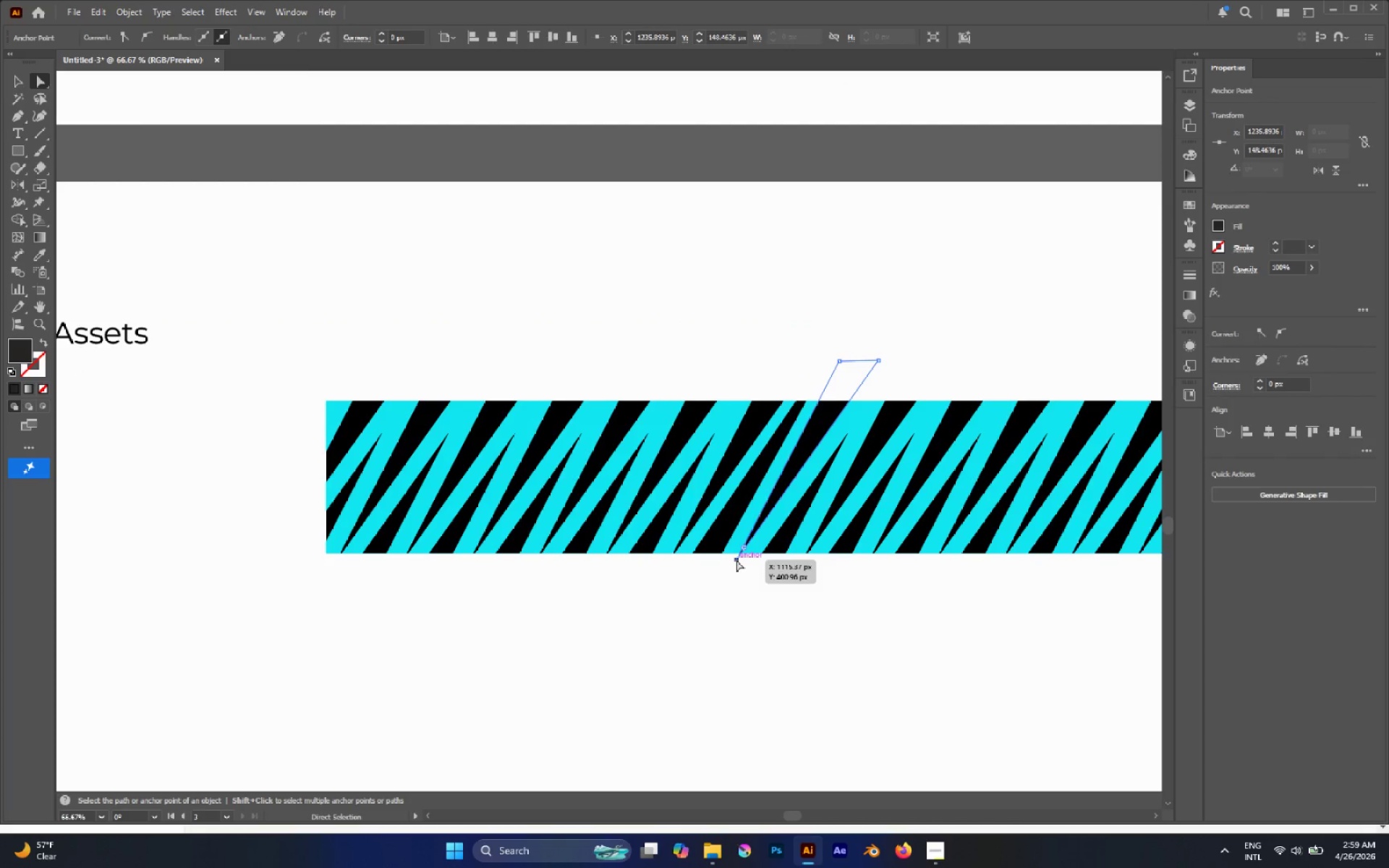 
left_click_drag(start_coordinate=[736, 560], to_coordinate=[609, 773])
 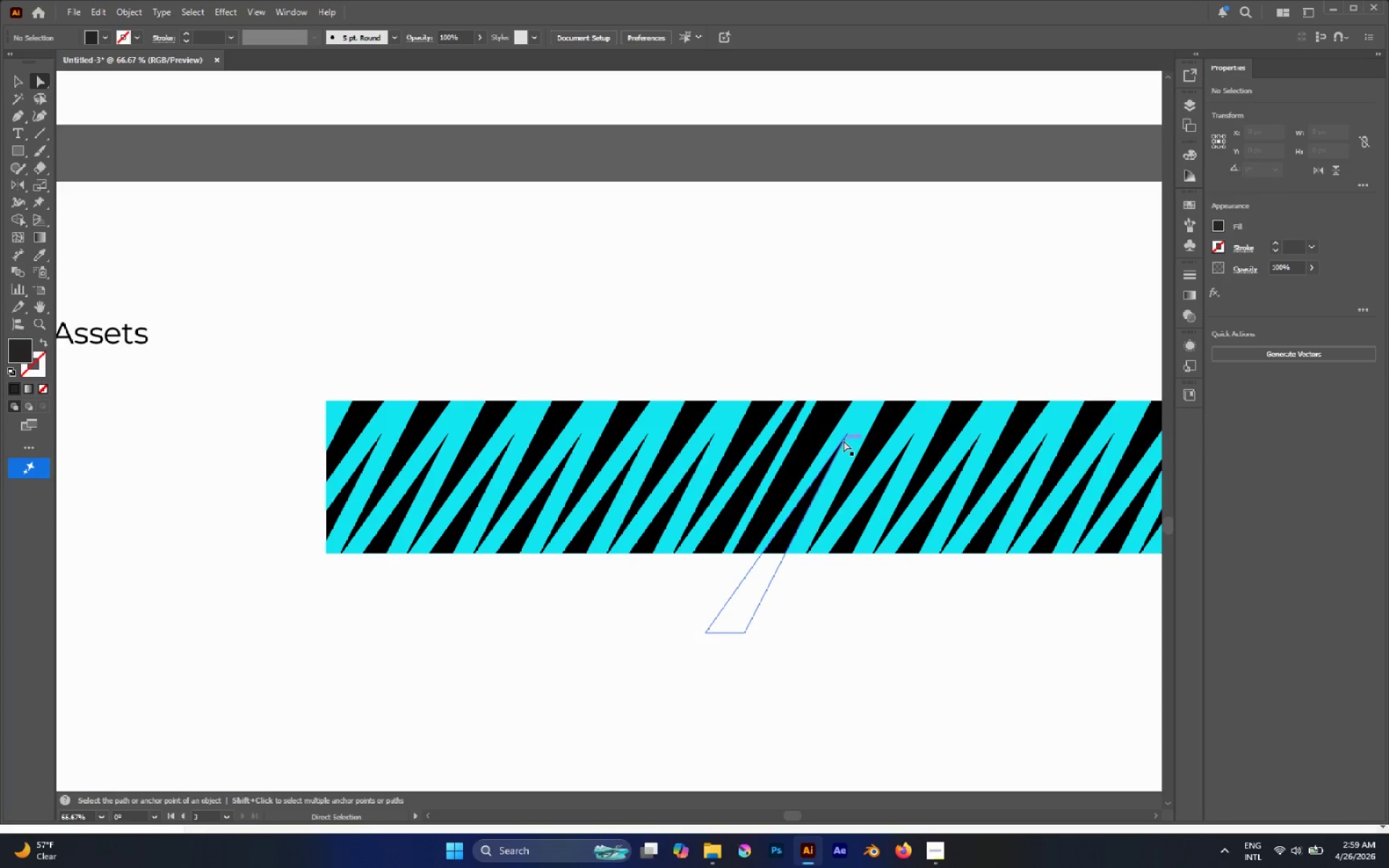 
left_click([846, 433])
 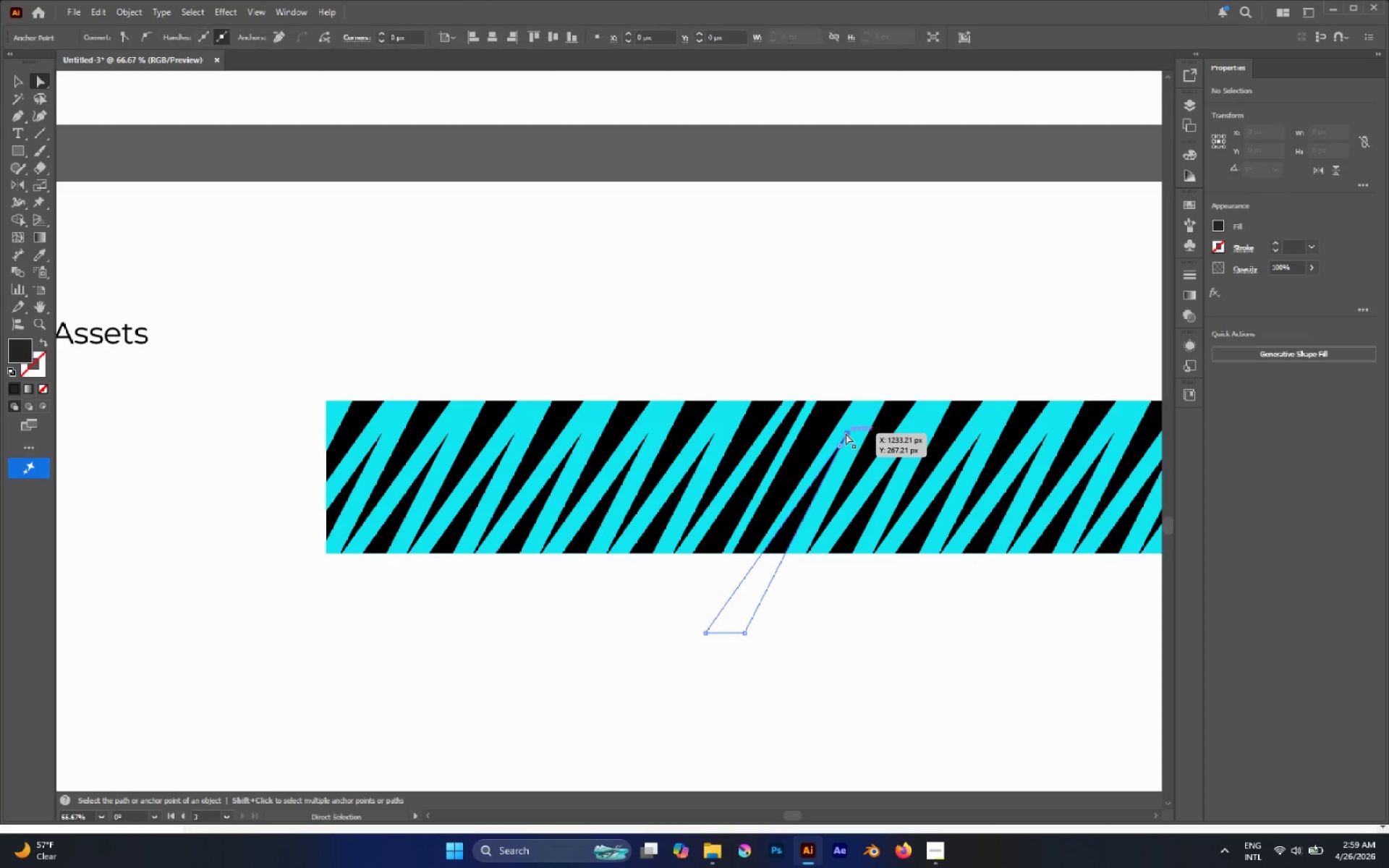 
left_click_drag(start_coordinate=[846, 433], to_coordinate=[986, 213])
 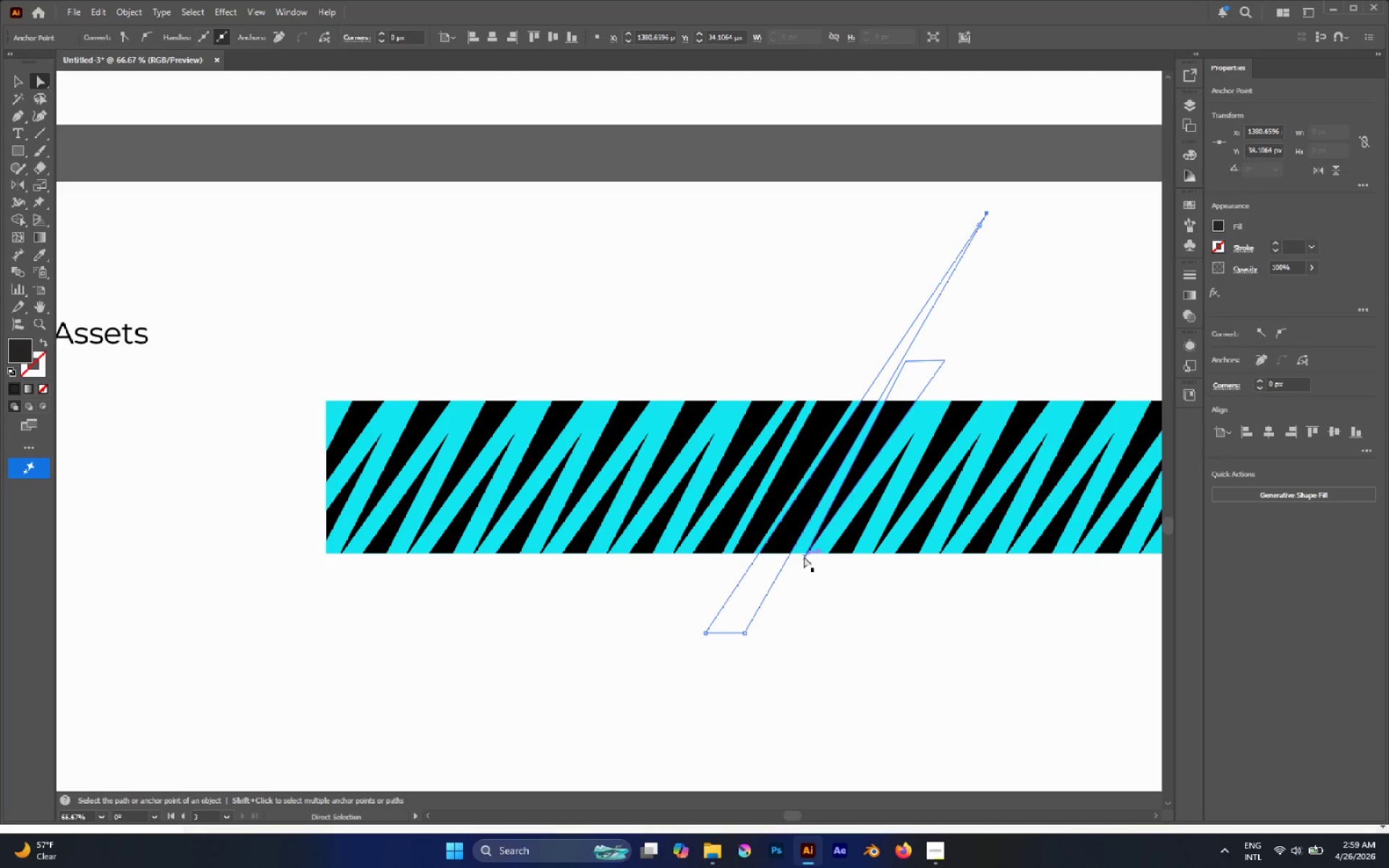 
left_click([807, 551])
 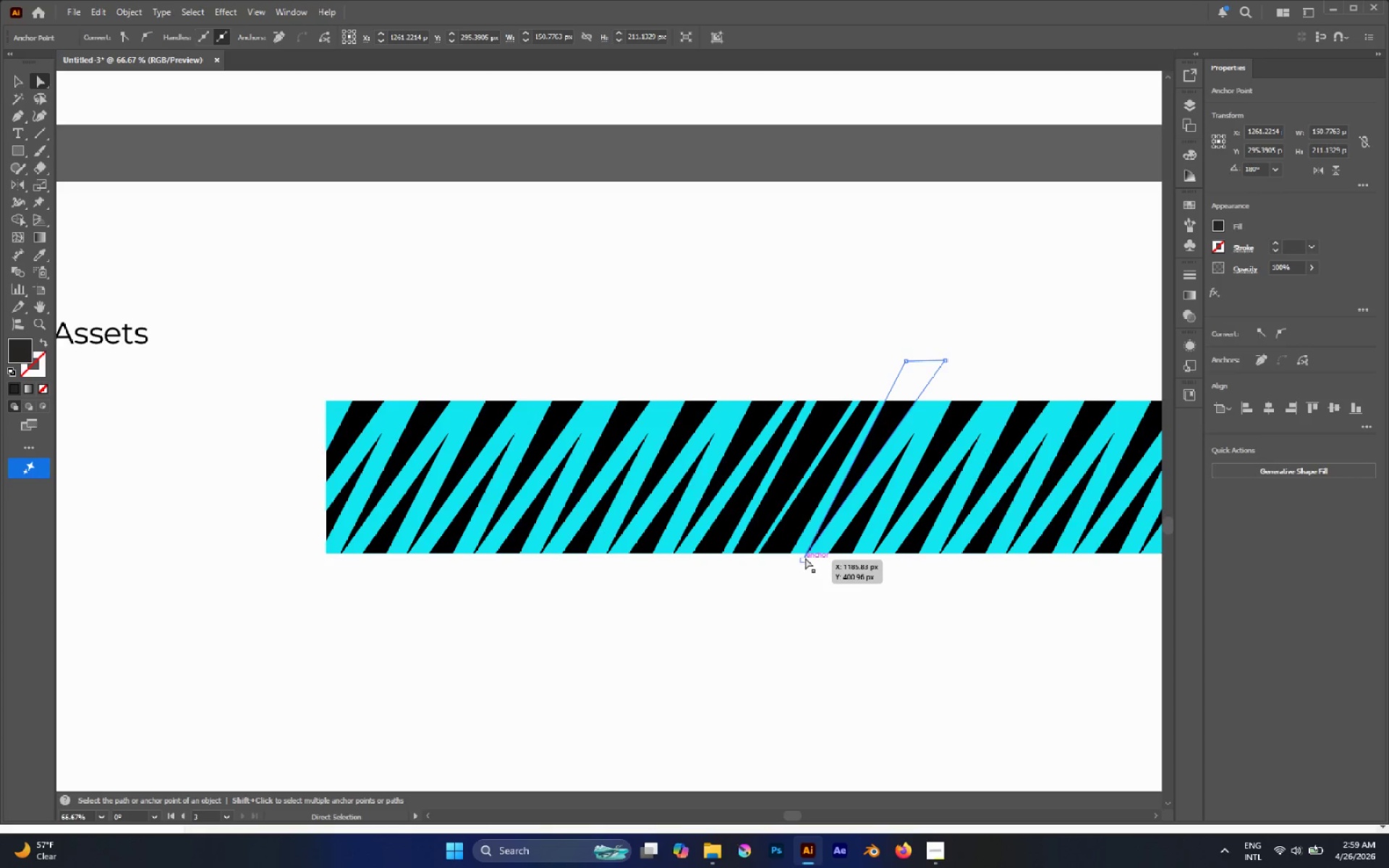 
left_click([804, 560])
 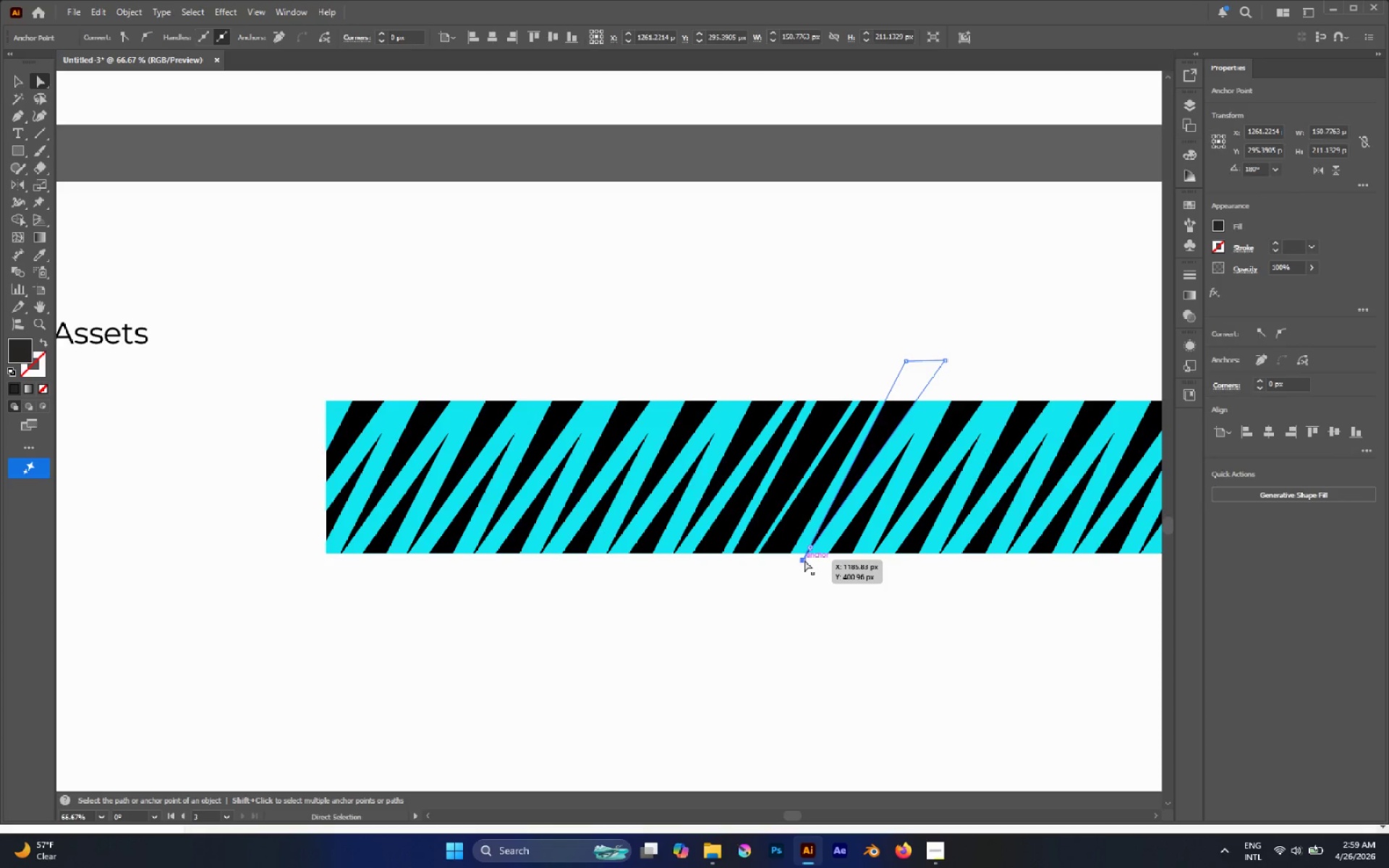 
left_click_drag(start_coordinate=[804, 560], to_coordinate=[667, 766])
 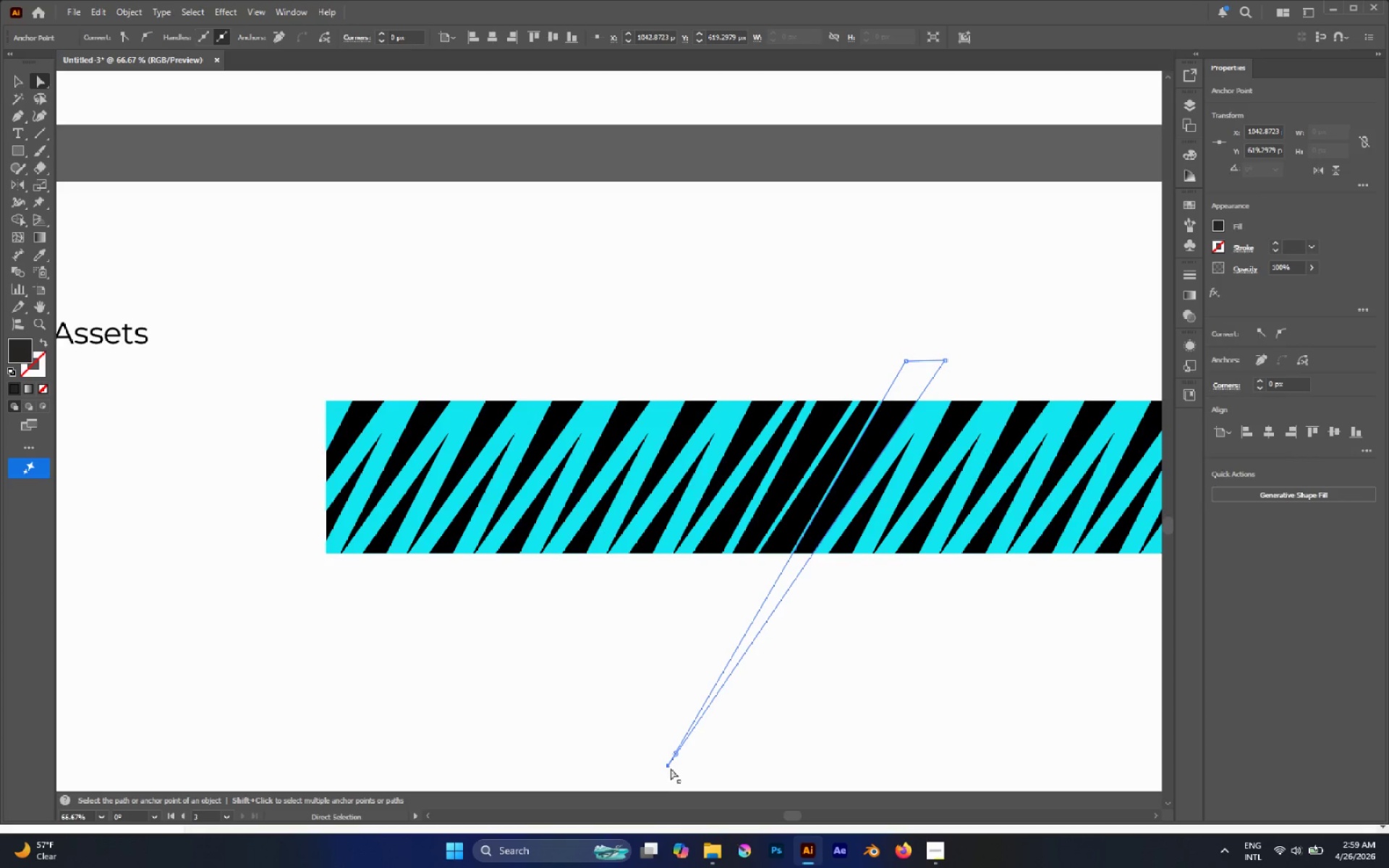 
left_click_drag(start_coordinate=[669, 767], to_coordinate=[670, 779])
 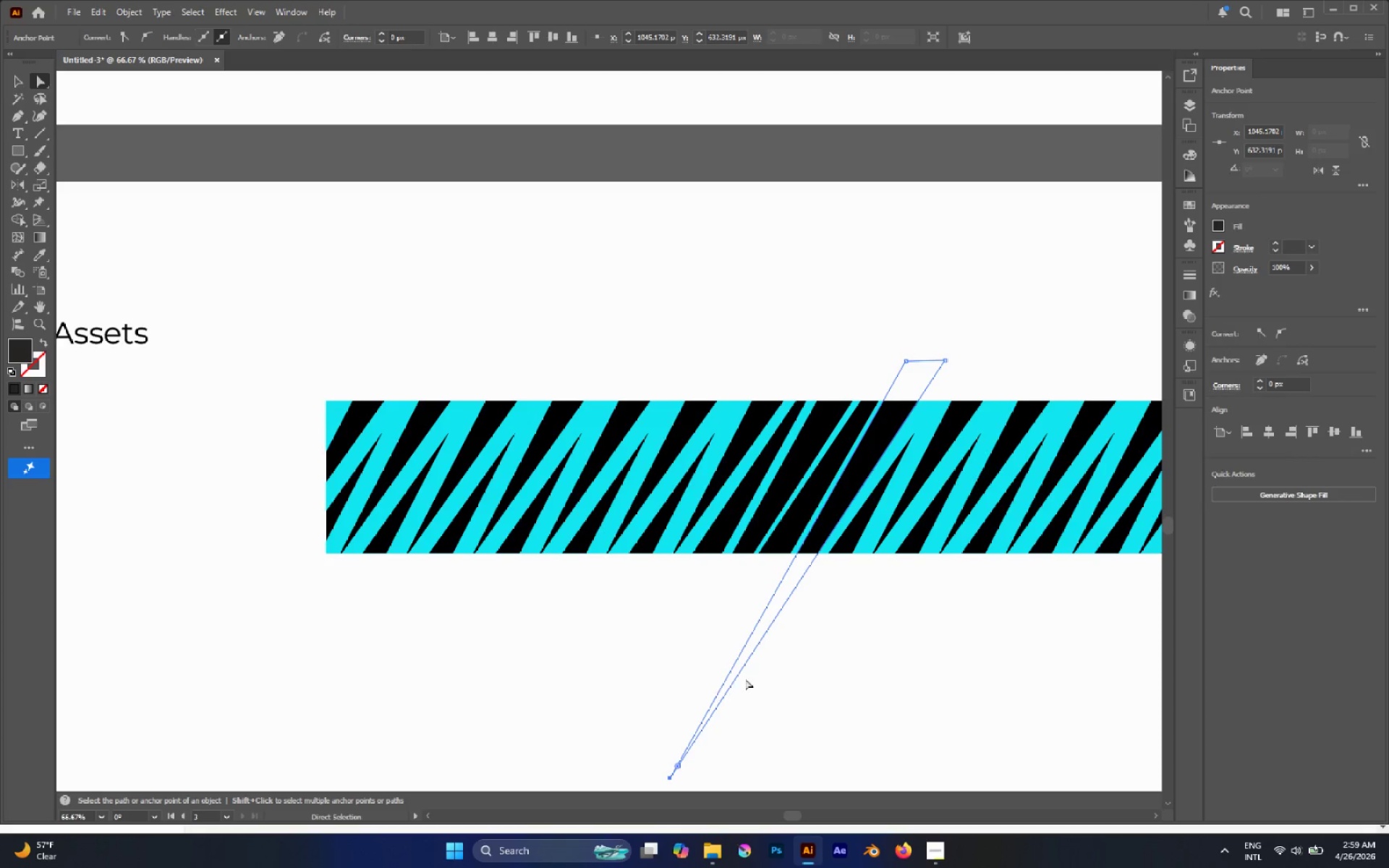 
left_click([885, 678])
 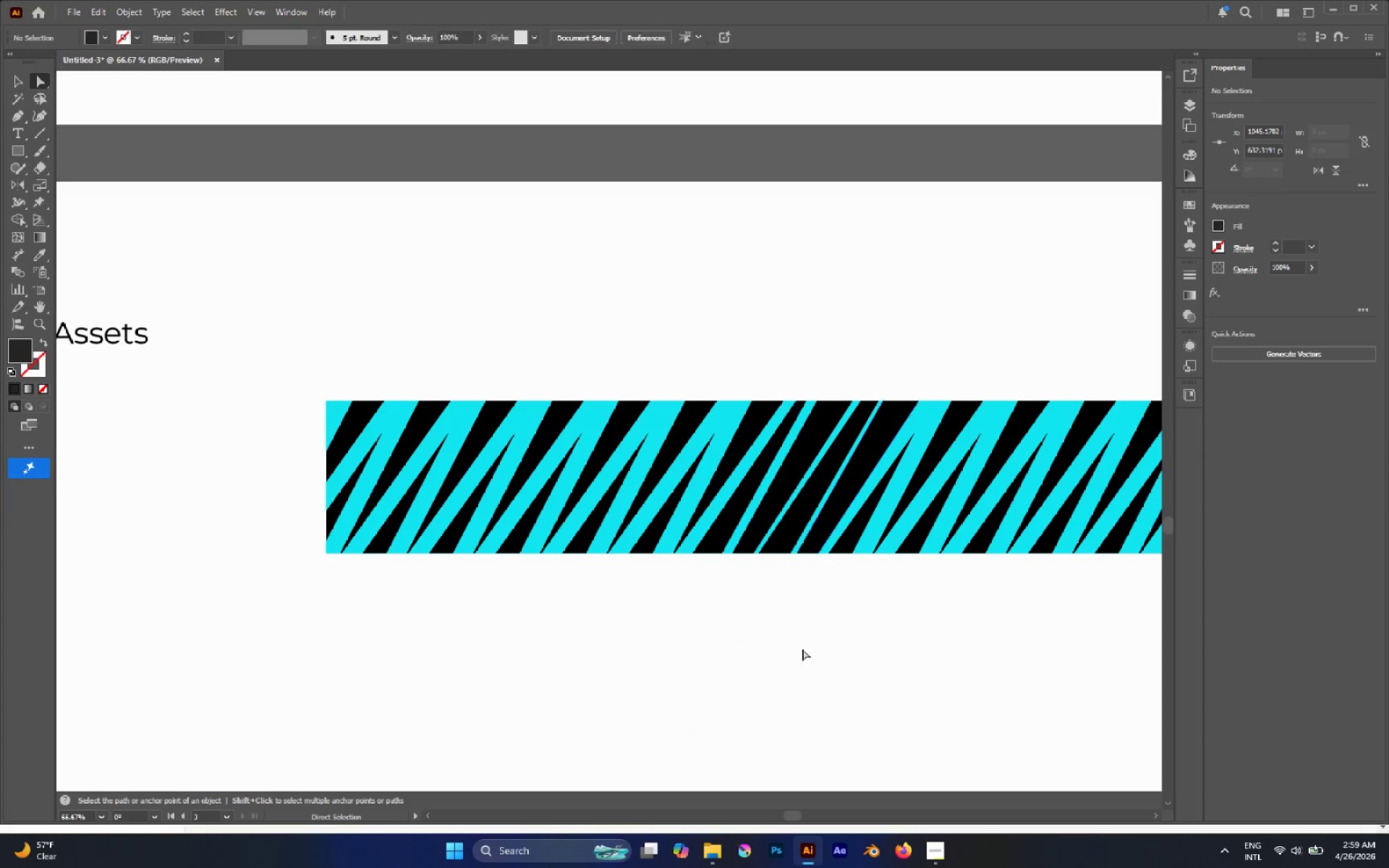 
hold_key(key=AltLeft, duration=0.5)
scroll: coordinate [789, 647], scroll_direction: down, amount: 2.0
 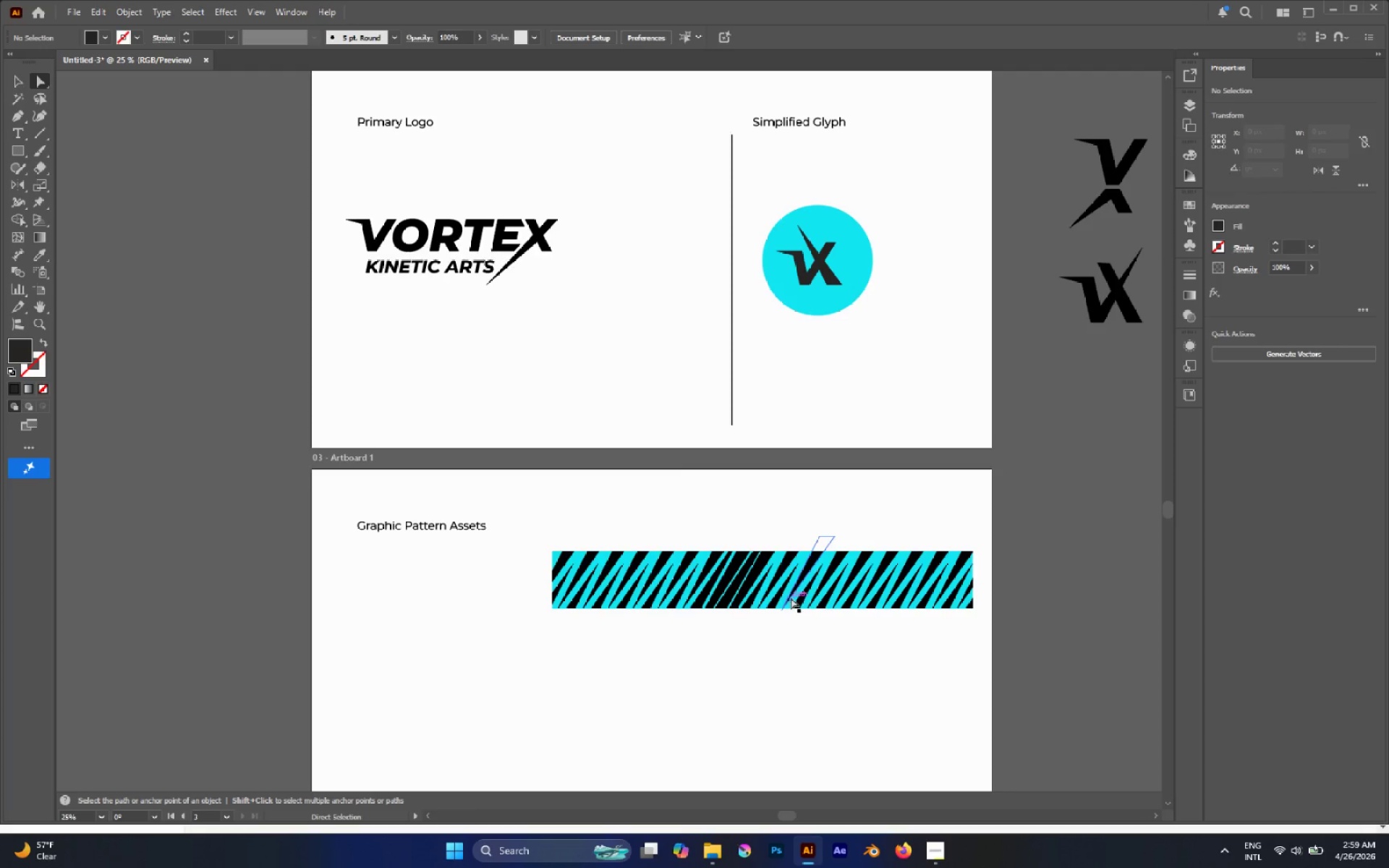 
hold_key(key=AltLeft, duration=0.75)
scroll: coordinate [769, 581], scroll_direction: none, amount: 0.0
 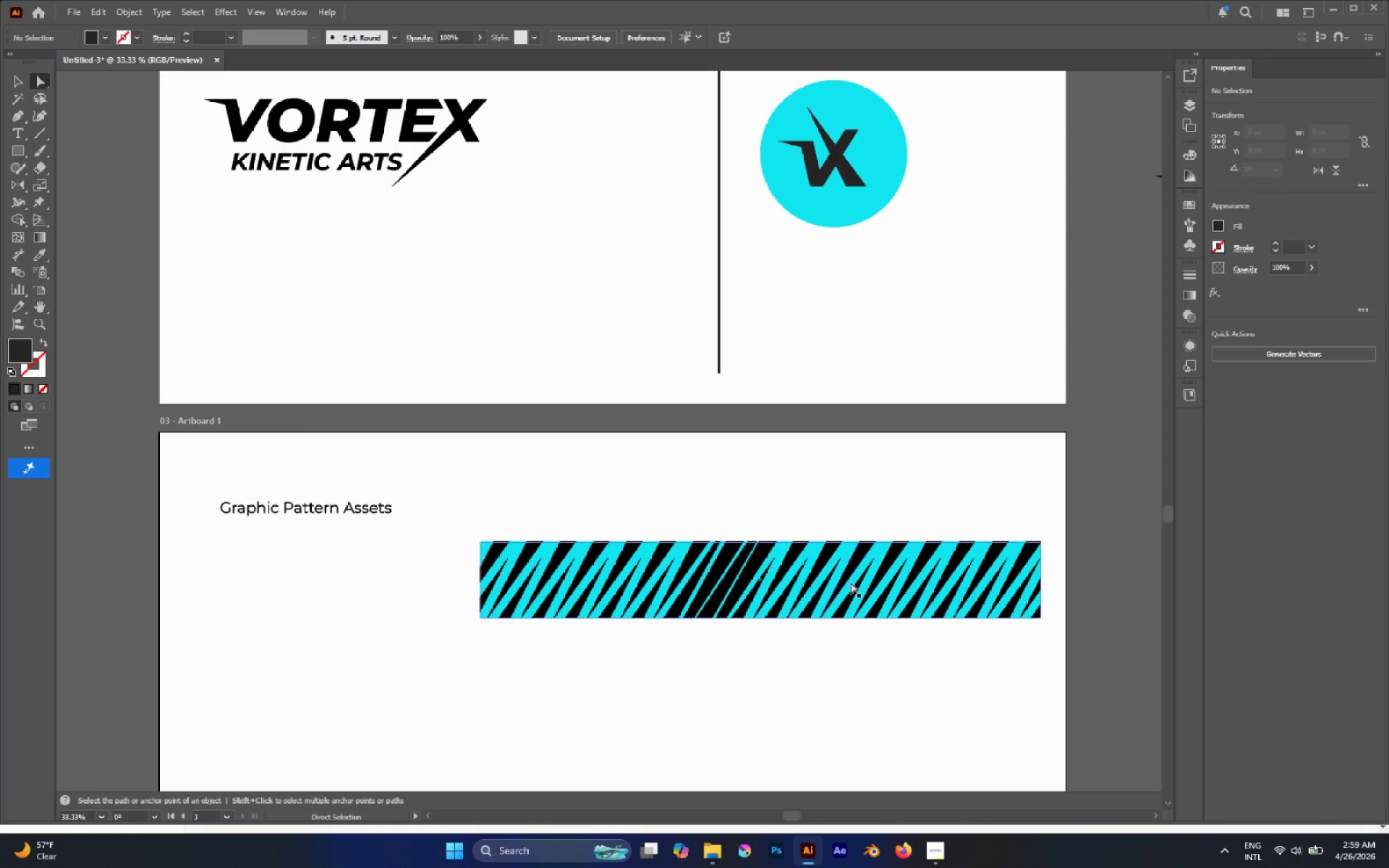 
hold_key(key=AltLeft, duration=0.48)
scroll: coordinate [777, 580], scroll_direction: up, amount: 2.0
 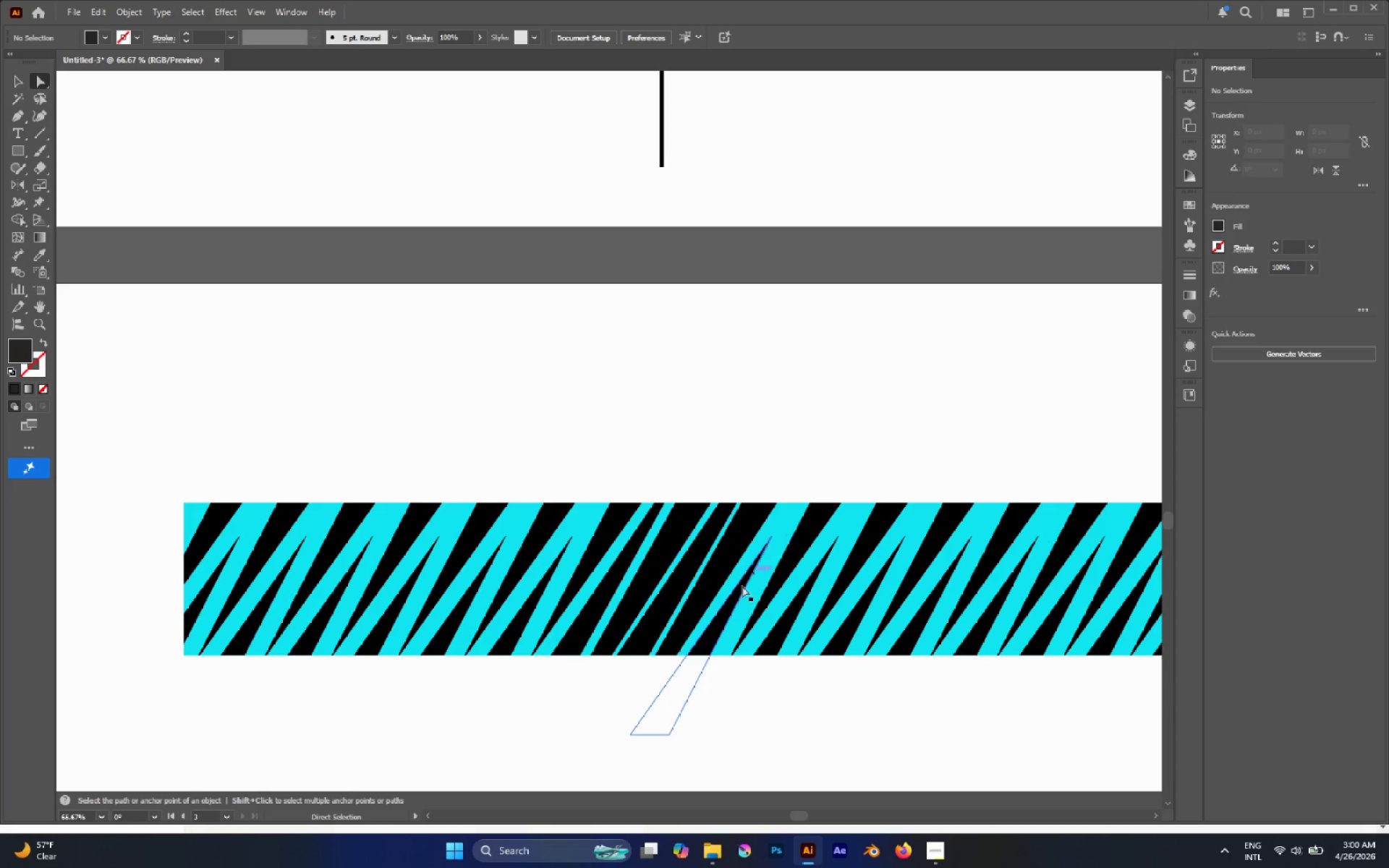 
left_click_drag(start_coordinate=[707, 642], to_coordinate=[663, 705])
 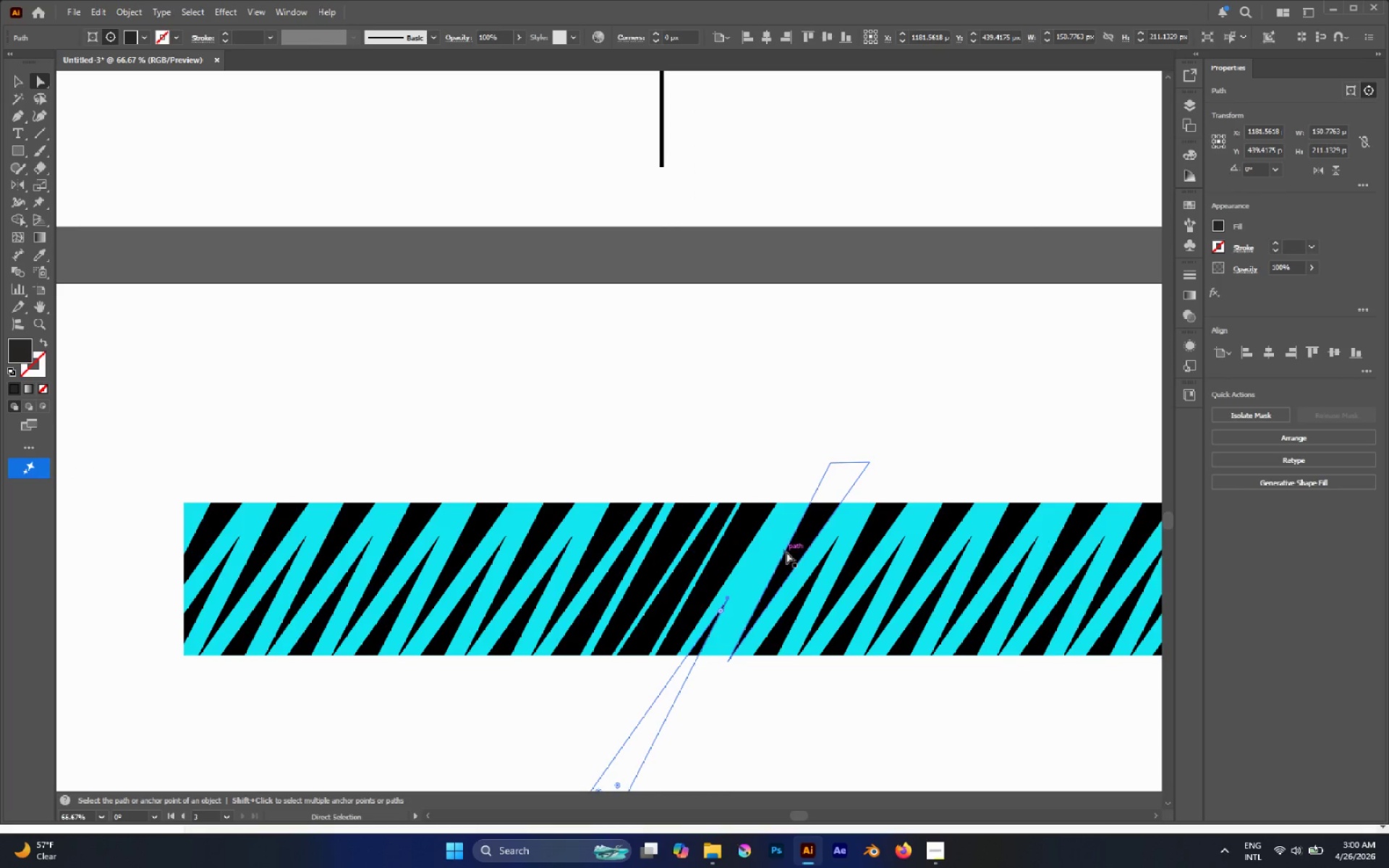 
left_click_drag(start_coordinate=[790, 552], to_coordinate=[817, 529])
 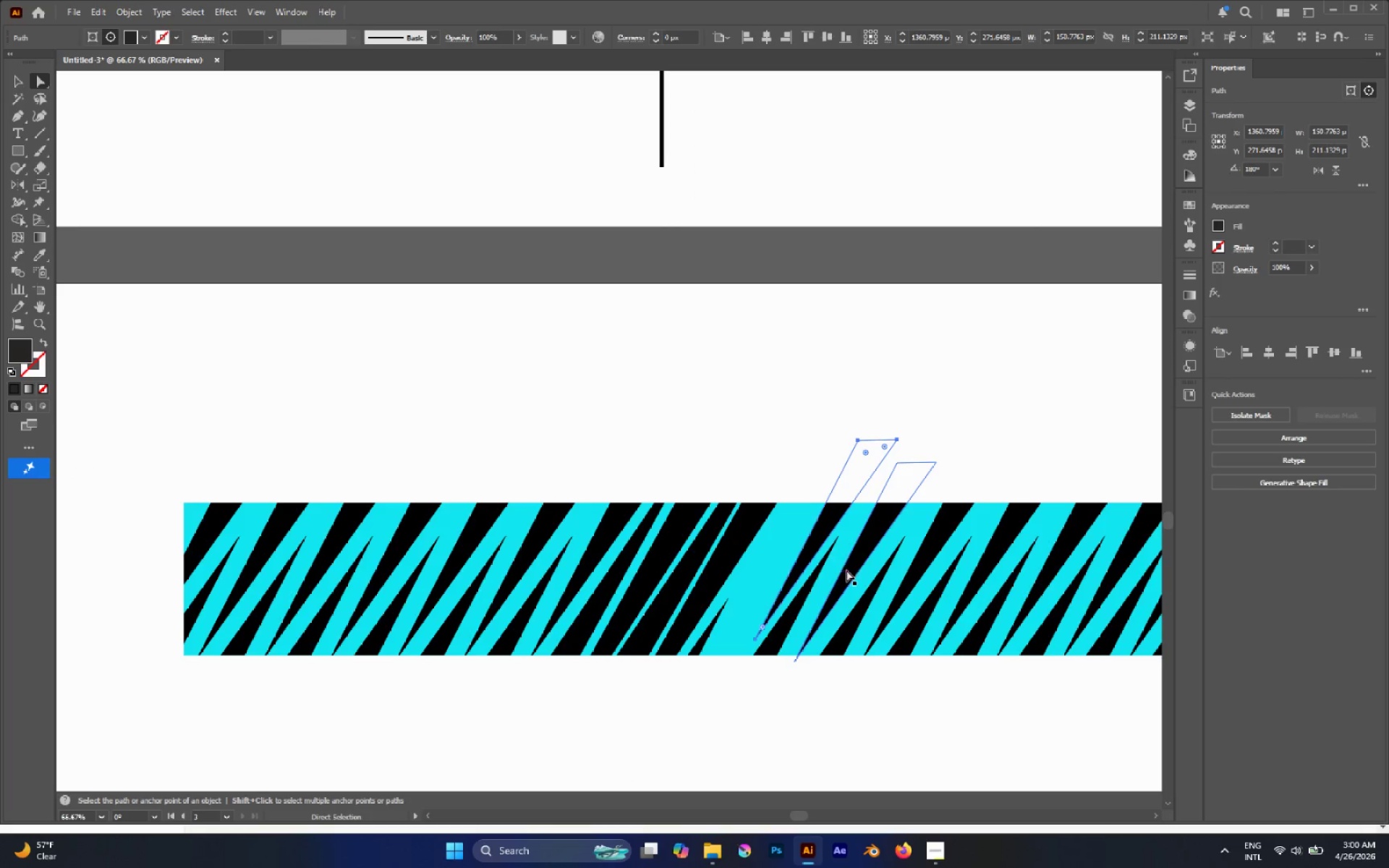 
left_click_drag(start_coordinate=[850, 569], to_coordinate=[858, 522])
 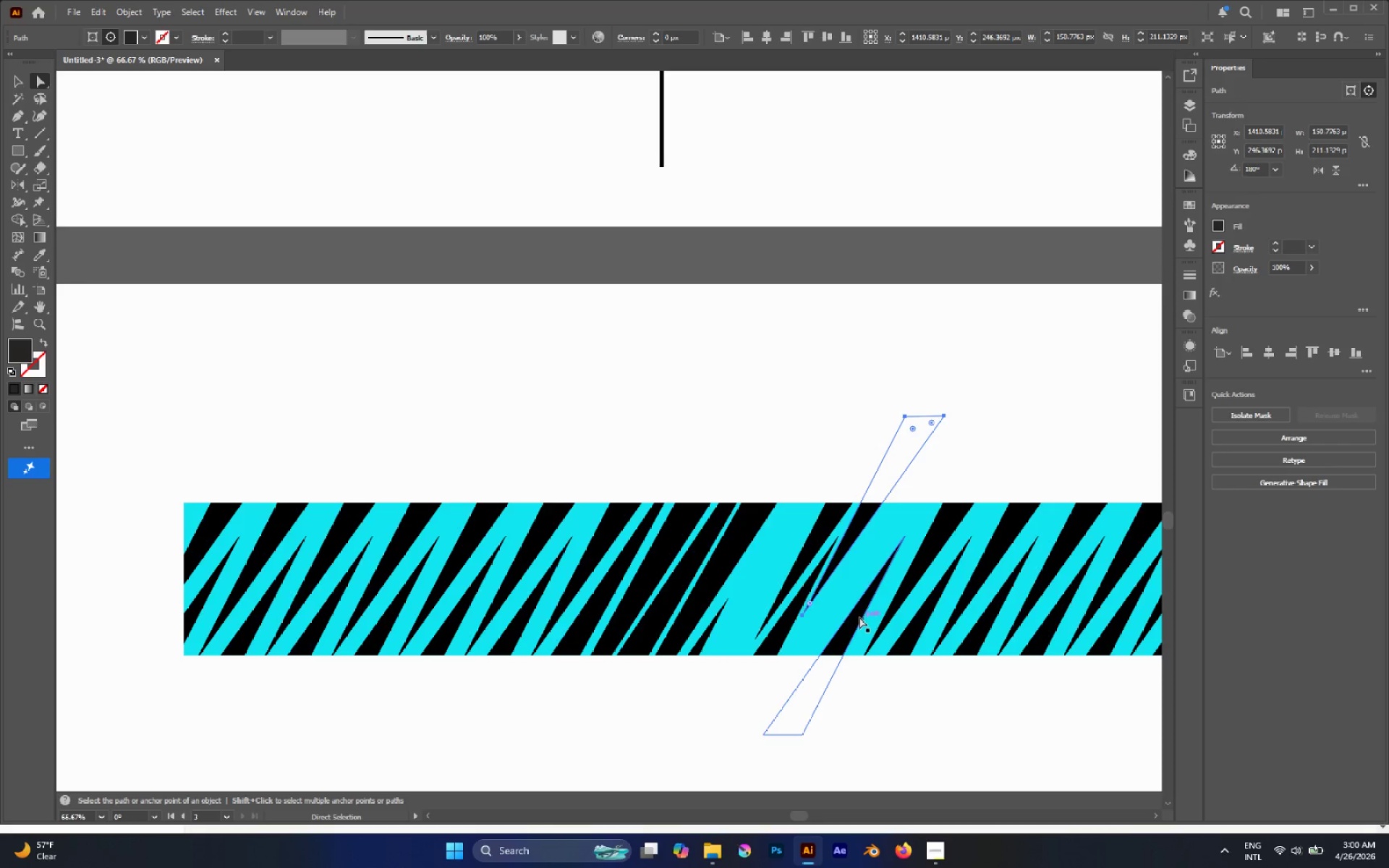 
left_click_drag(start_coordinate=[857, 618], to_coordinate=[811, 632])
 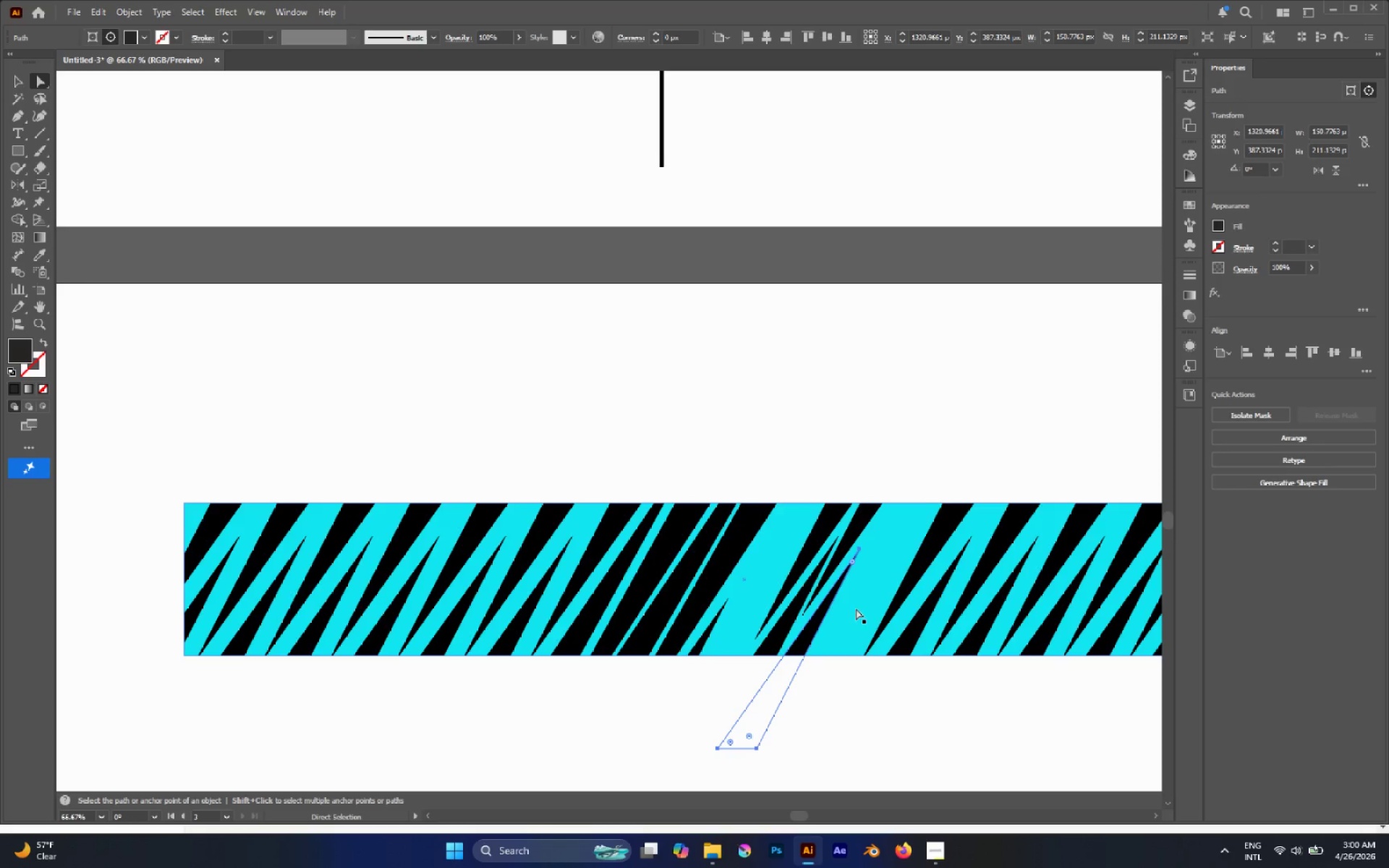 
hold_key(key=AltLeft, duration=0.52)
scroll: coordinate [871, 598], scroll_direction: down, amount: 3.0
 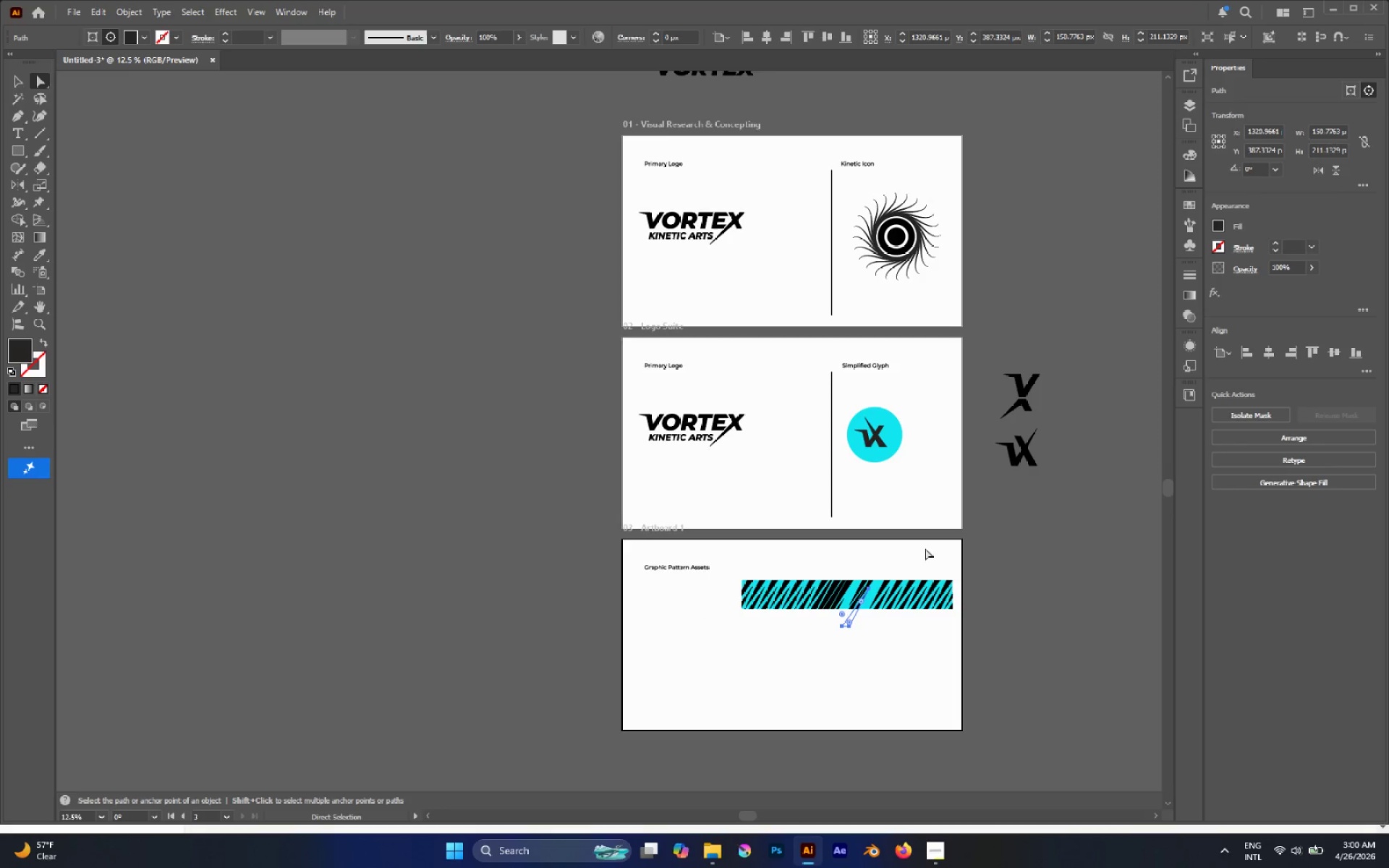 
left_click([958, 550])
 